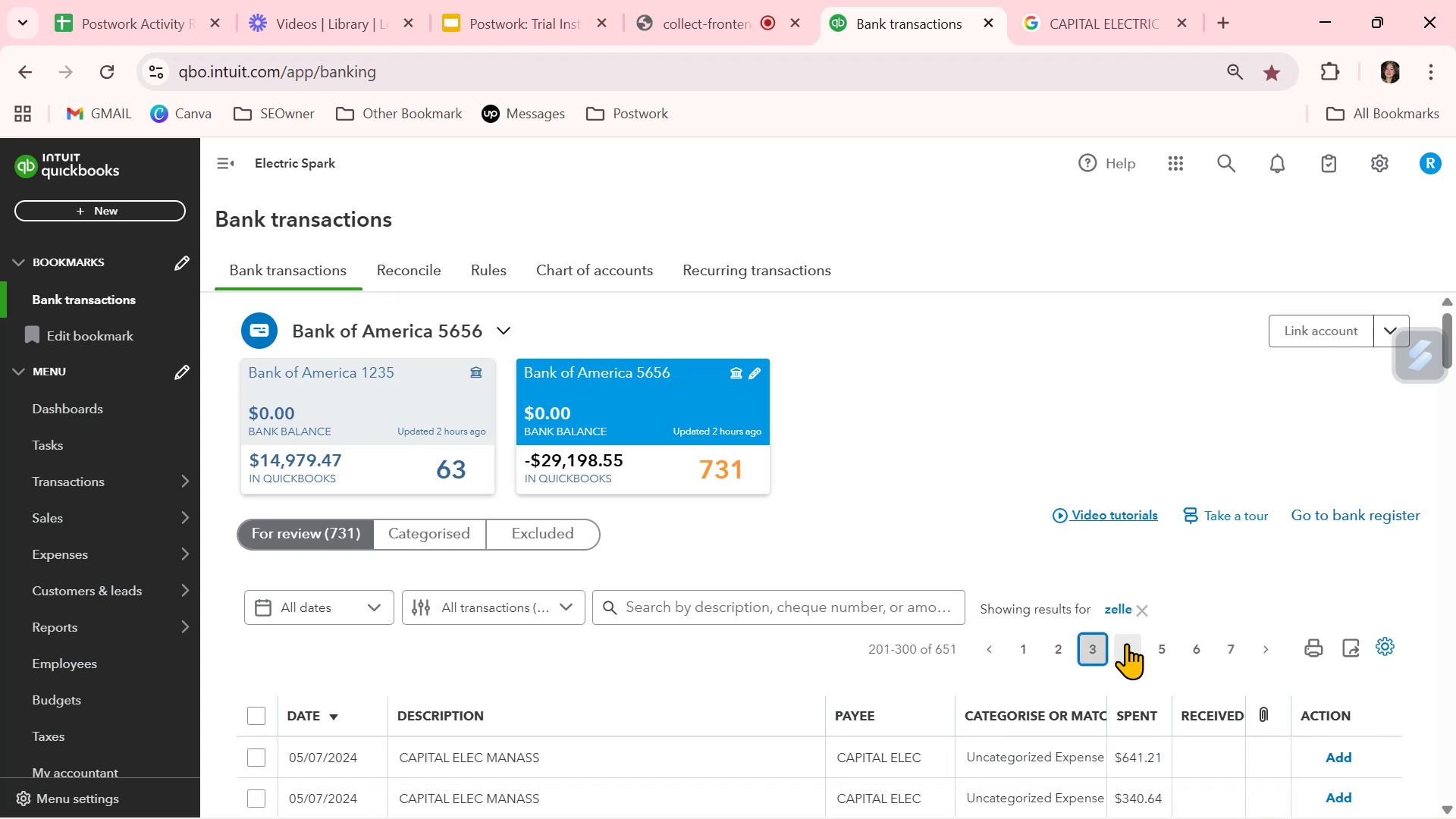 
scroll: coordinate [1126, 643], scroll_direction: down, amount: 3.0
 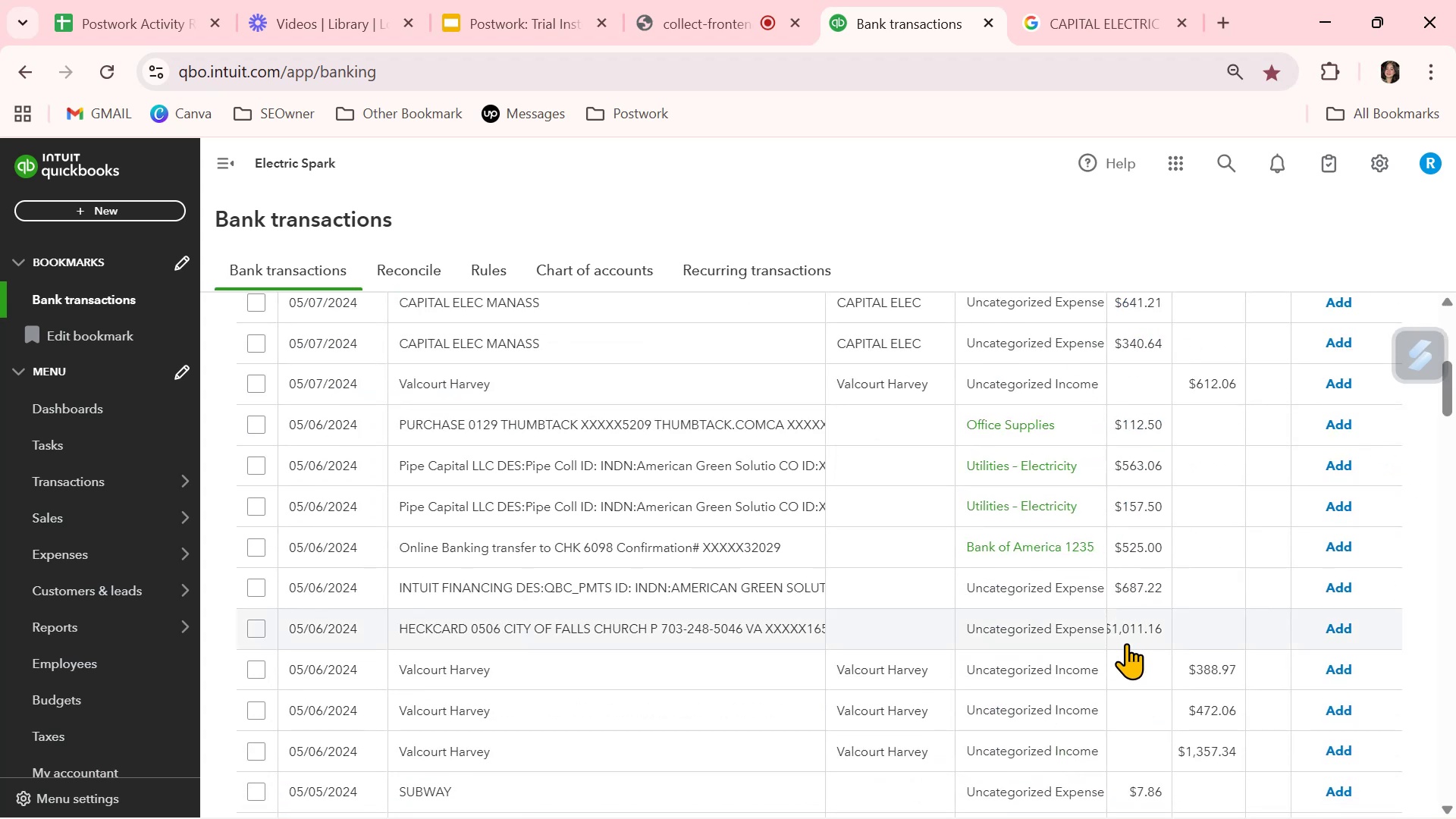 
scroll: coordinate [1126, 643], scroll_direction: up, amount: 1.0
 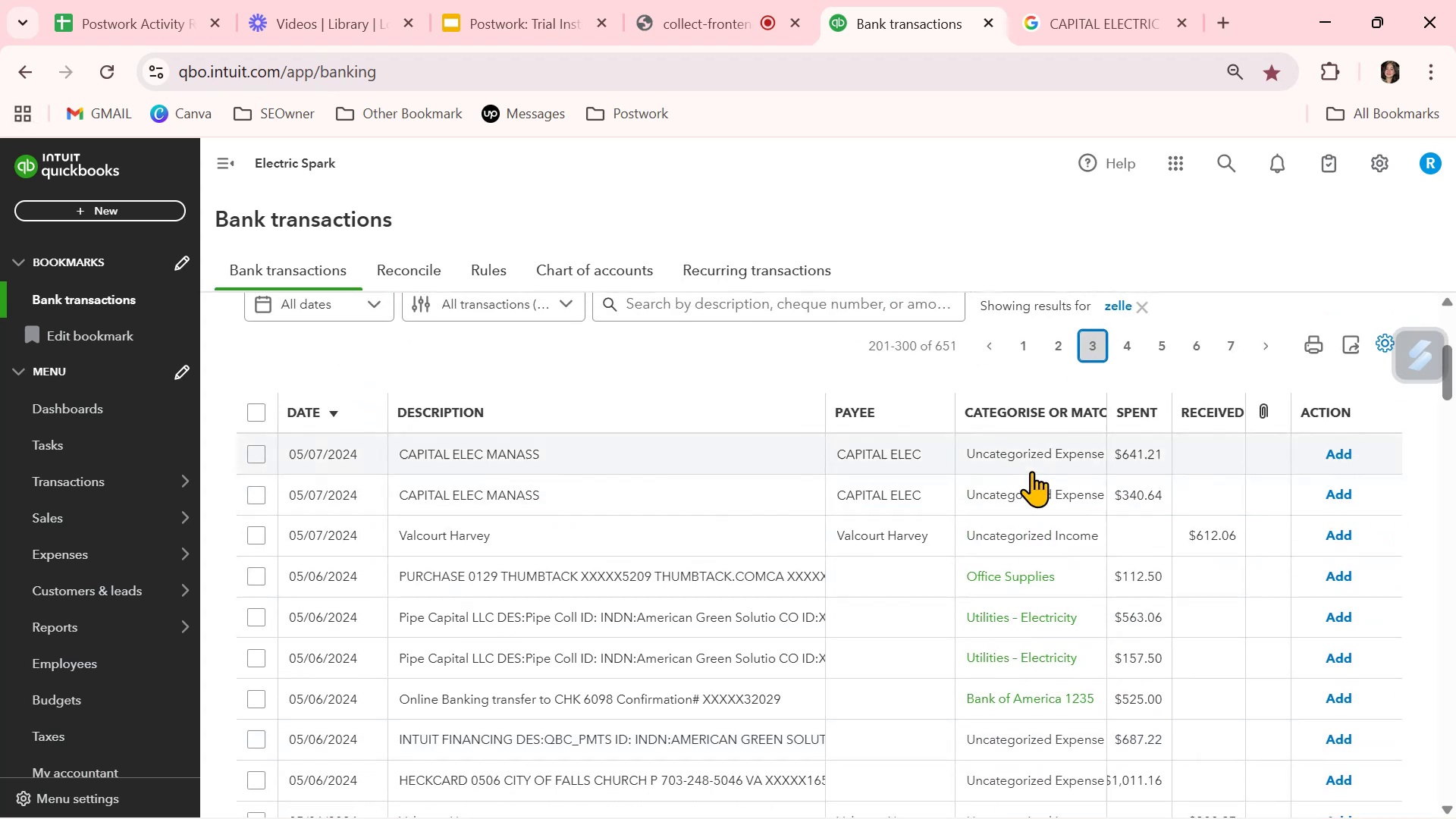 
left_click([1034, 455])
 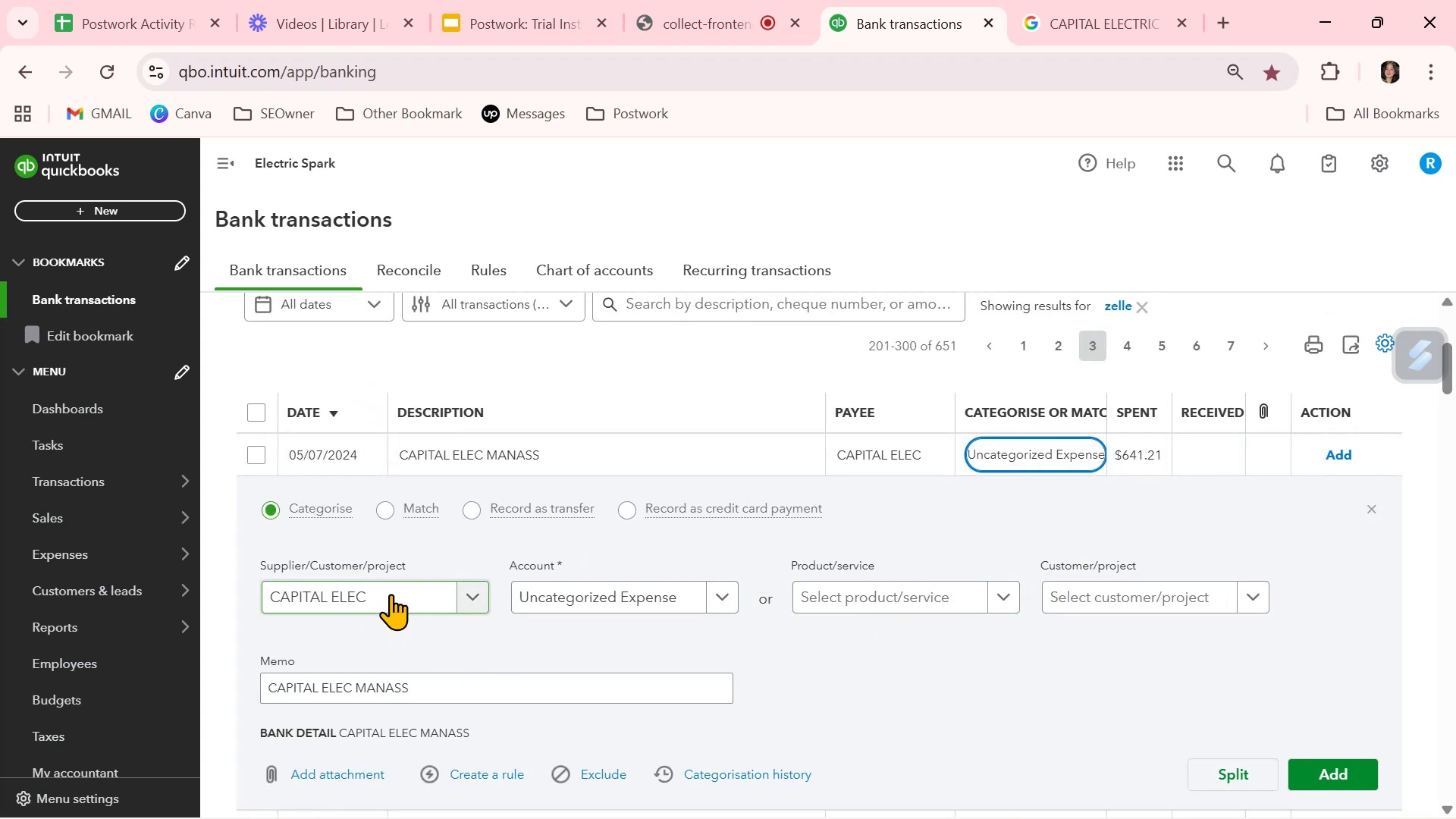 
wait(5.86)
 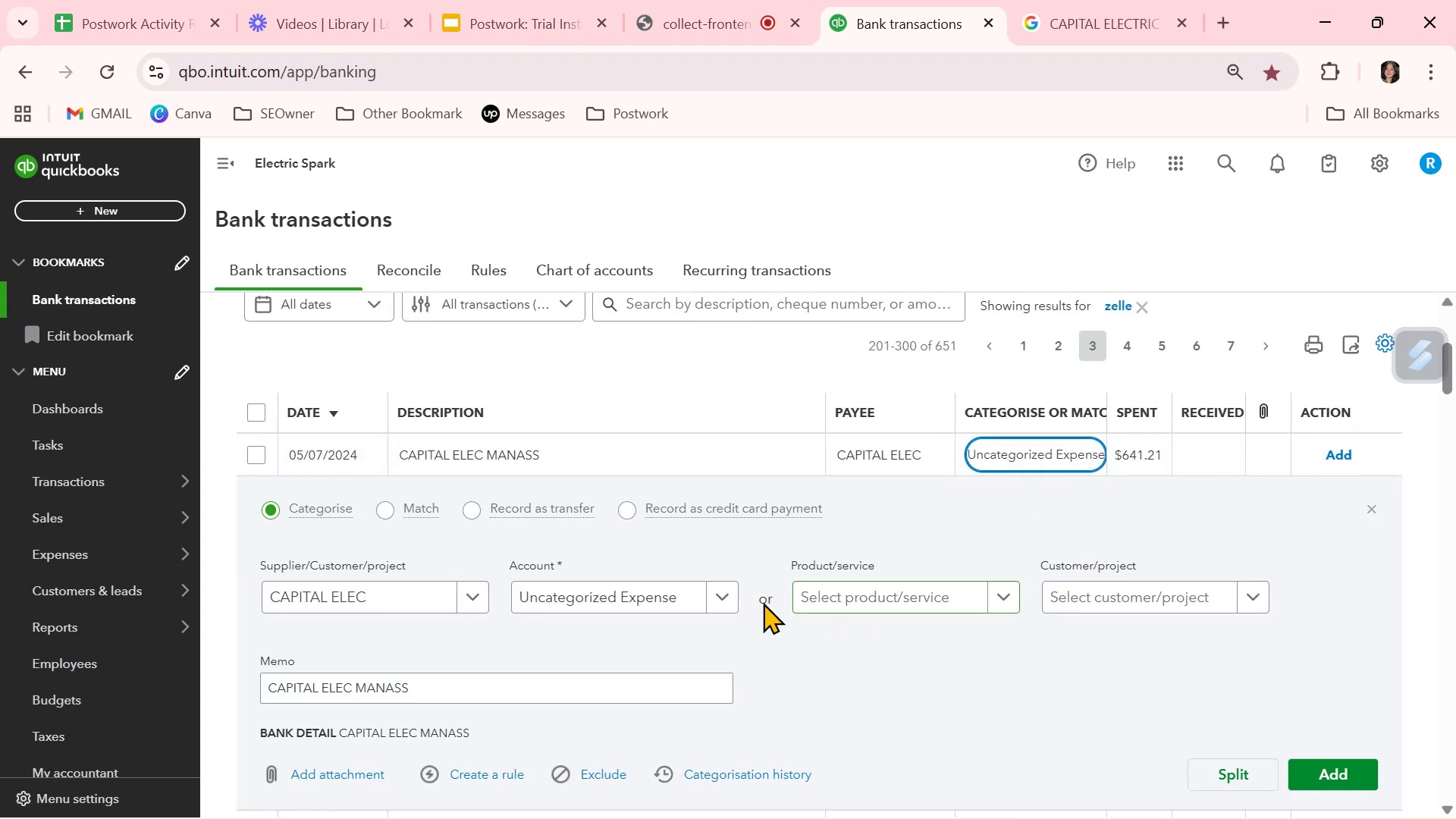 
scroll: coordinate [575, 635], scroll_direction: up, amount: 2.0
 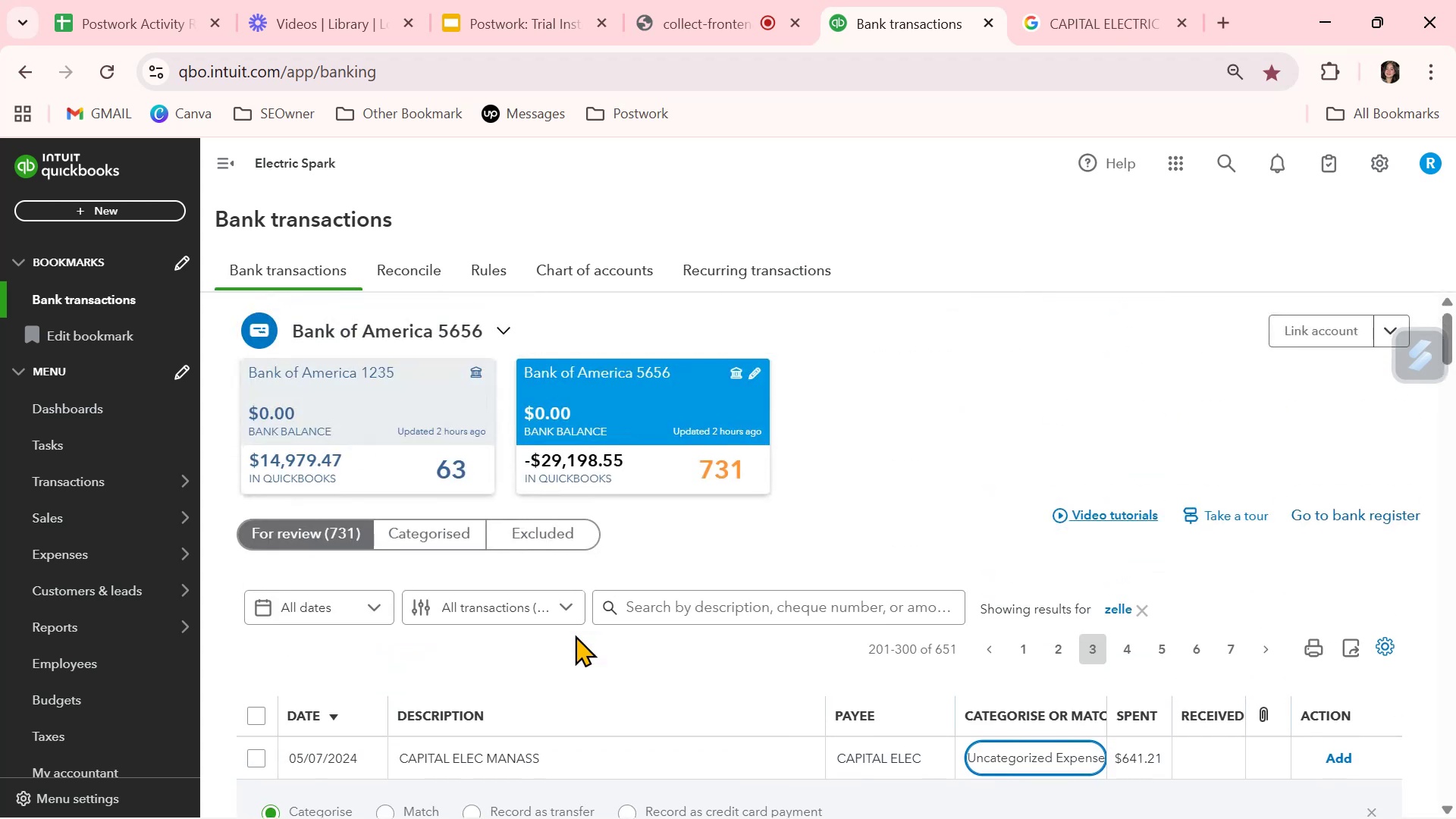 
scroll: coordinate [576, 632], scroll_direction: none, amount: 0.0
 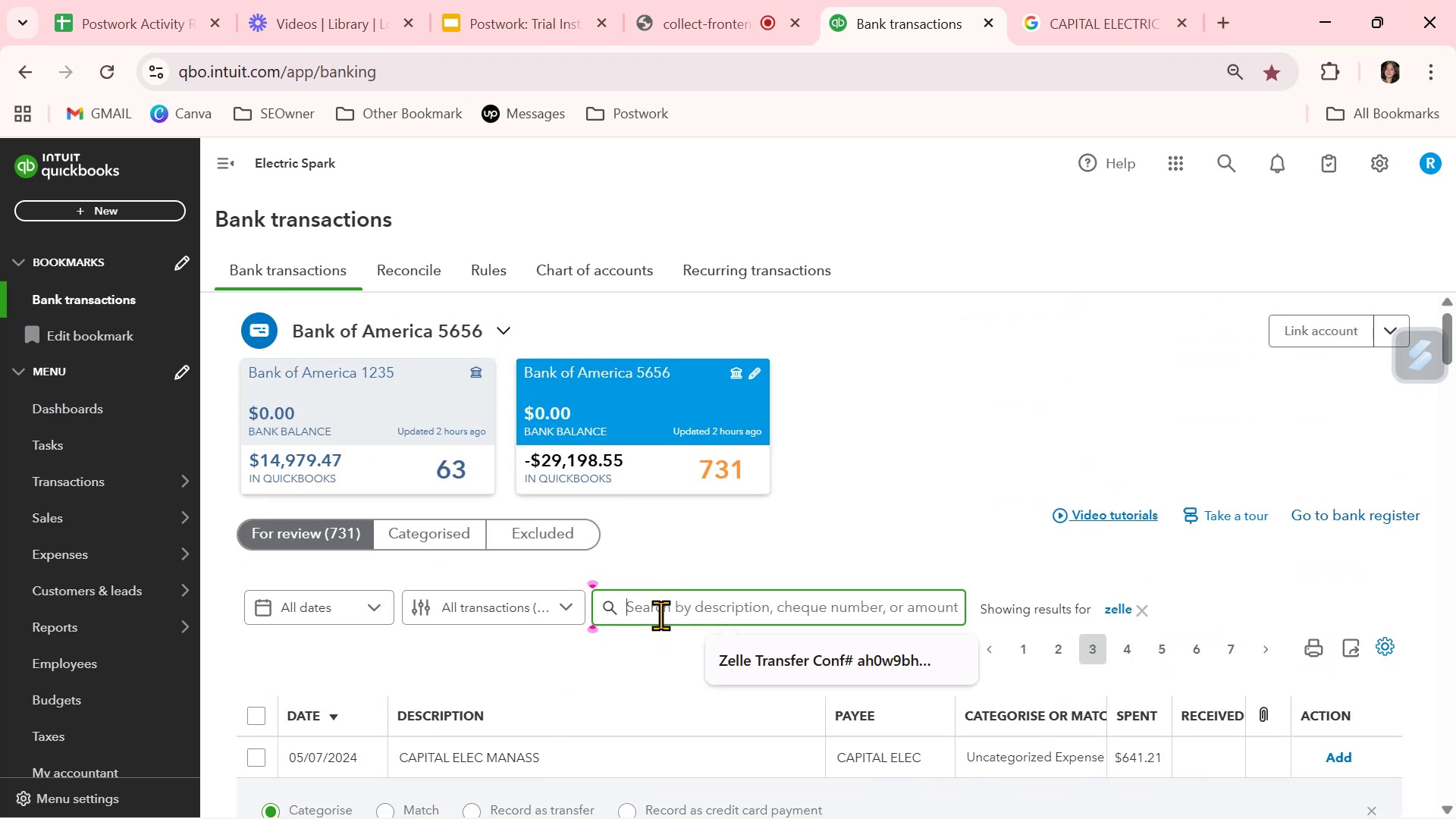 
type(capital)
 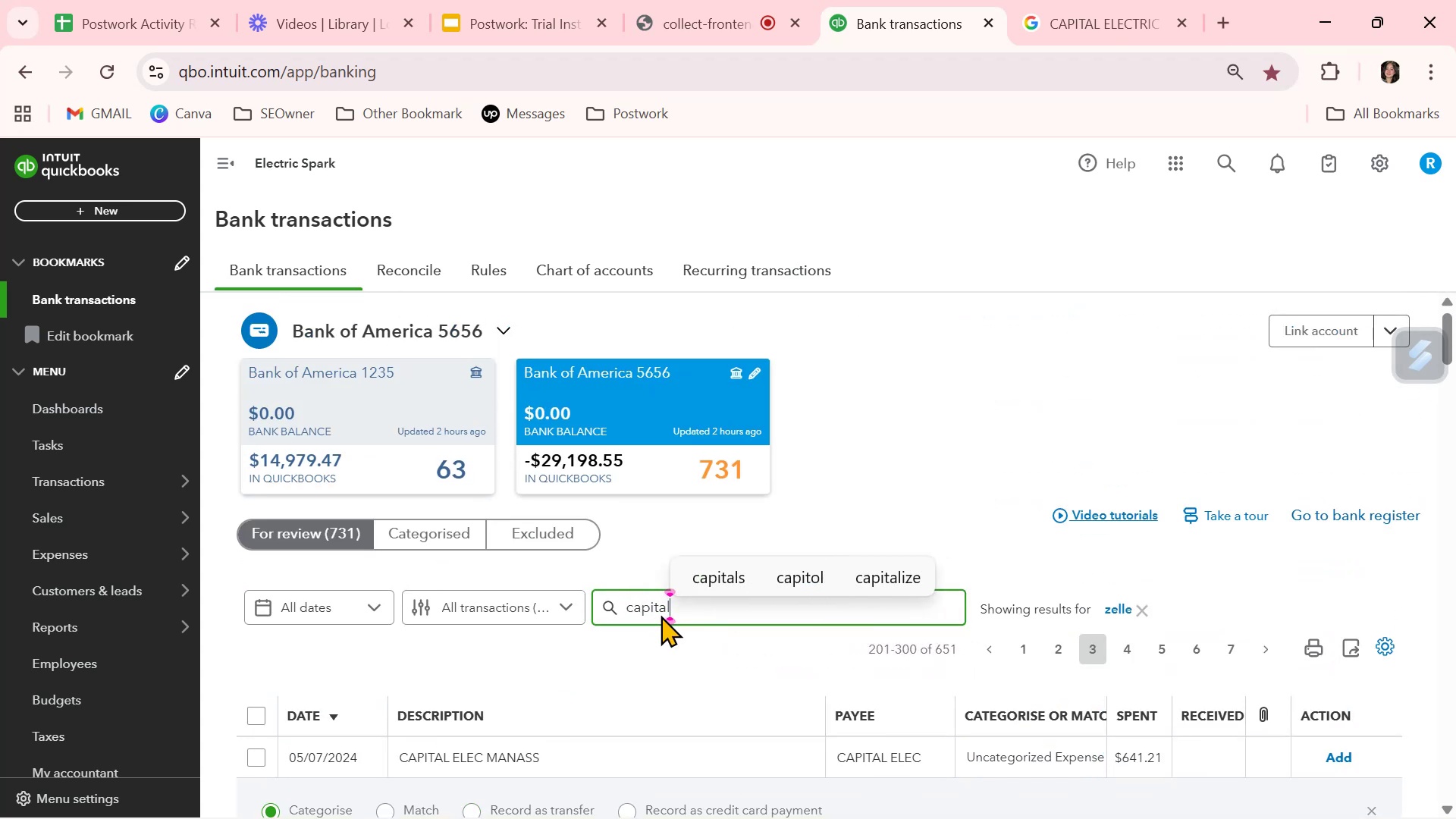 
scroll: coordinate [689, 617], scroll_direction: down, amount: 1.0
 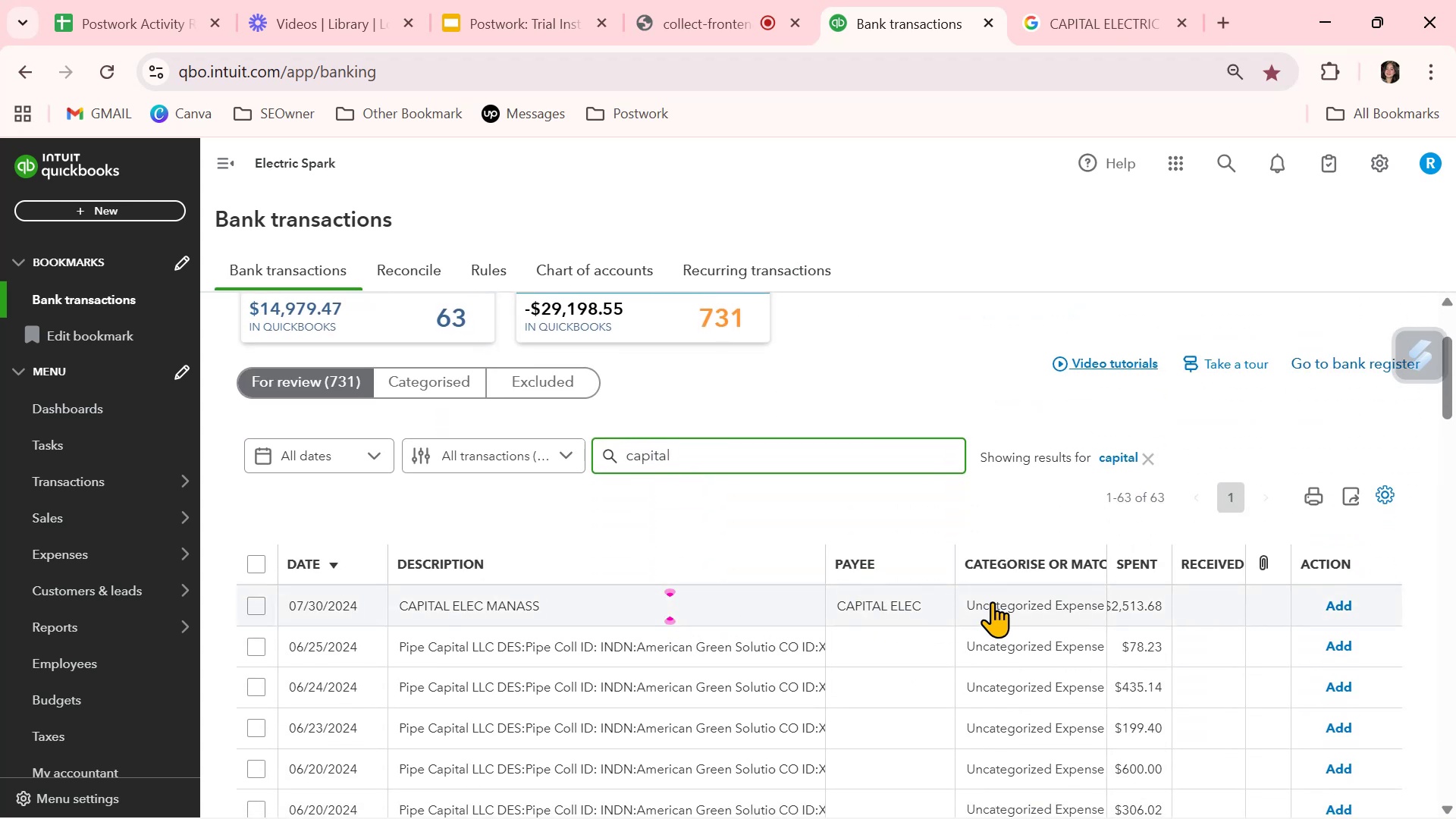 
left_click([992, 601])
 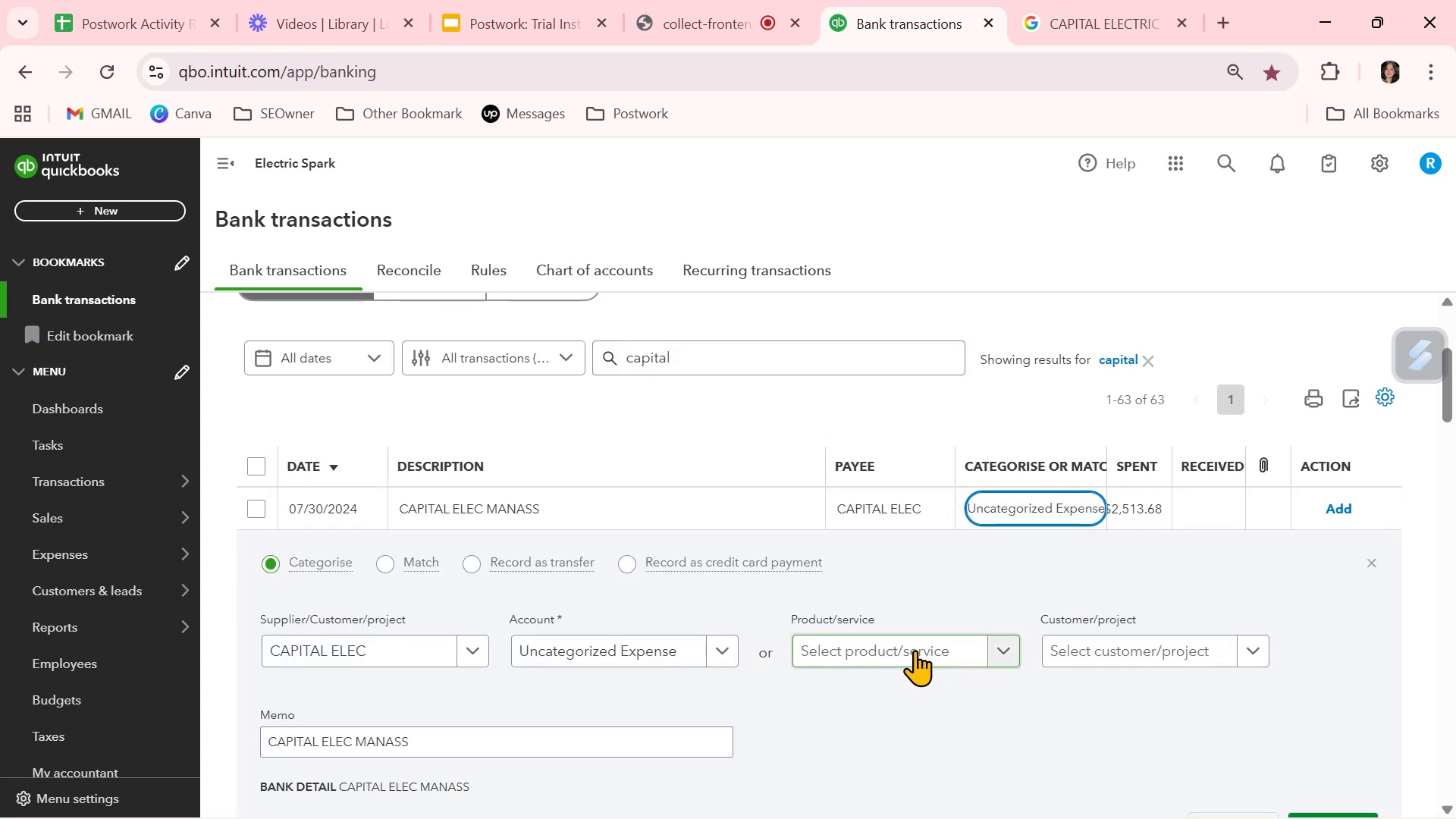 
left_click([688, 637])
 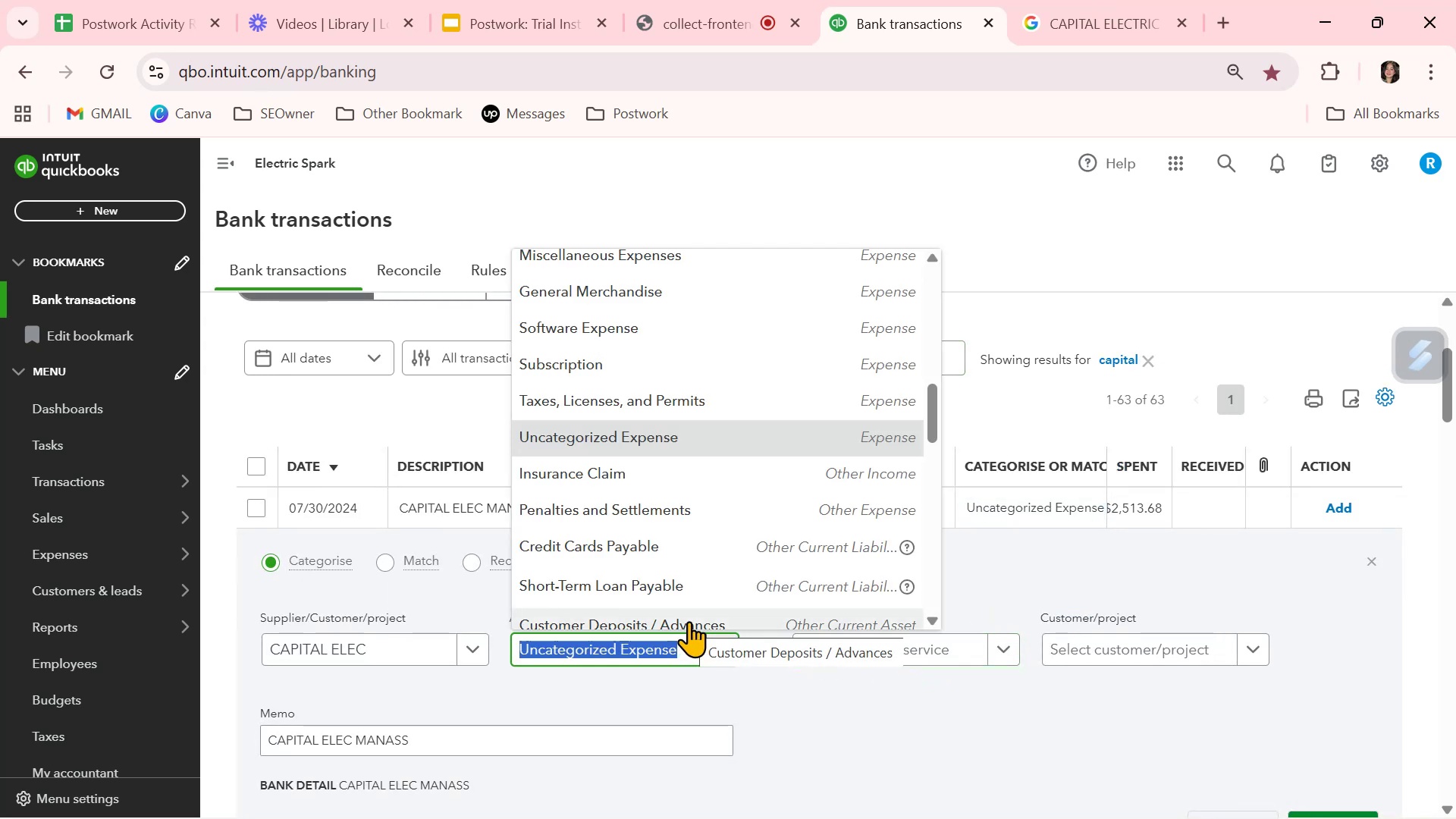 
type(ut)
 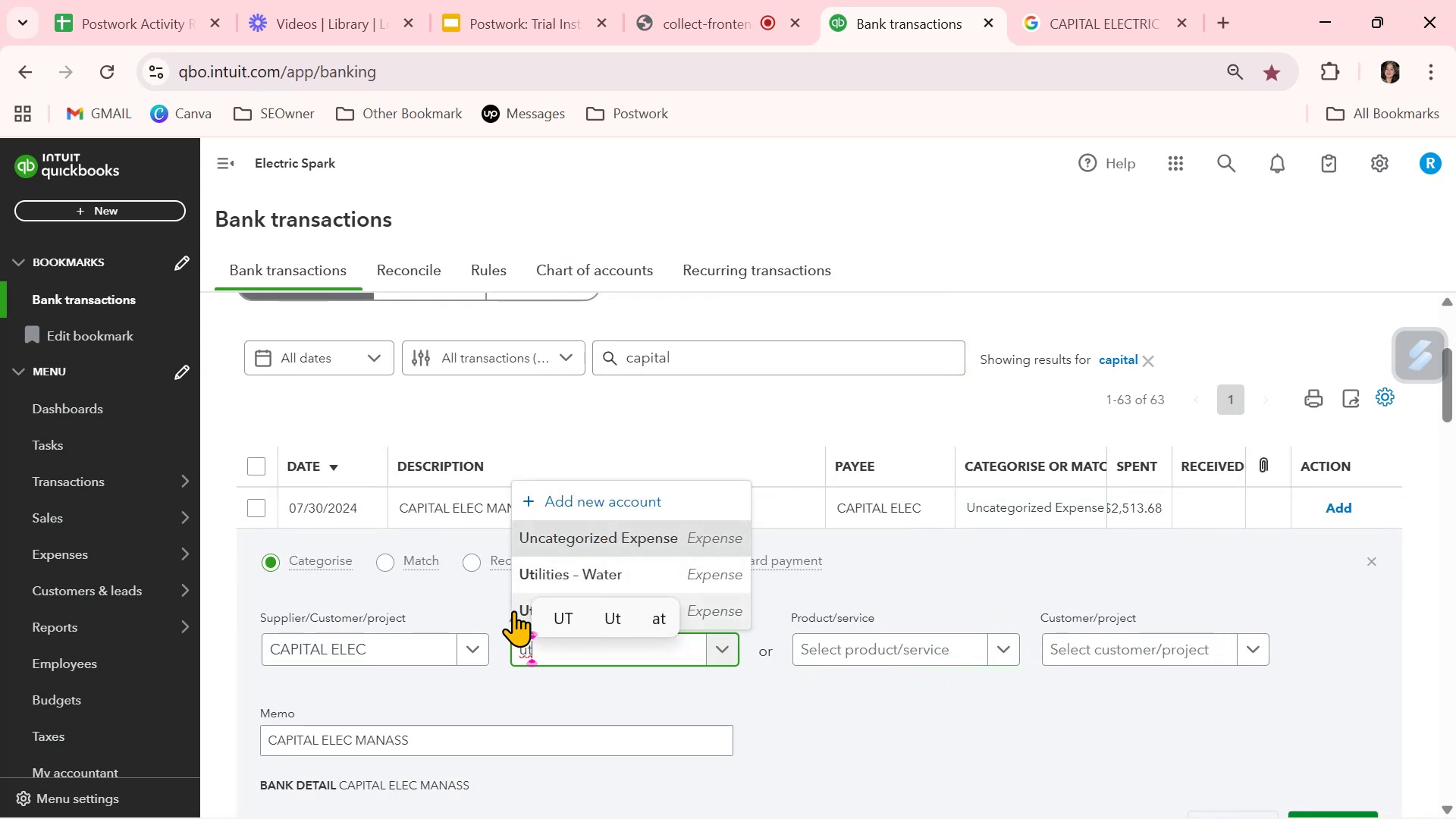 
left_click([519, 619])
 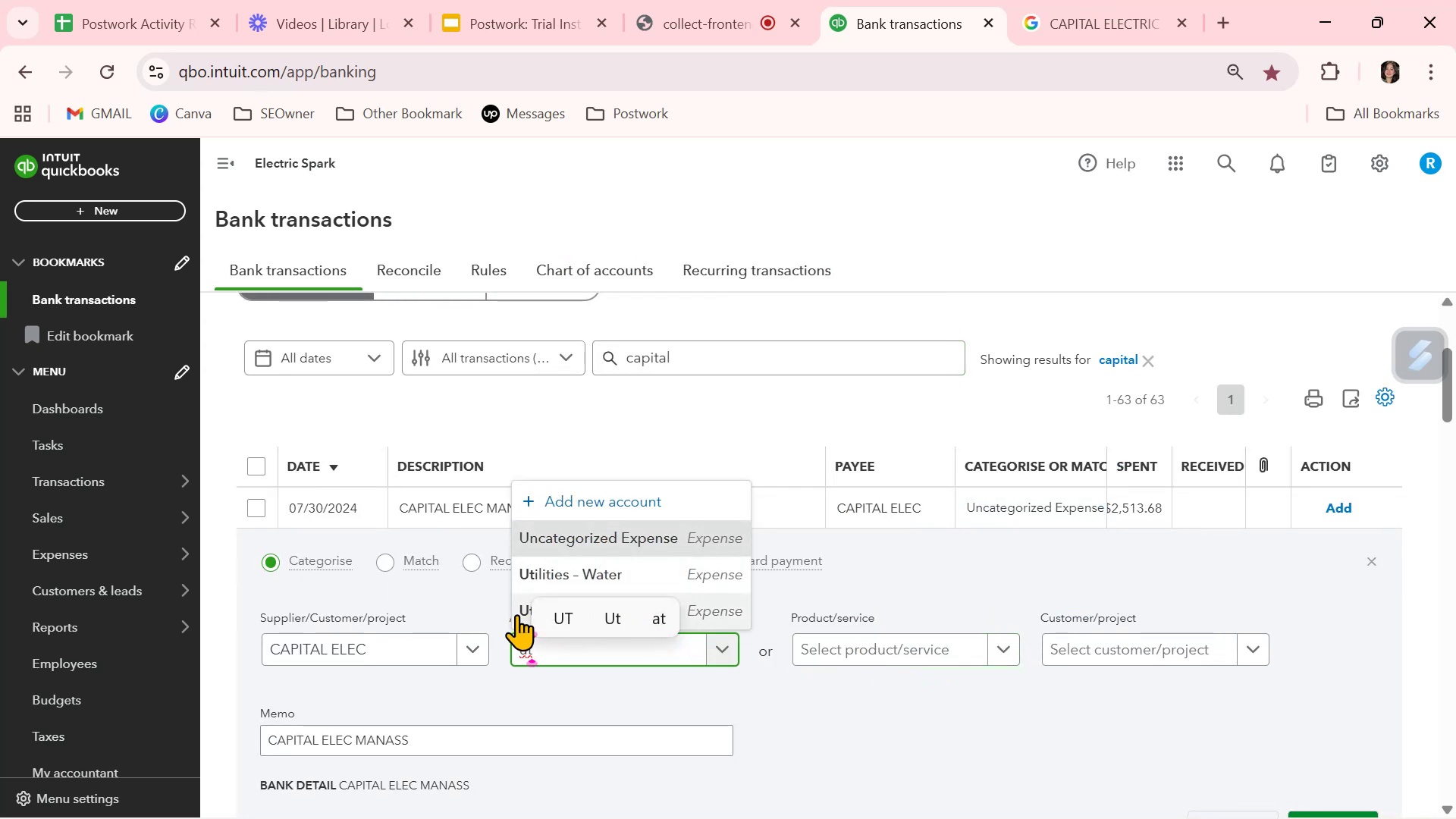 
left_click([516, 614])
 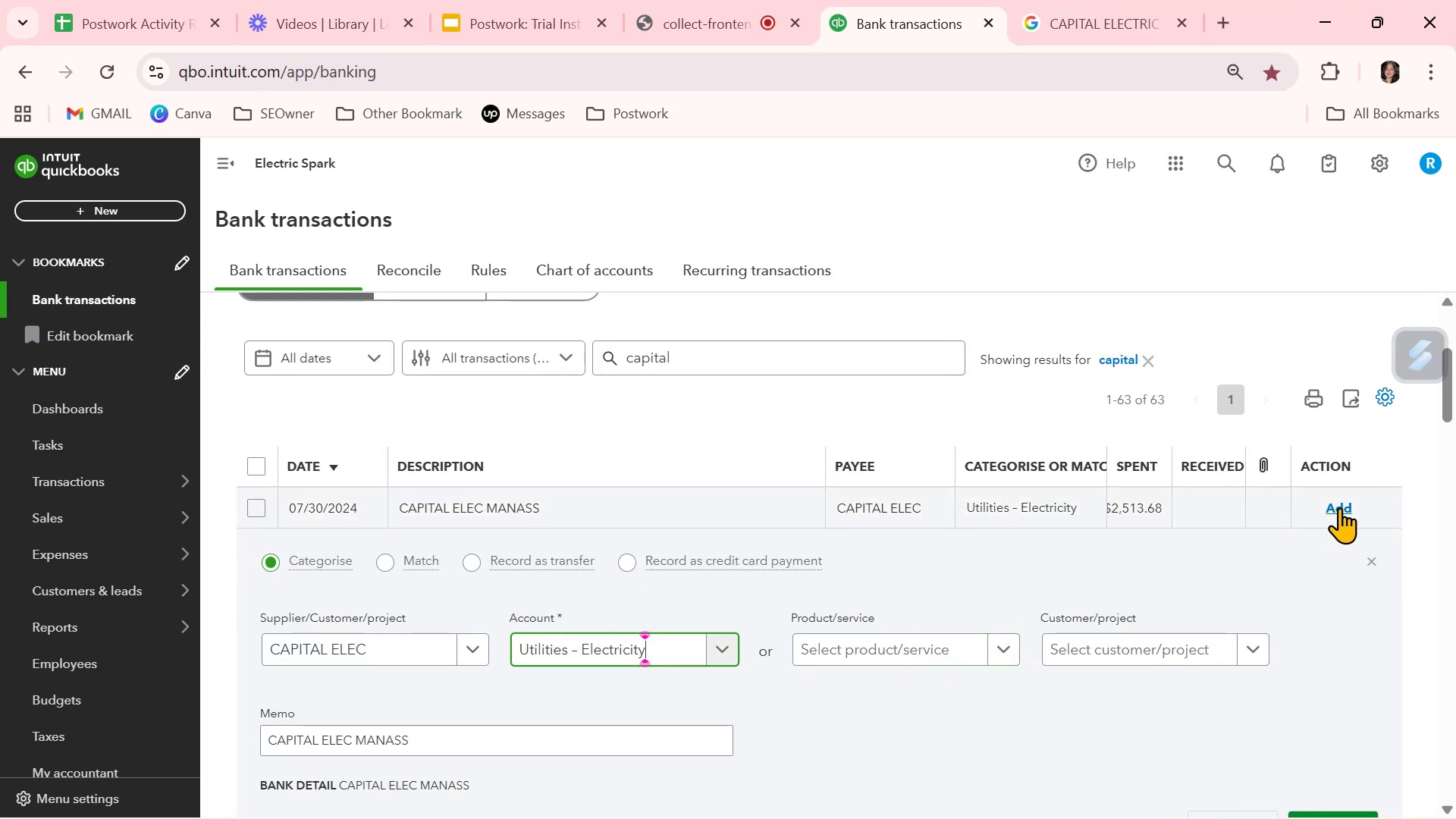 
left_click([1339, 507])
 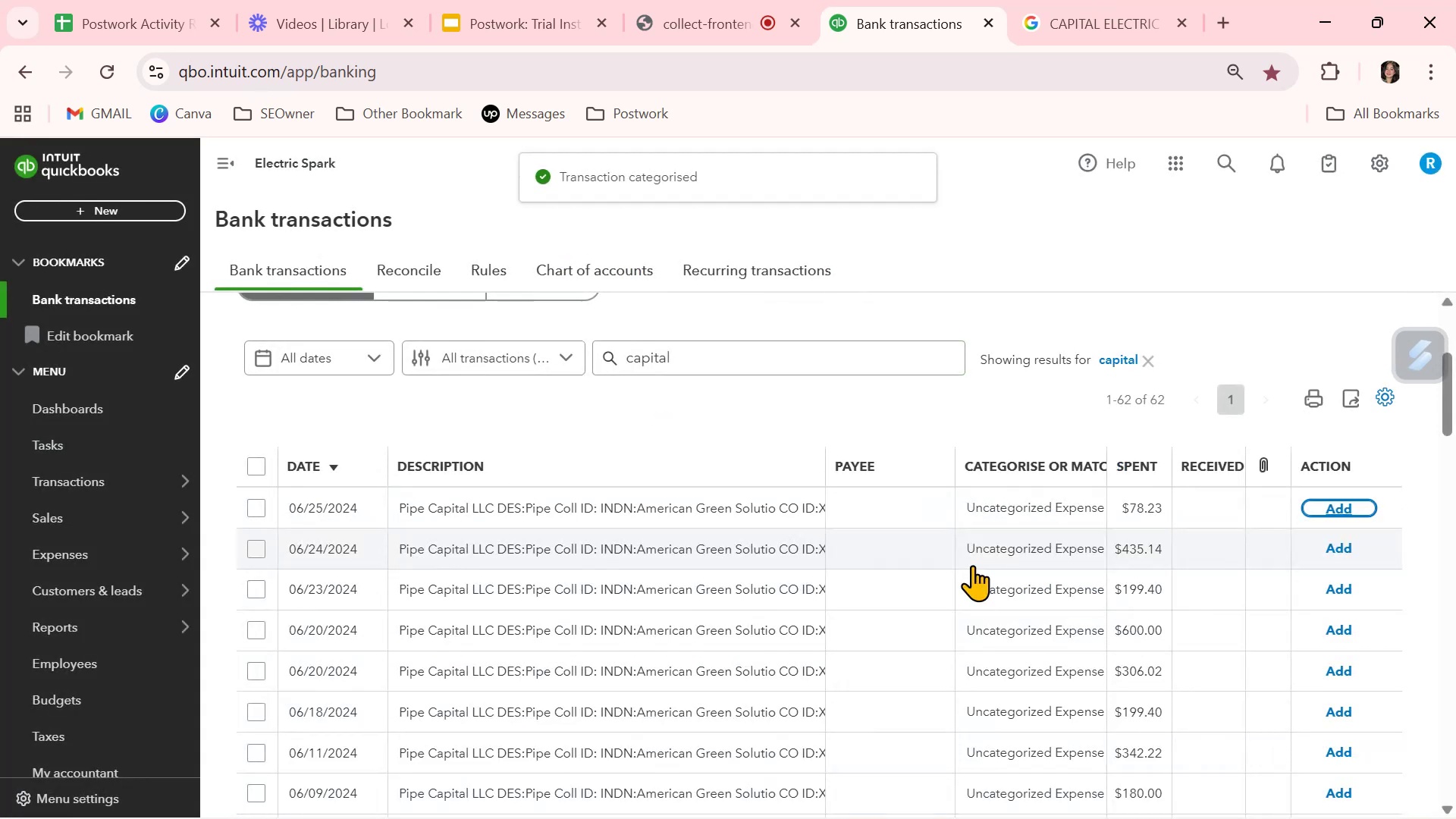 
scroll: coordinate [972, 565], scroll_direction: down, amount: 4.0
 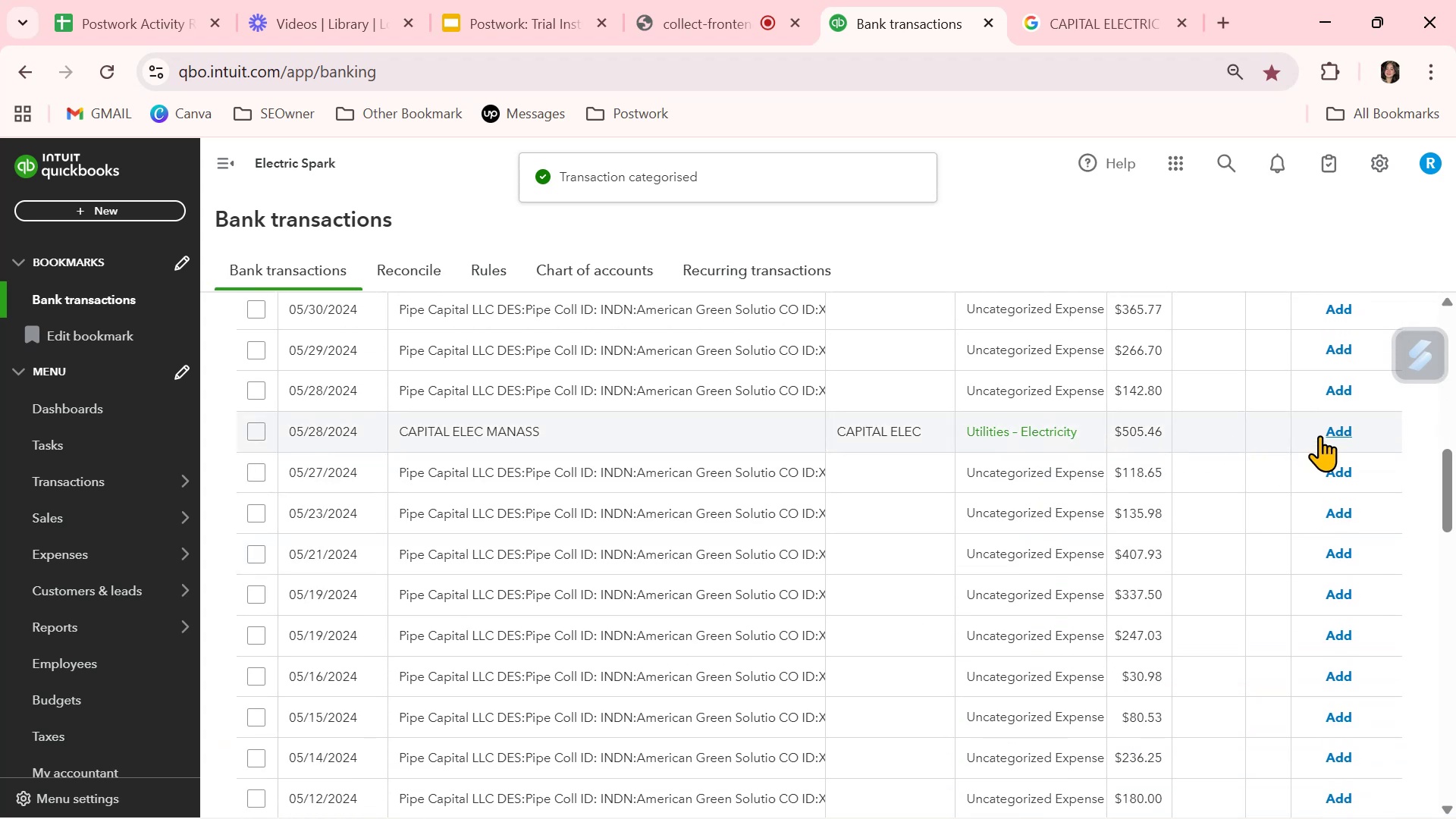 
left_click([1332, 431])
 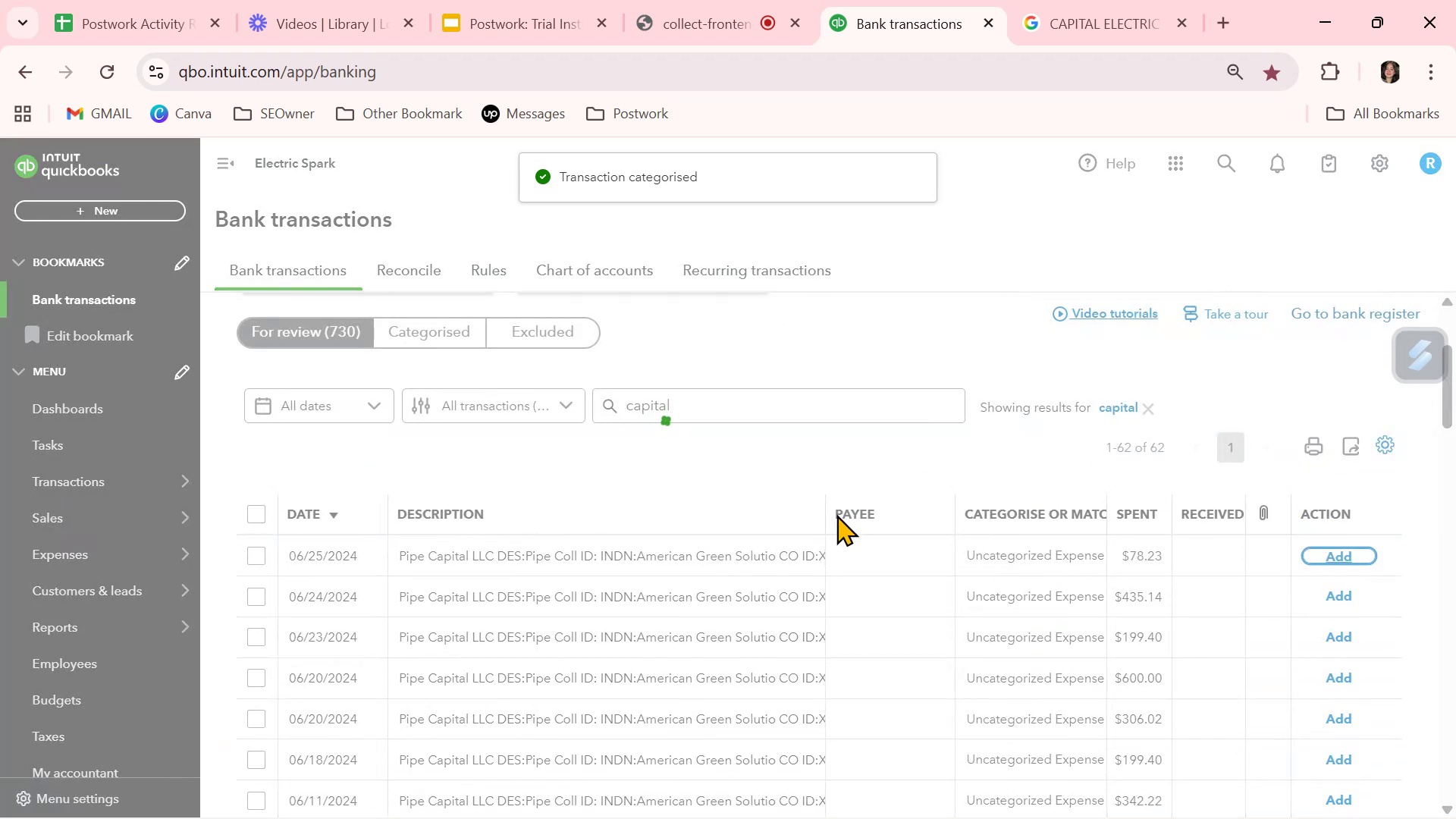 
scroll: coordinate [882, 619], scroll_direction: down, amount: 9.0
 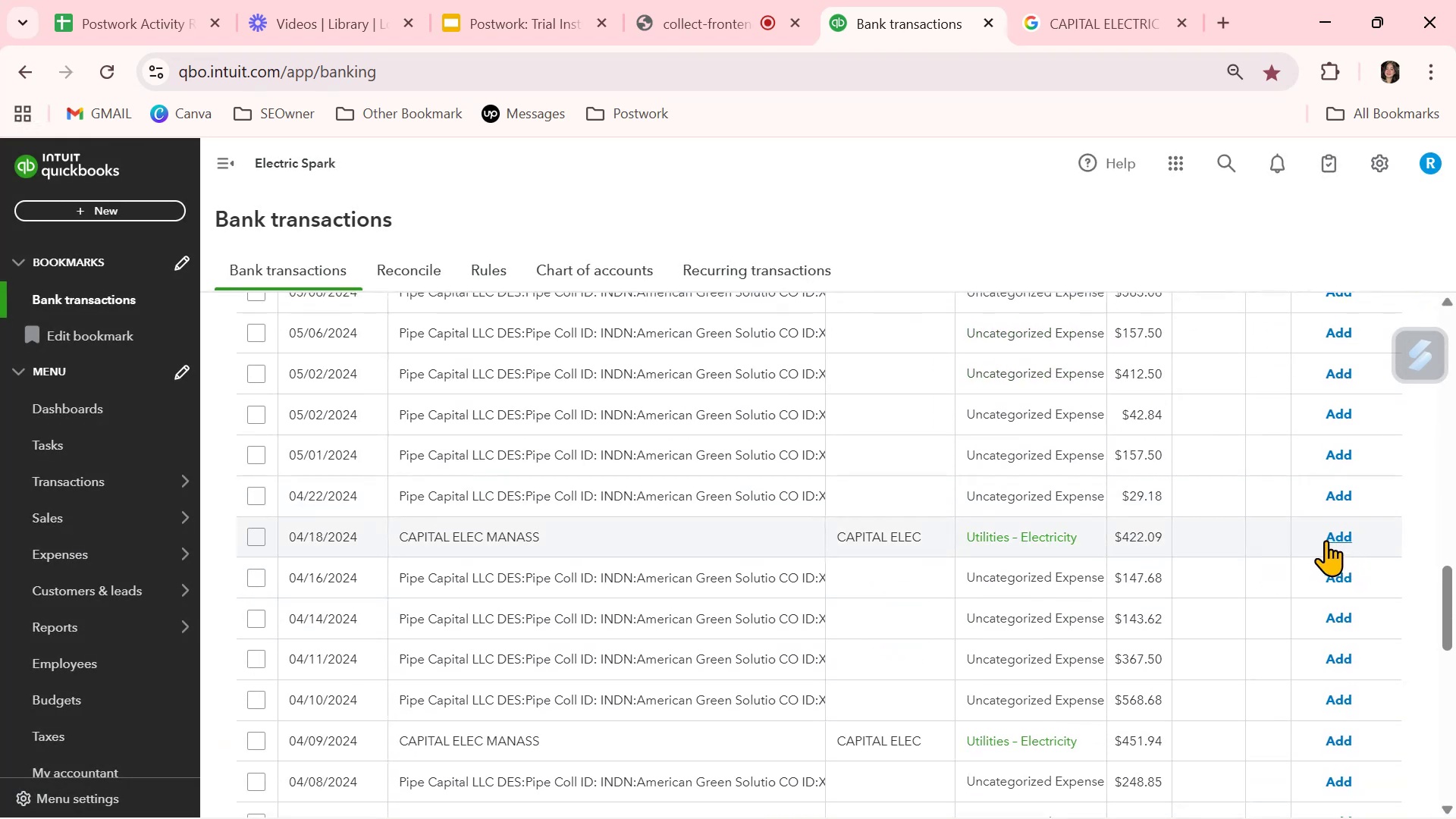 
left_click([1330, 538])
 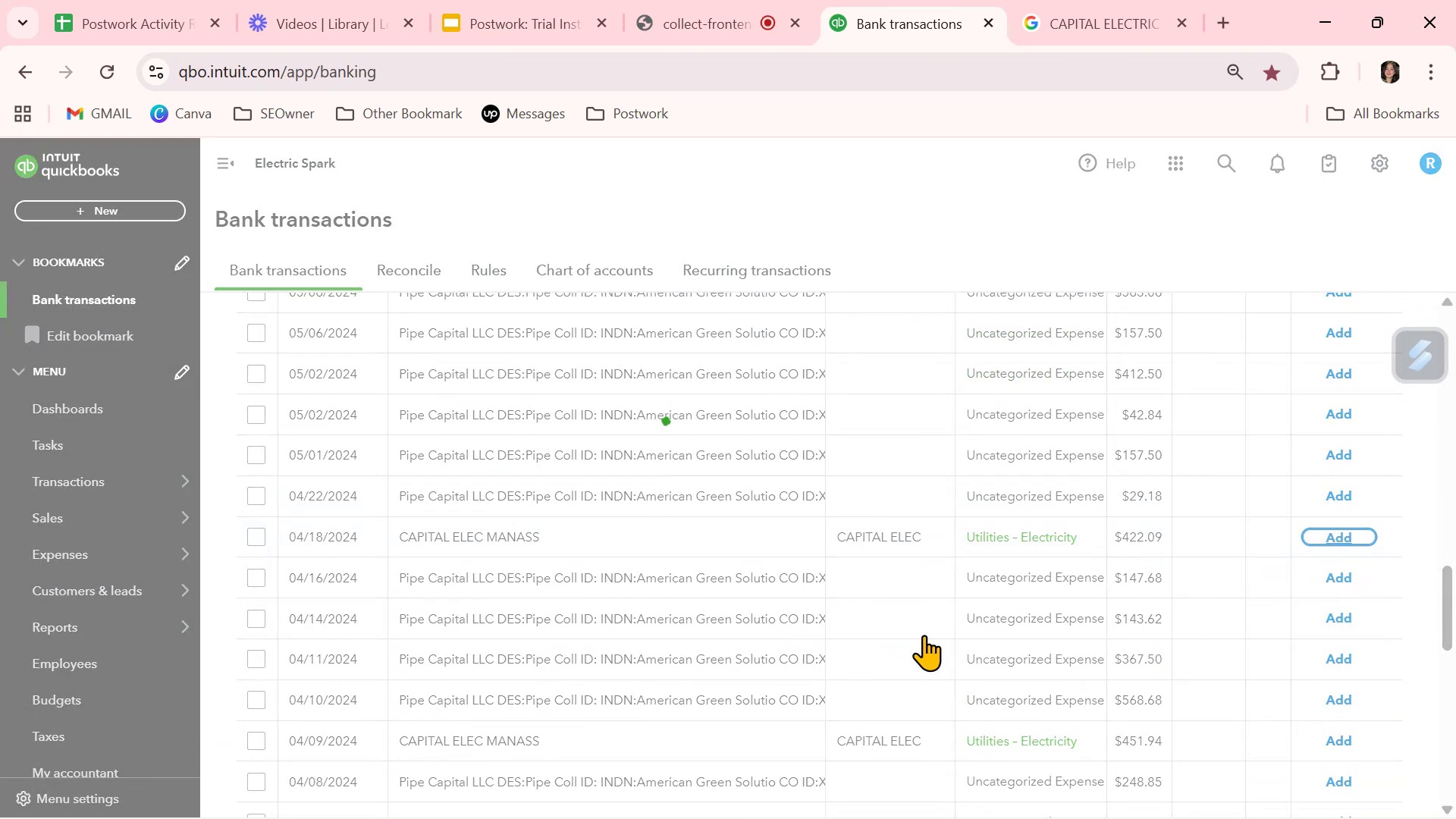 
scroll: coordinate [846, 644], scroll_direction: down, amount: 2.0
 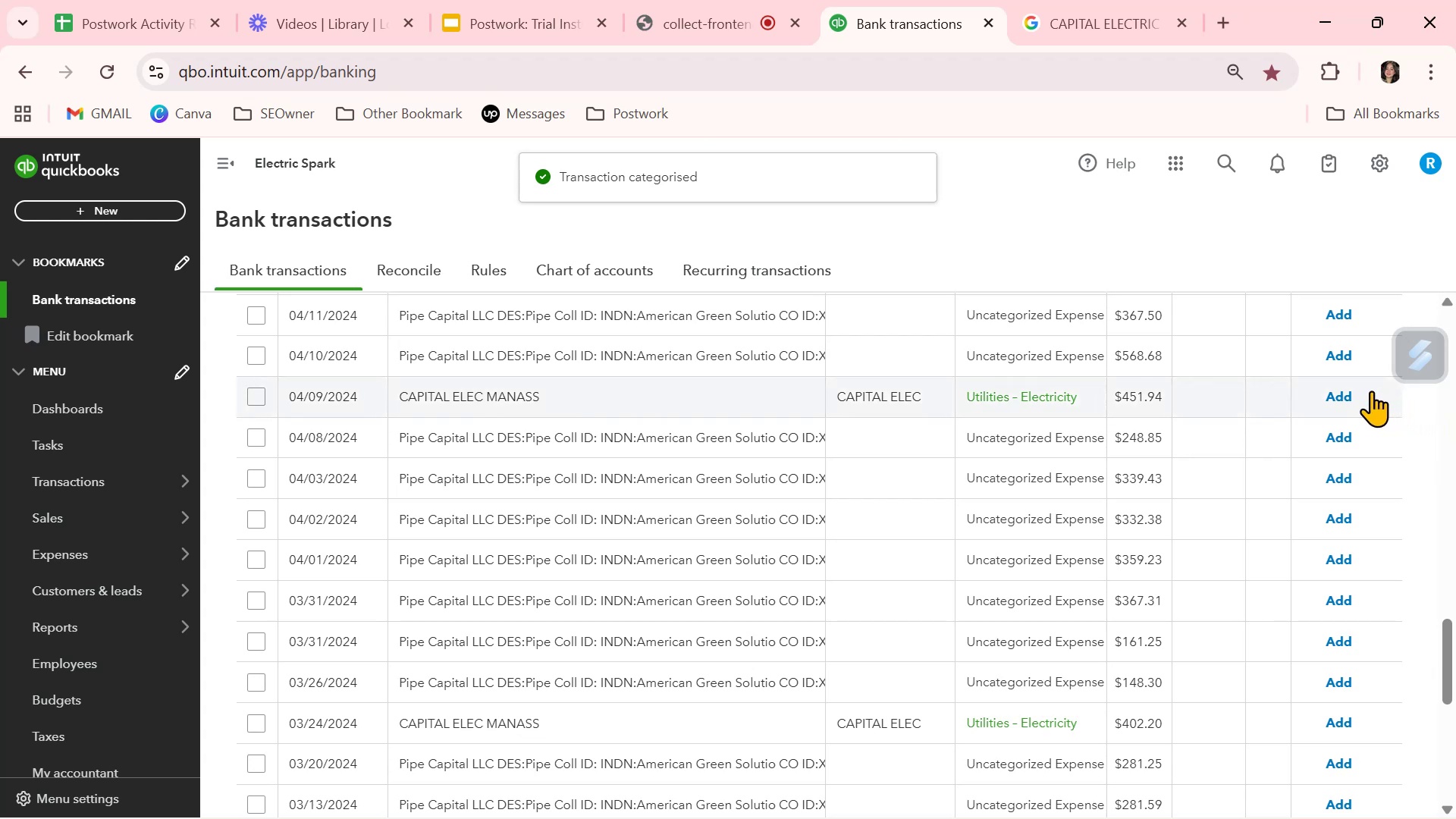 
left_click([1353, 396])
 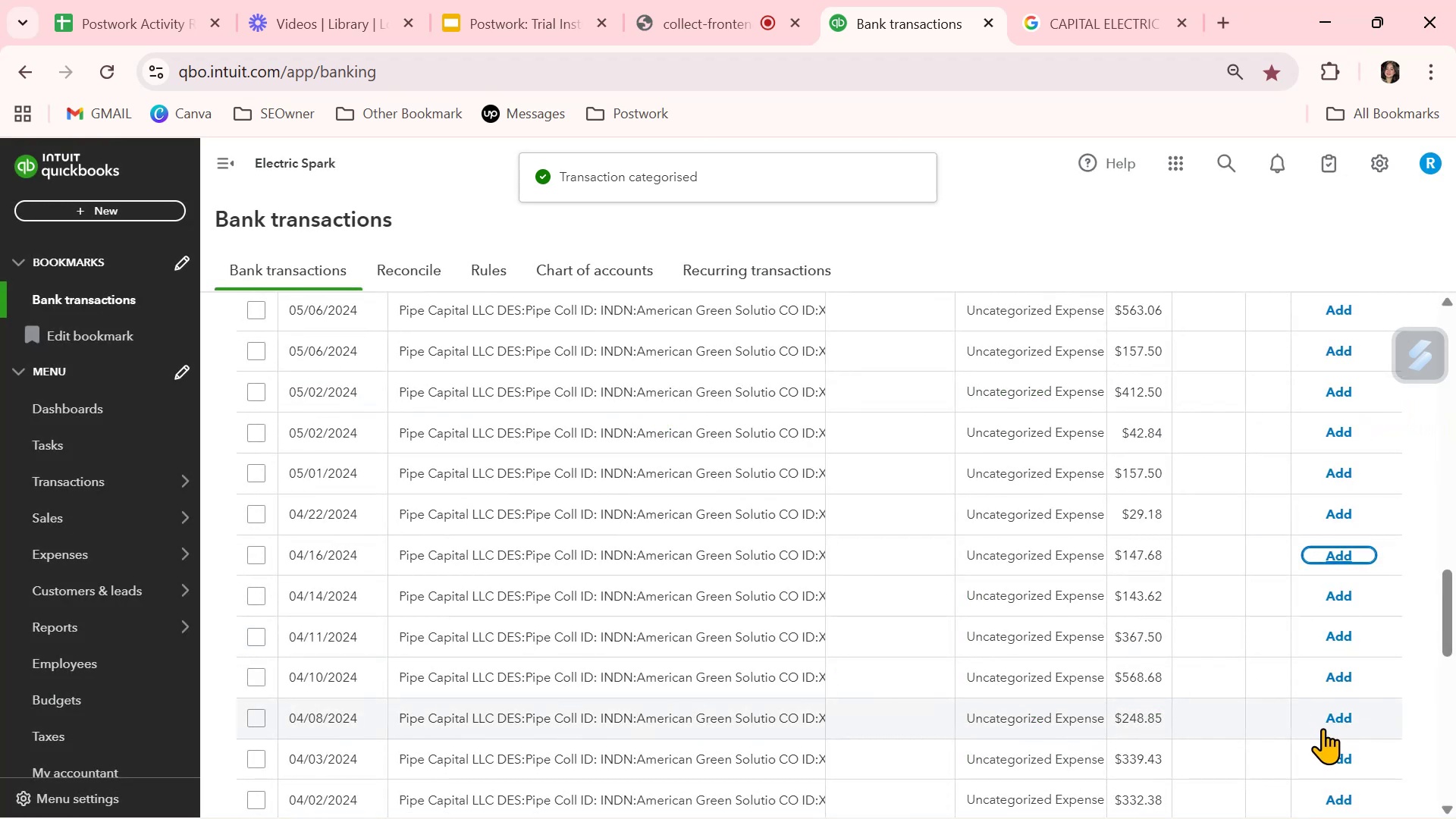 
scroll: coordinate [1338, 721], scroll_direction: down, amount: 3.0
 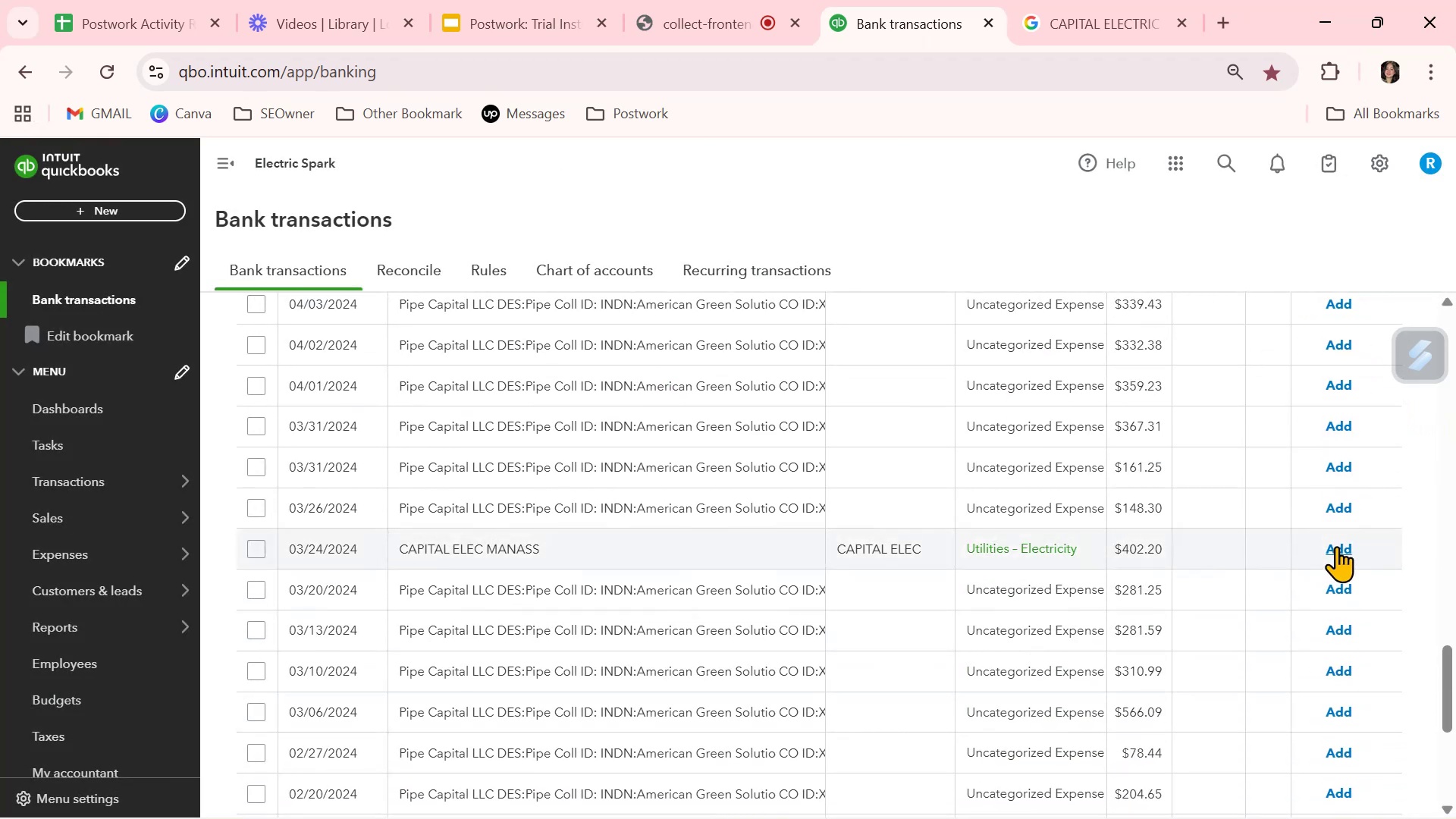 
left_click([1336, 546])
 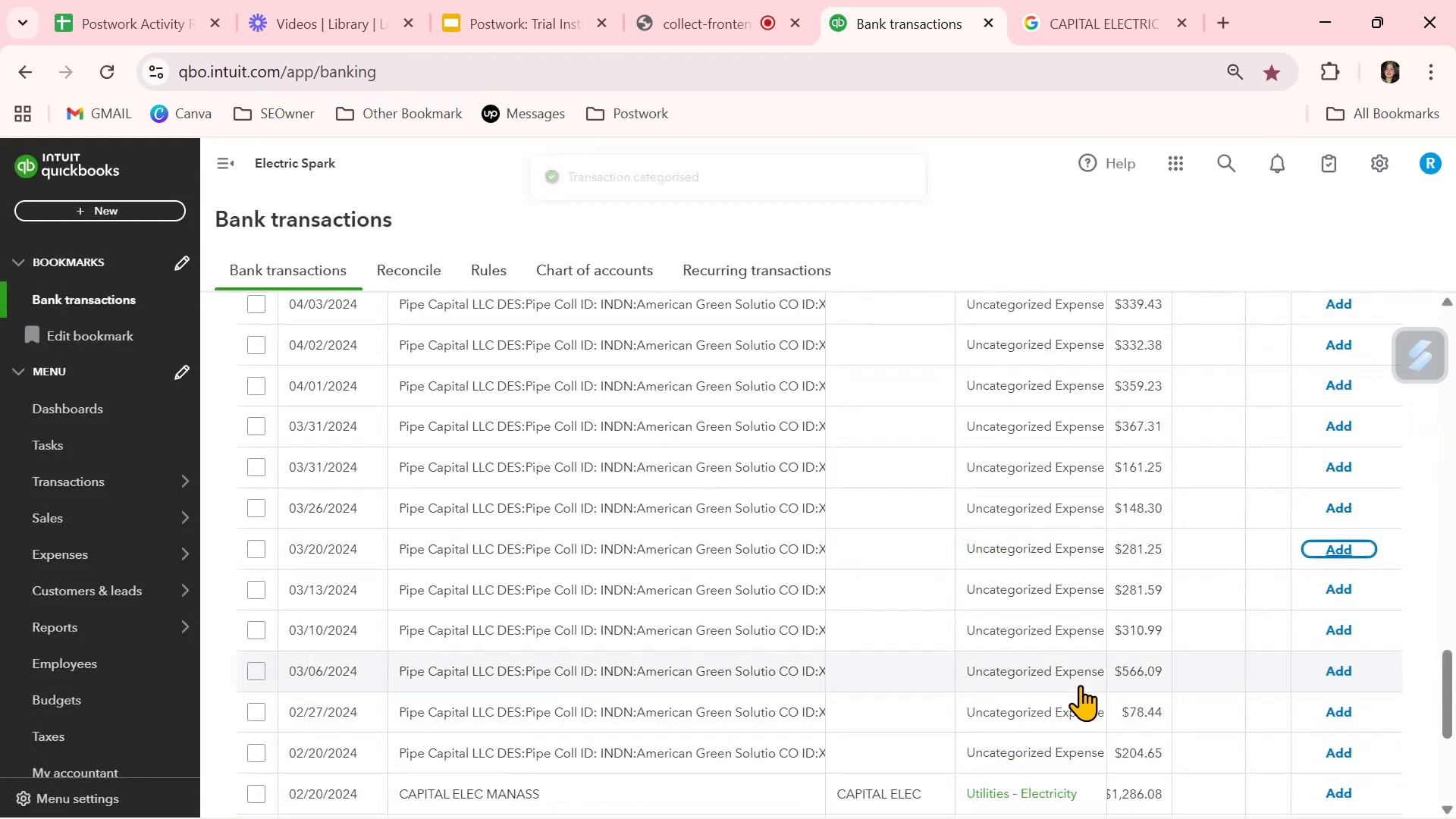 
scroll: coordinate [1080, 685], scroll_direction: down, amount: 1.0
 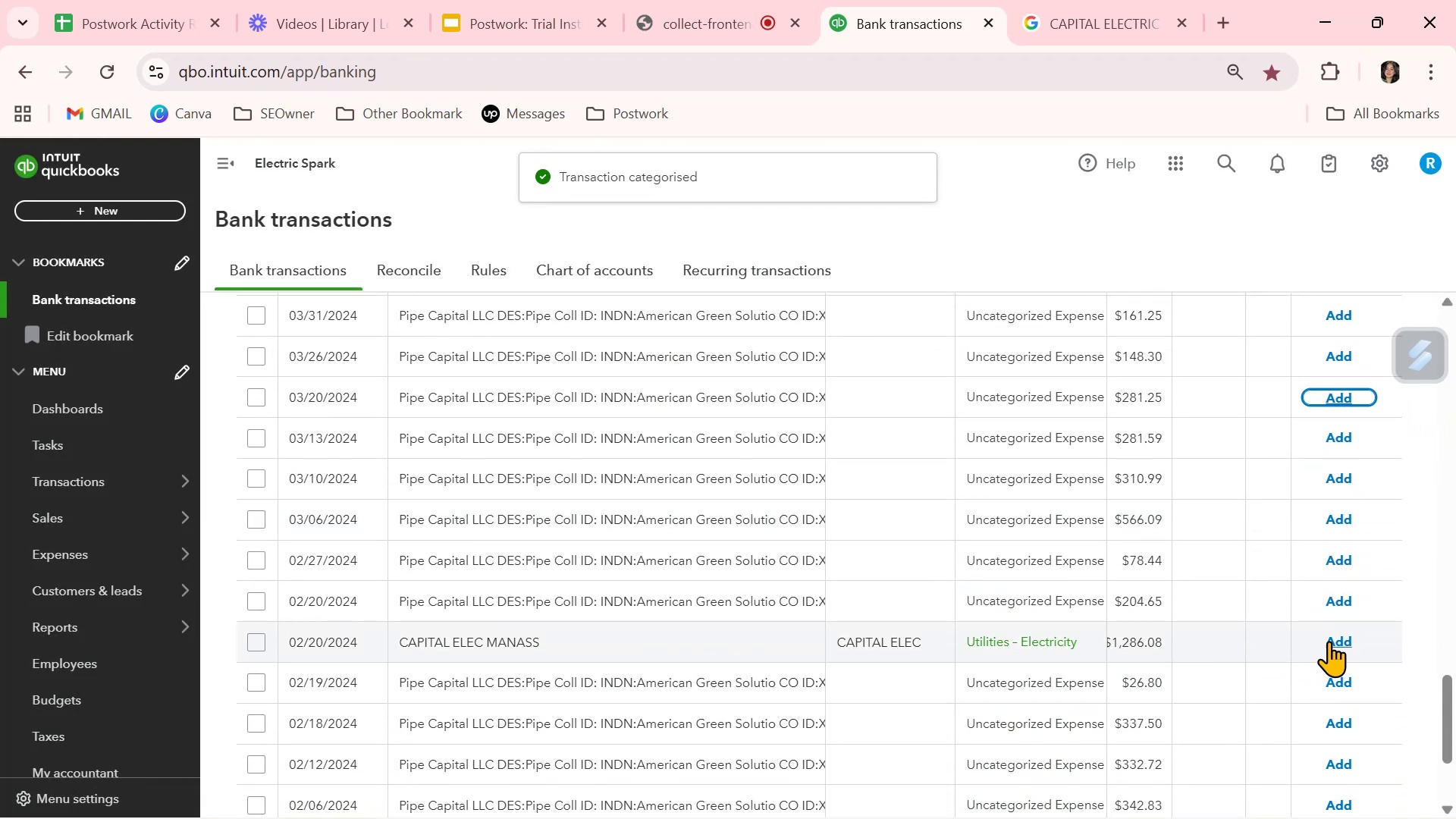 
left_click([1336, 639])
 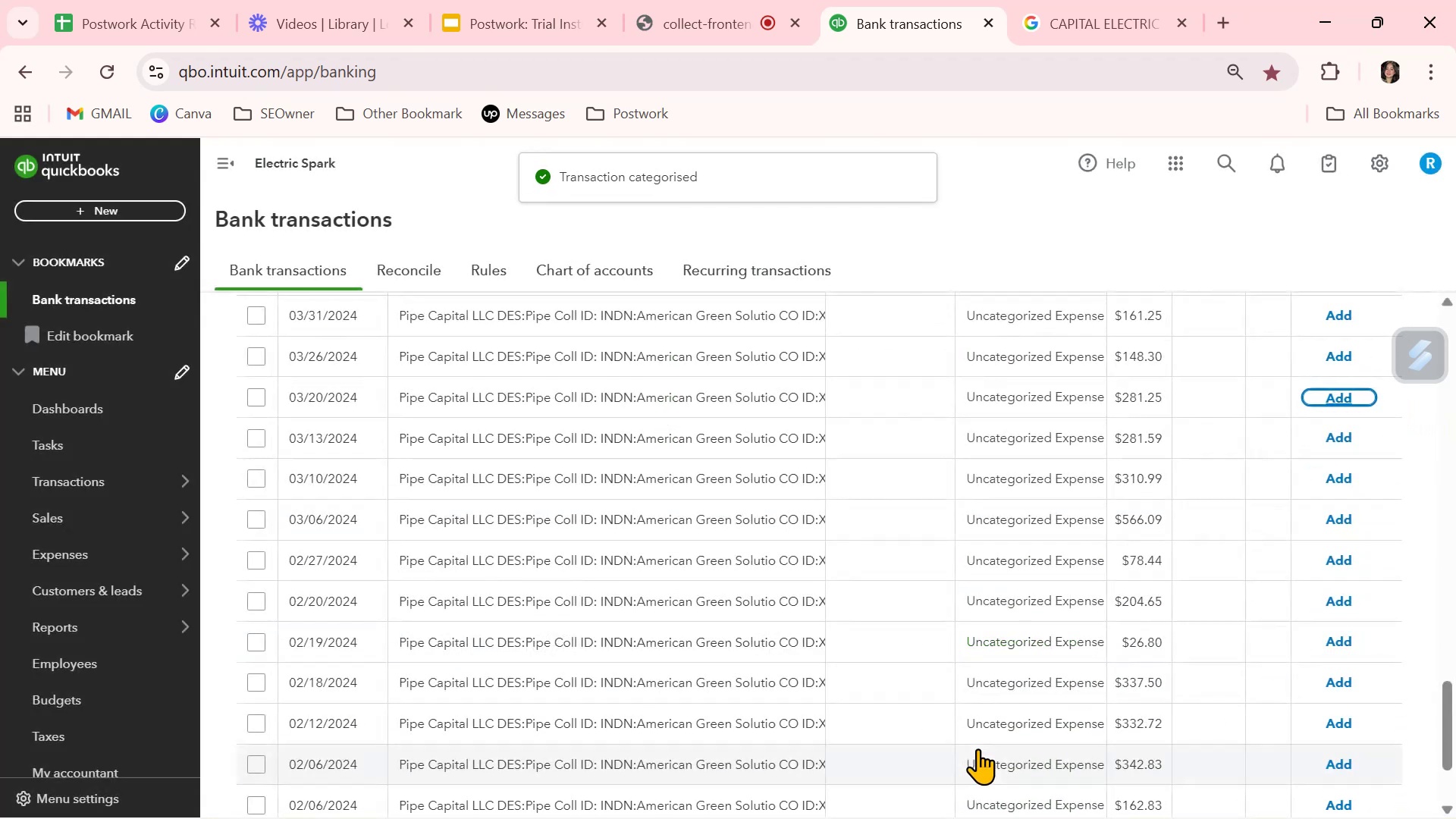 
scroll: coordinate [978, 747], scroll_direction: down, amount: 4.0
 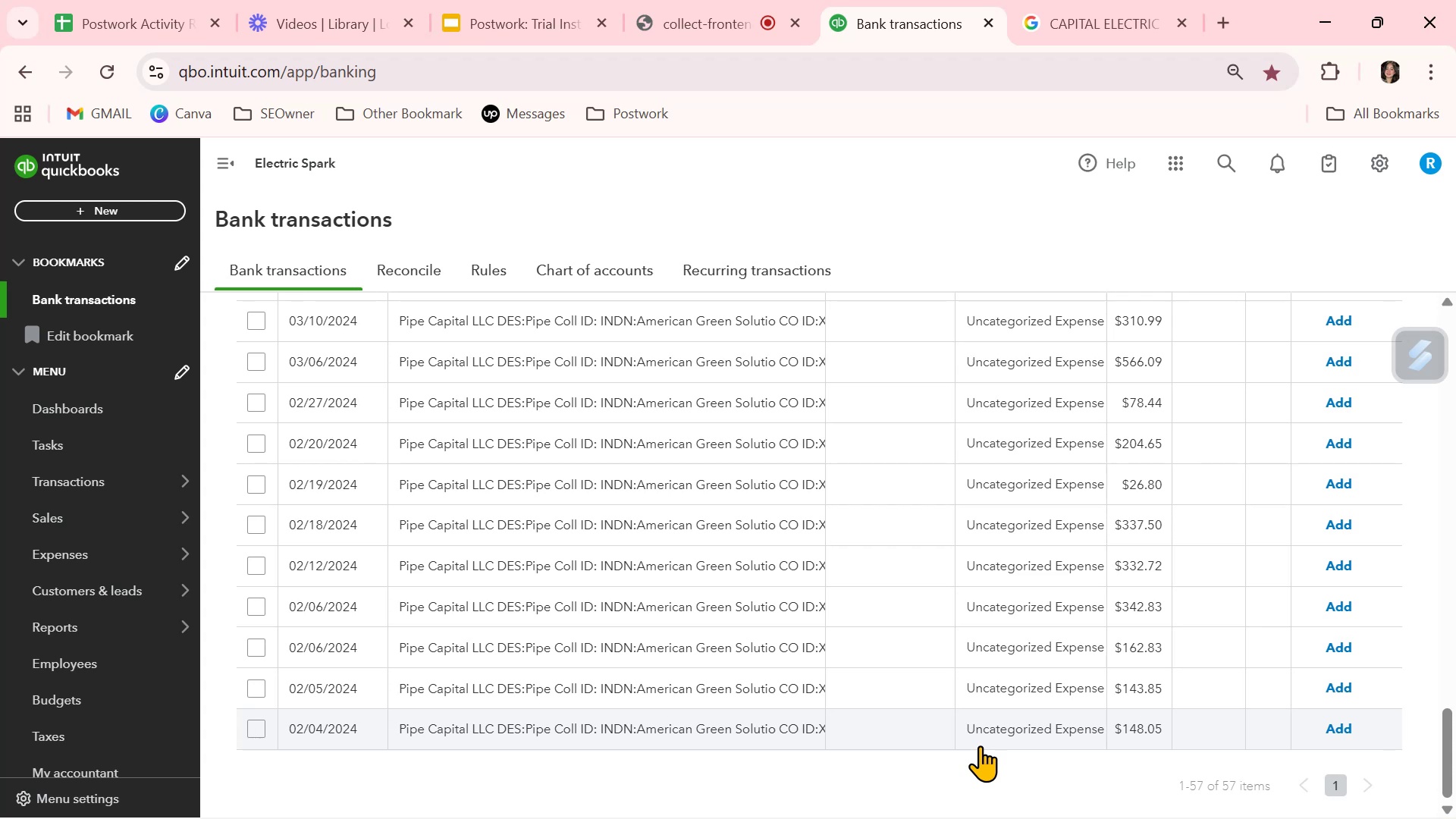 
scroll: coordinate [893, 723], scroll_direction: up, amount: 16.0
 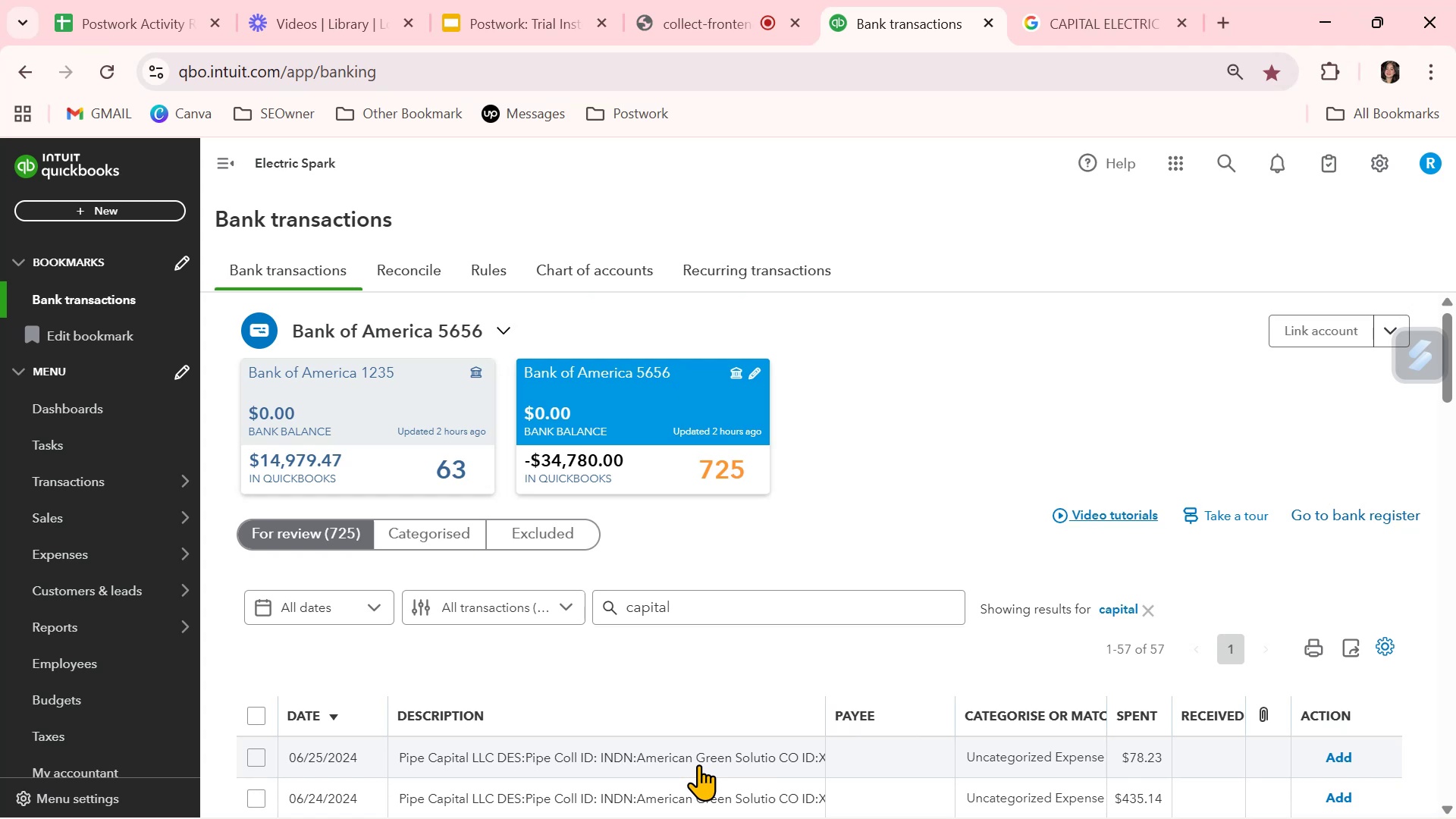 
wait(12.29)
 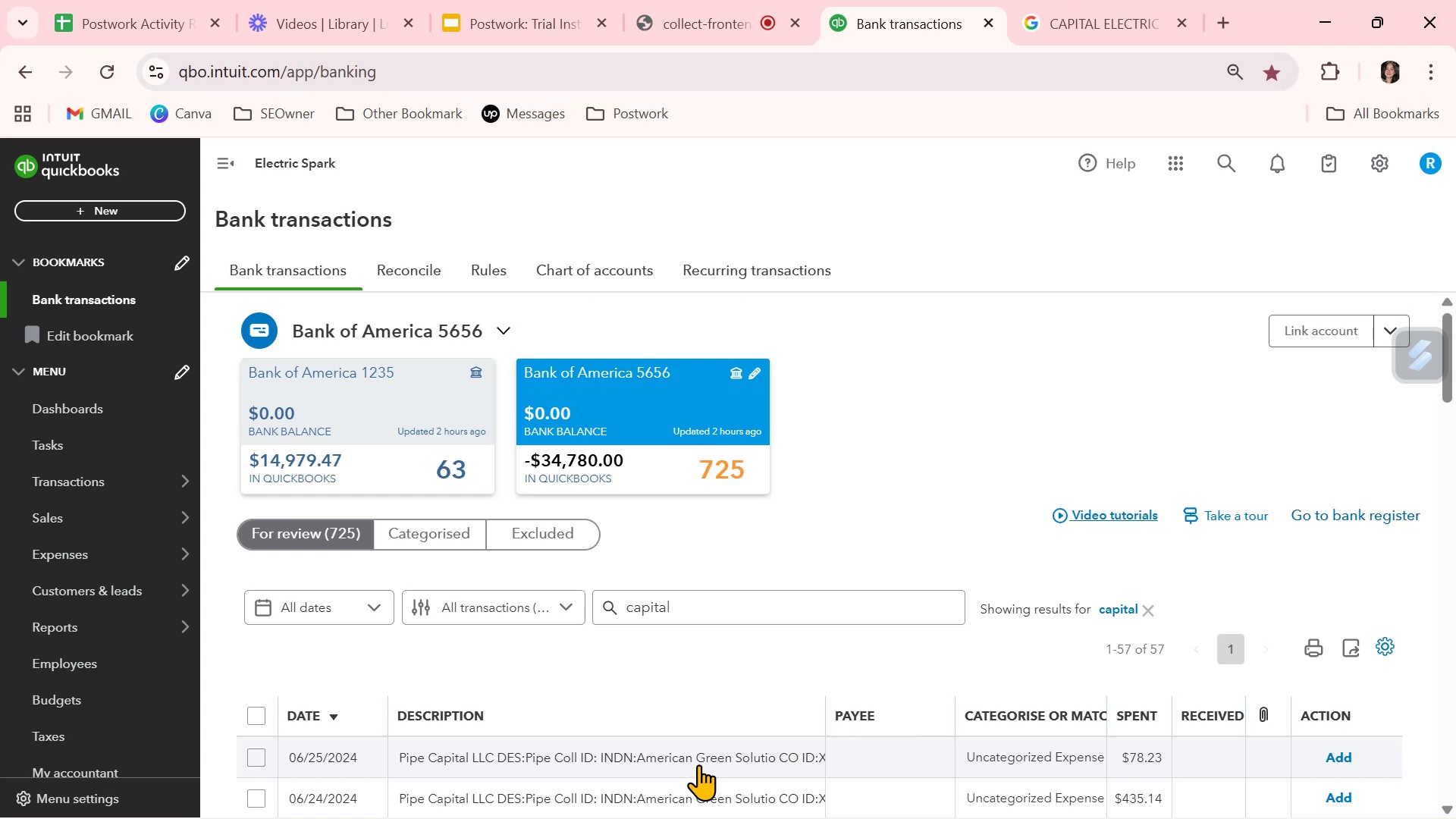 
left_click([418, 534])
 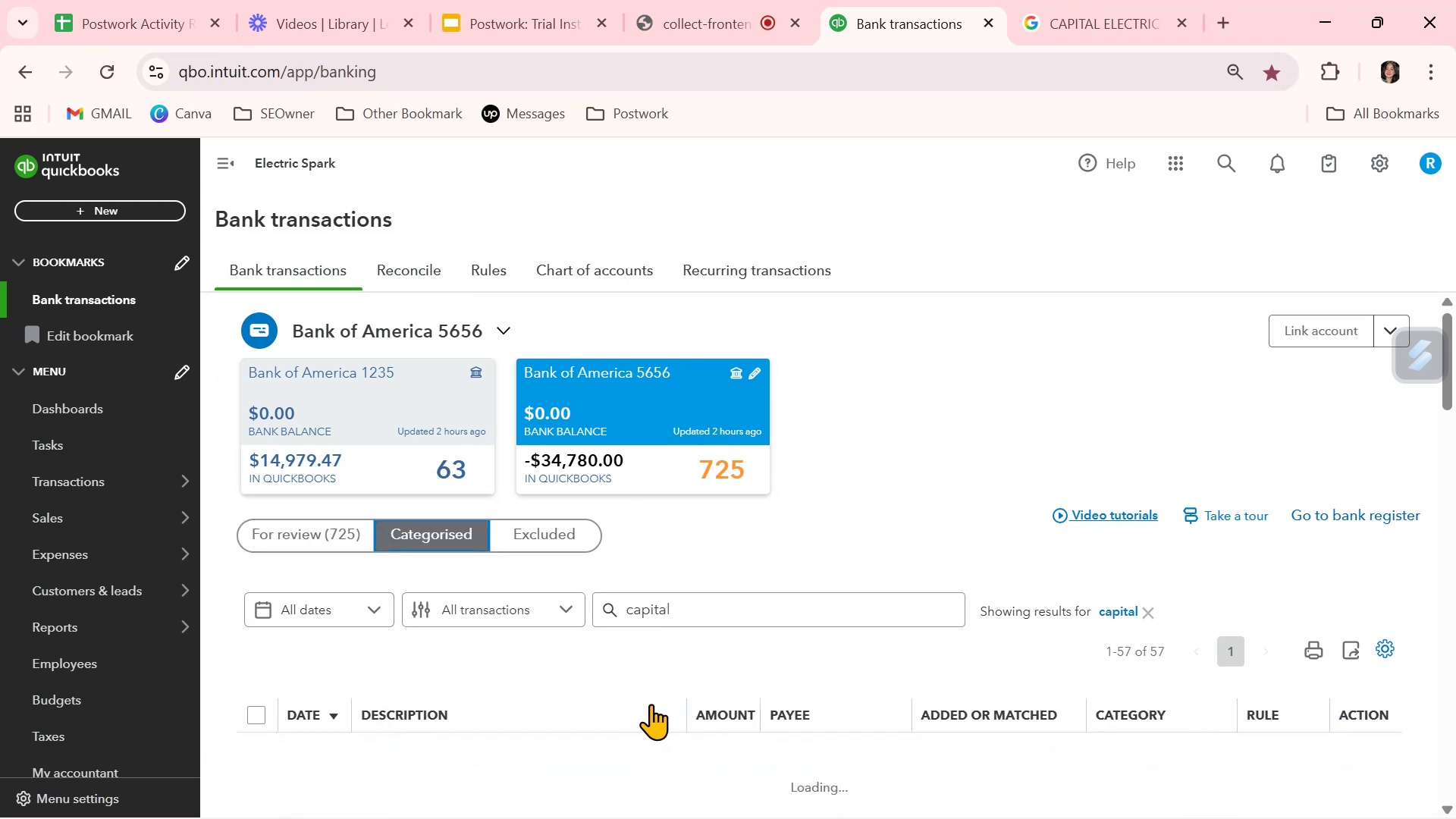 
scroll: coordinate [651, 704], scroll_direction: down, amount: 2.0
 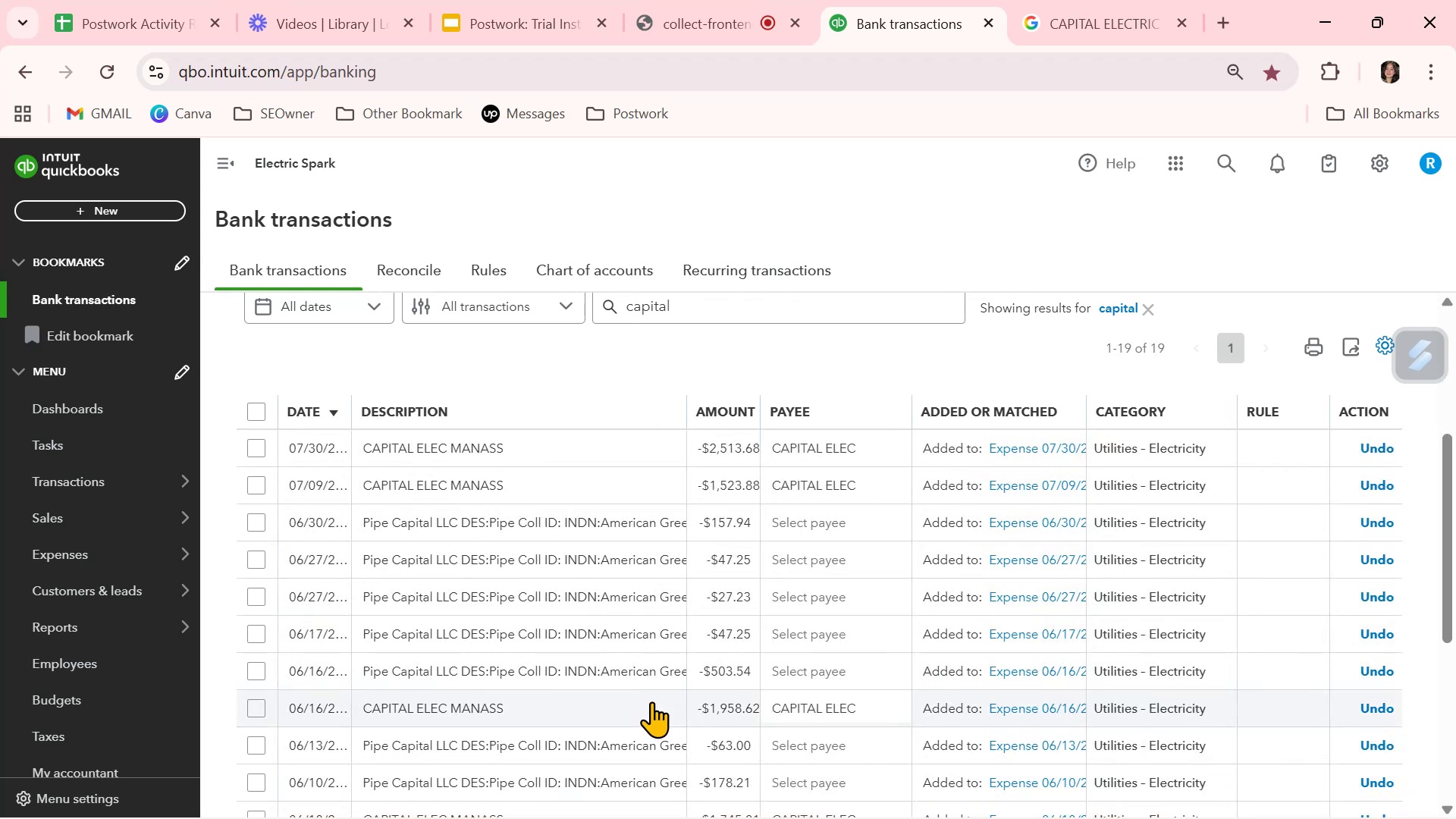 
wait(7.56)
 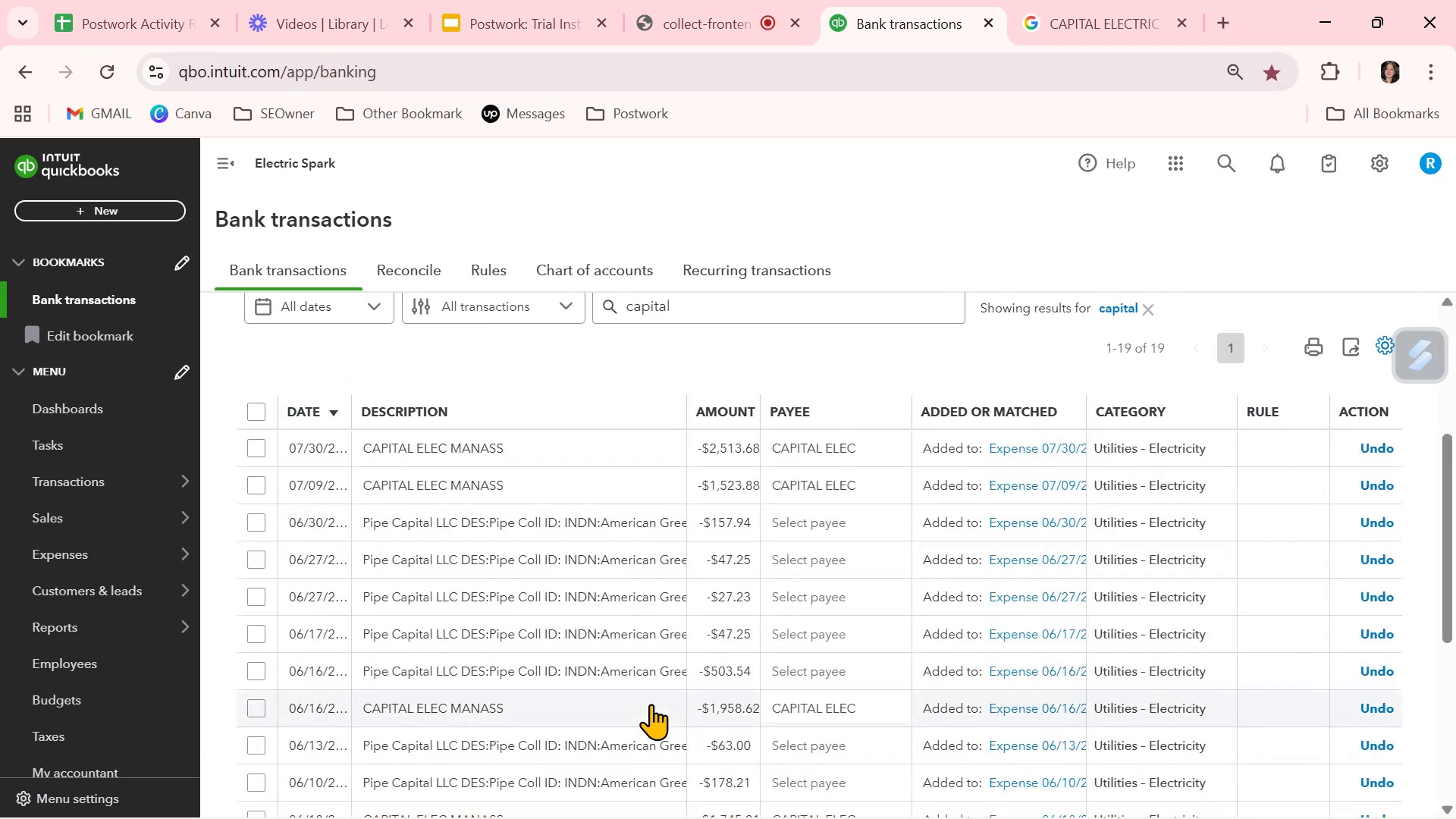 
scroll: coordinate [651, 701], scroll_direction: up, amount: 2.0
 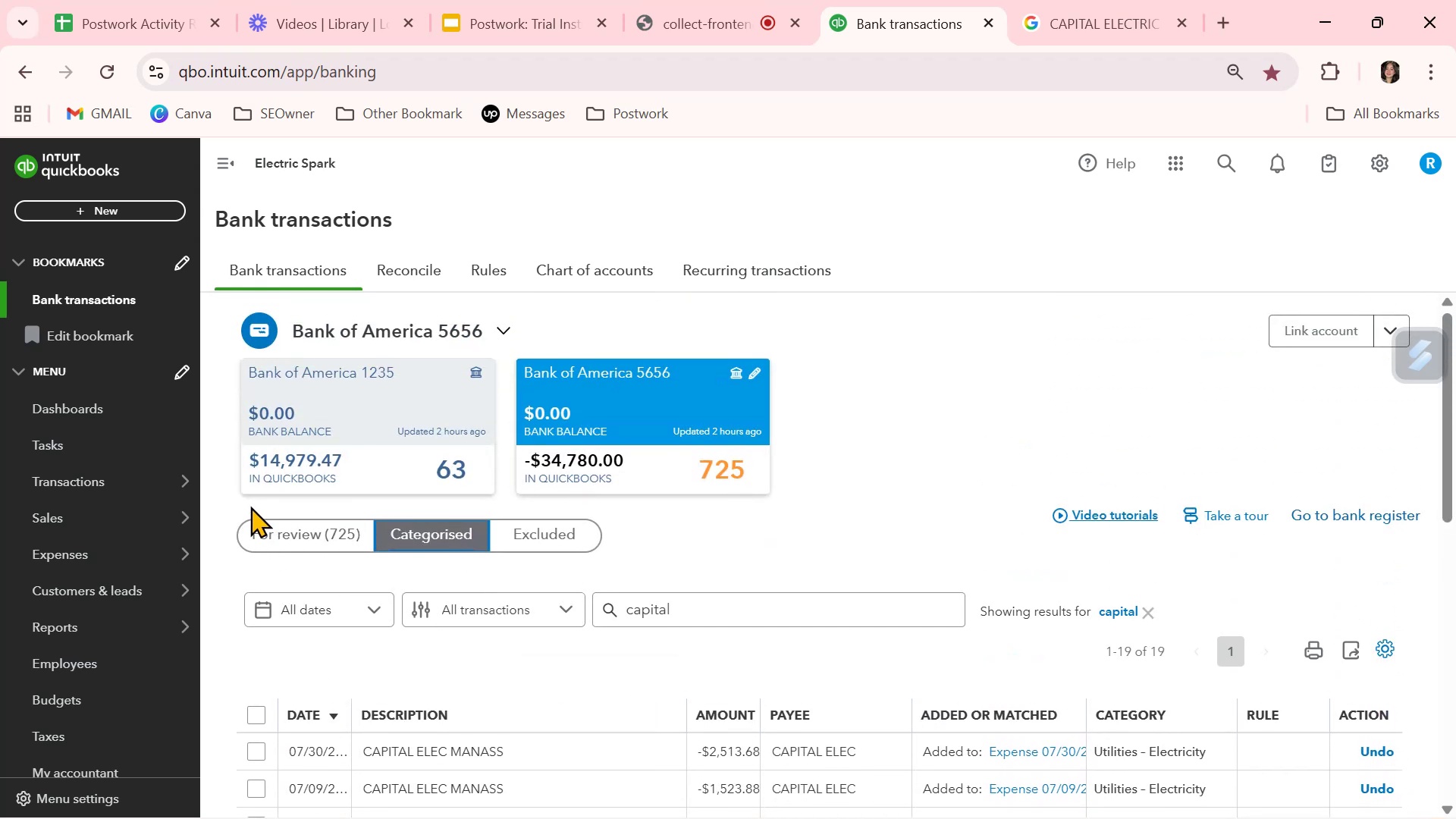 
left_click([275, 529])
 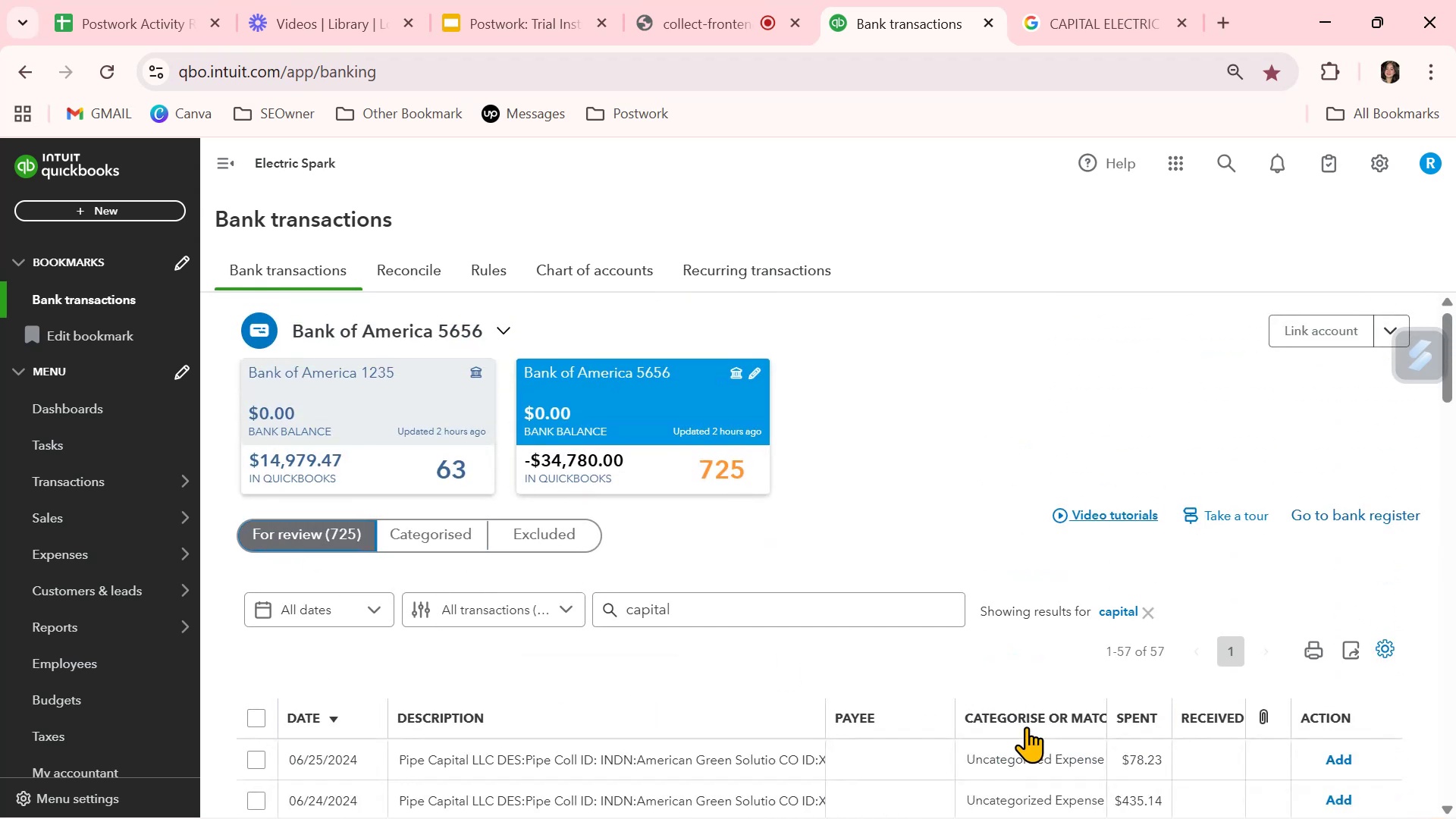 
scroll: coordinate [638, 623], scroll_direction: down, amount: 2.0
 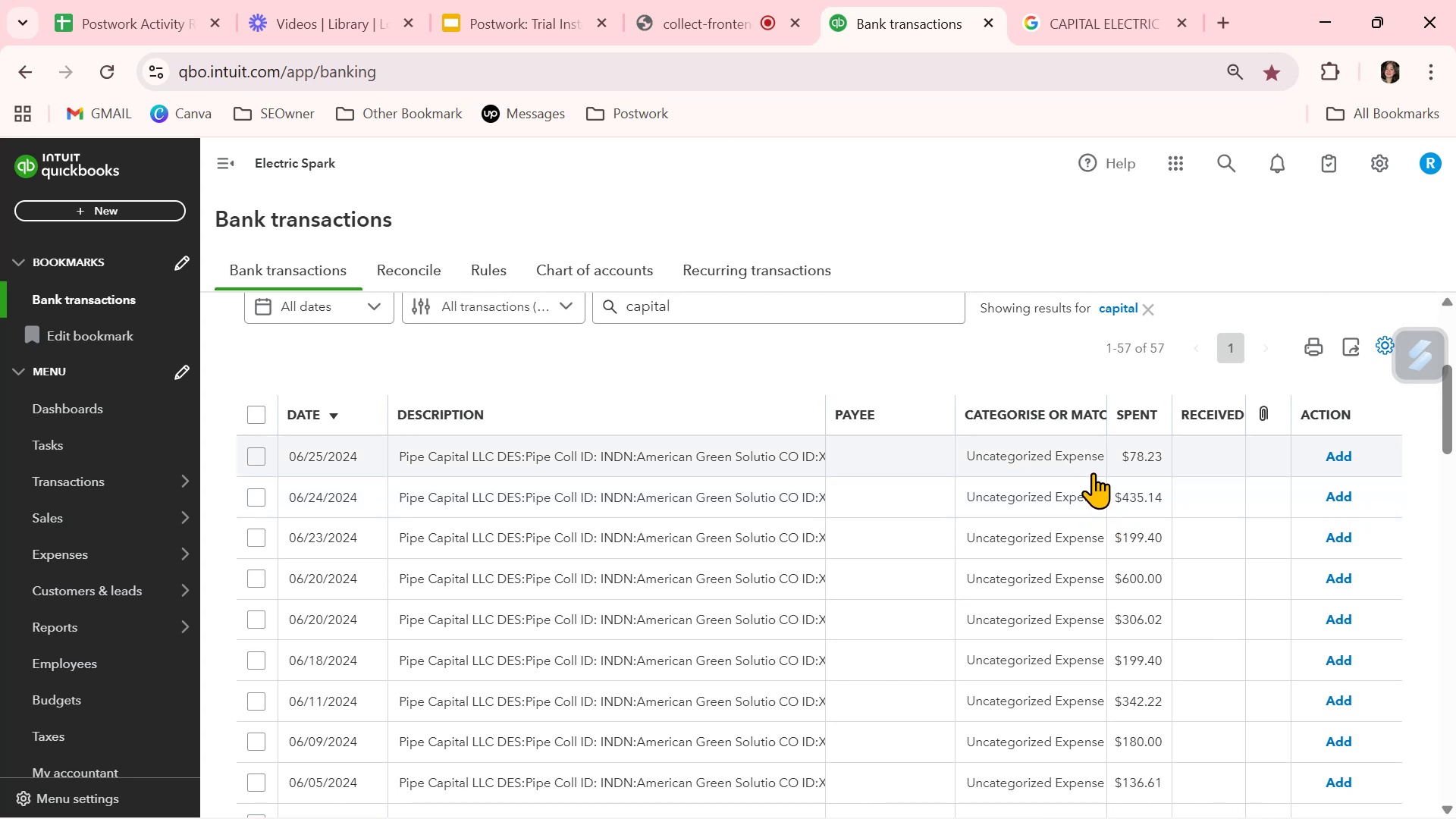 
wait(5.62)
 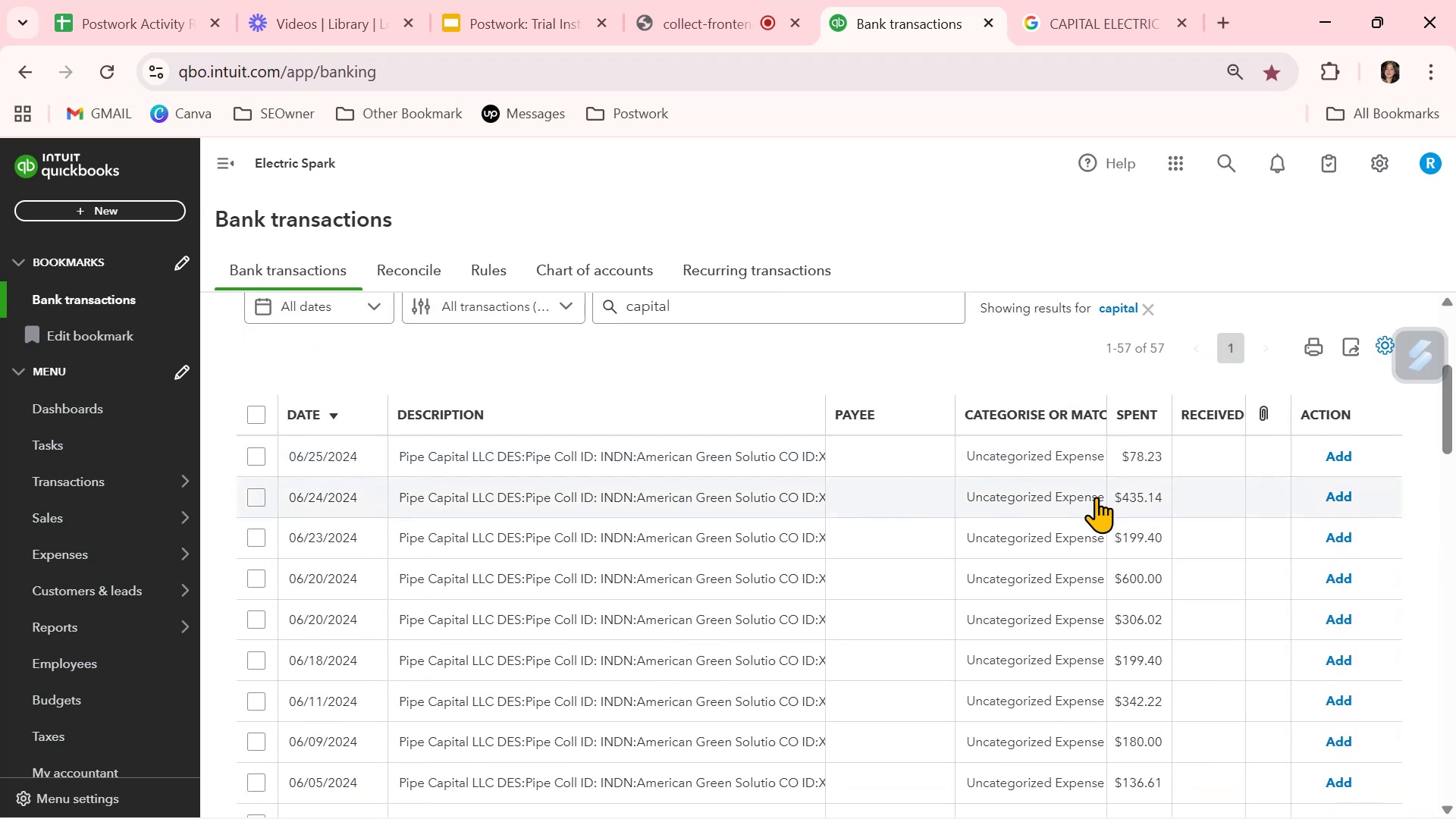 
left_click([1093, 472])
 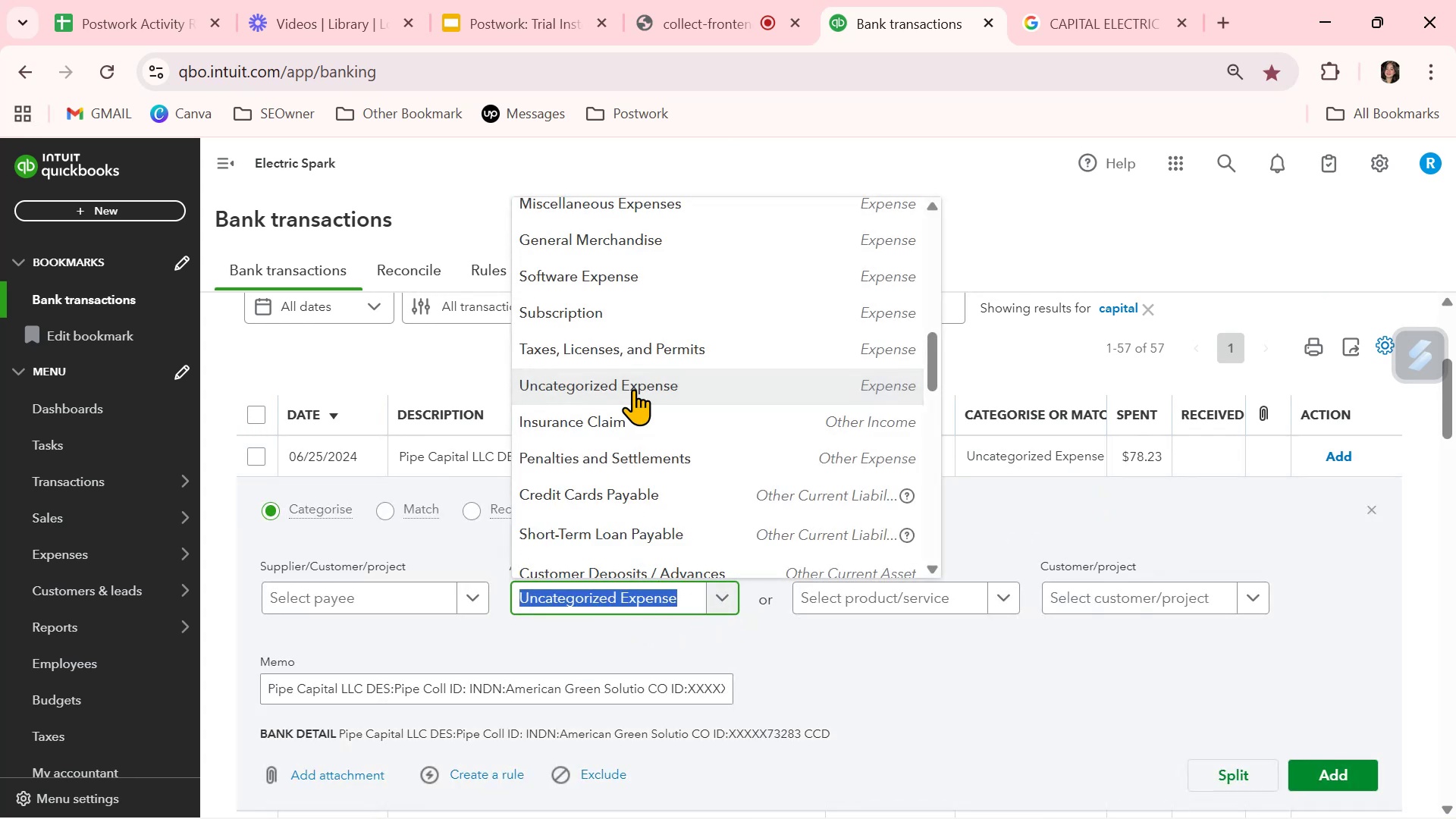 
type(Uti)
 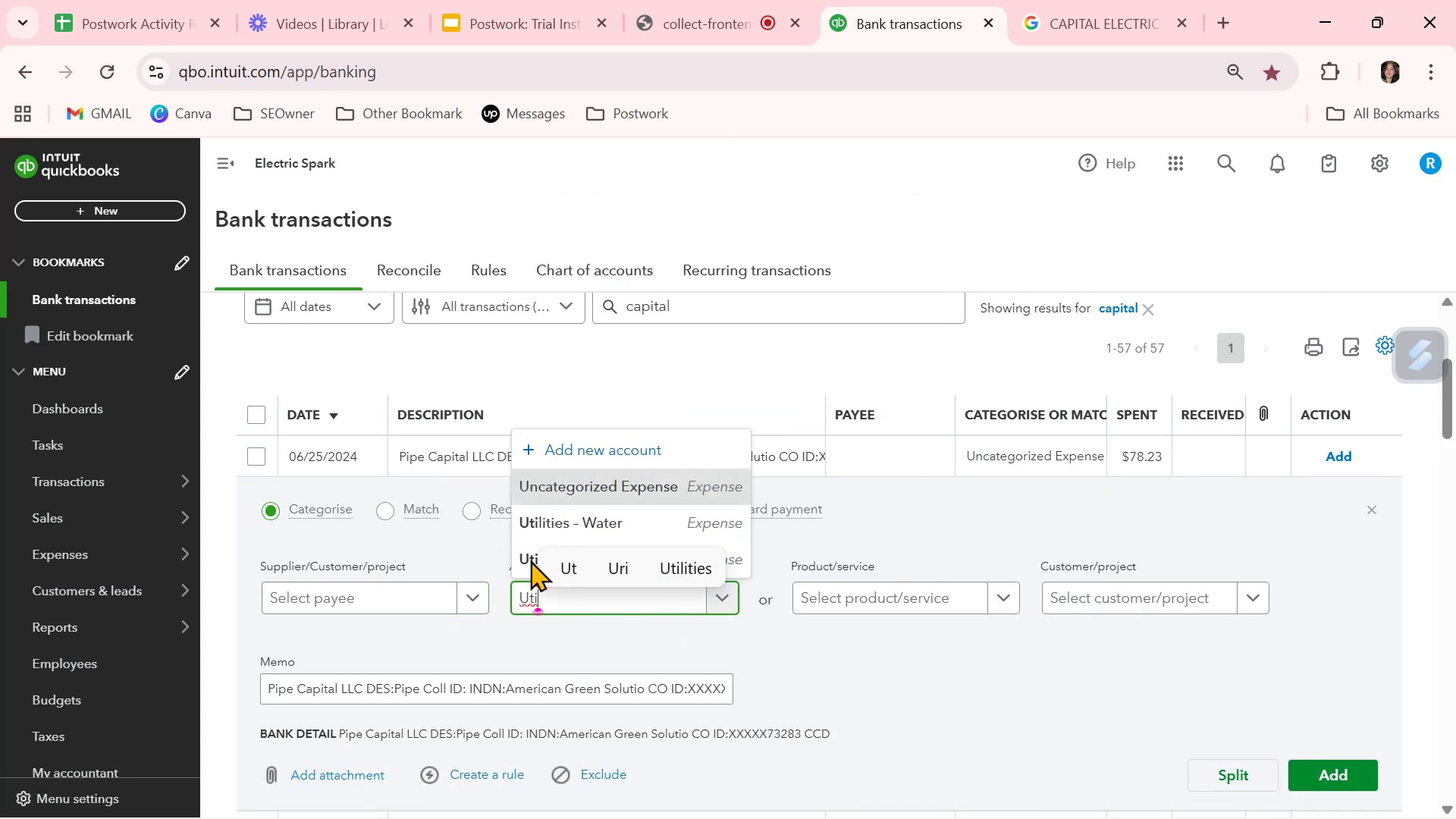 
left_click([521, 558])
 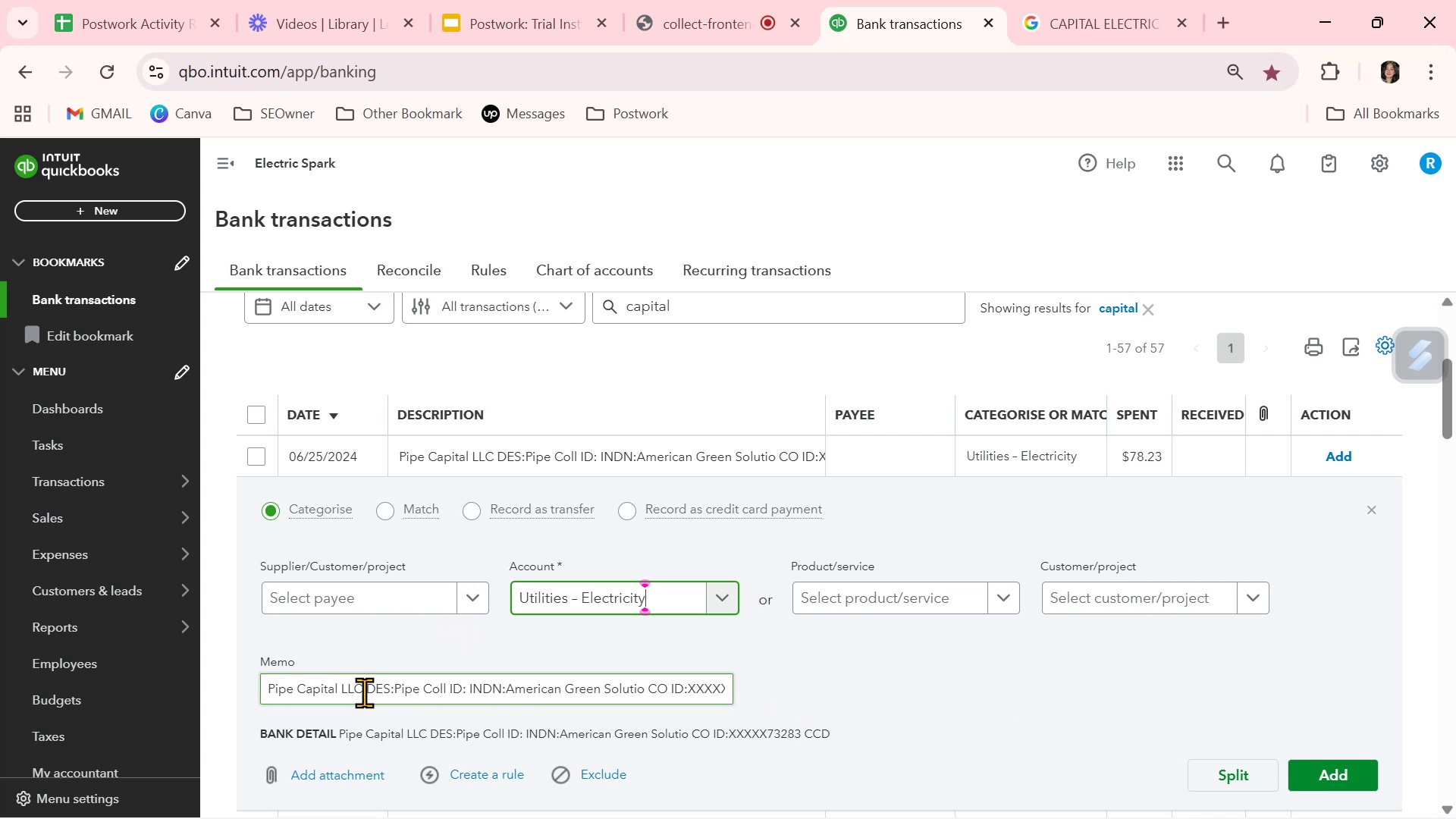 
left_click_drag(start_coordinate=[361, 687], to_coordinate=[242, 682])
 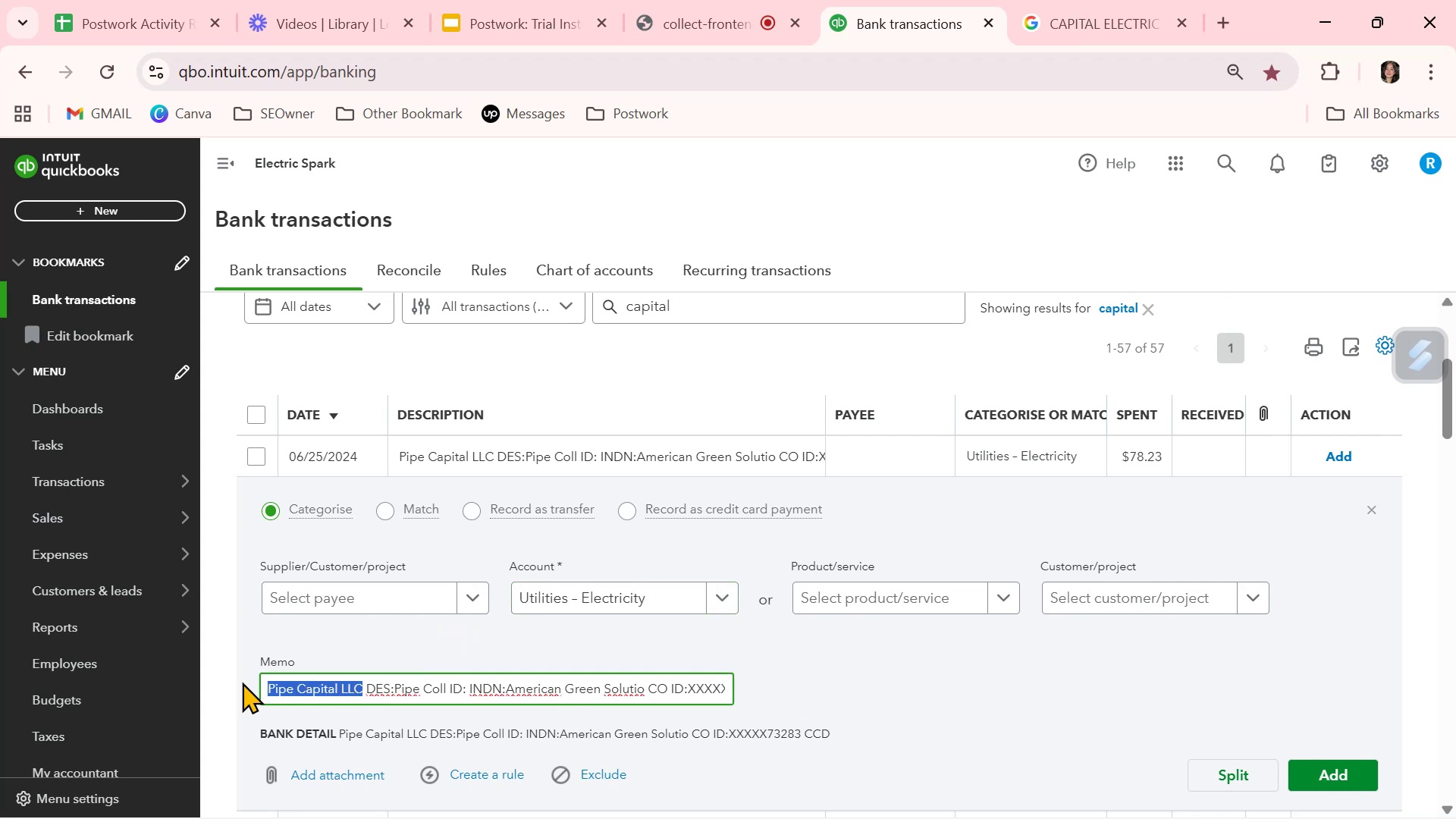 
key(Control+ControlLeft)
 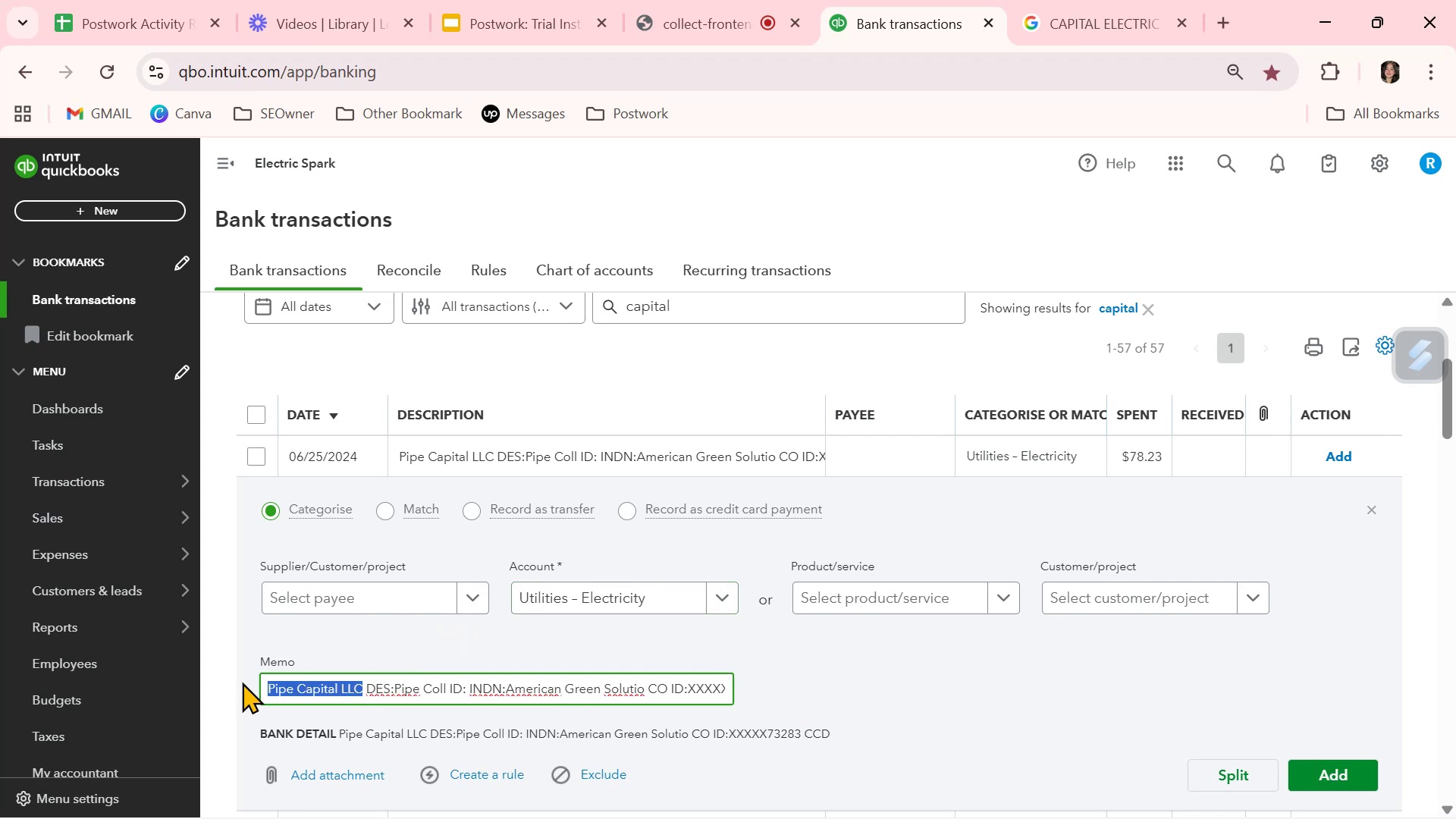 
key(Control+C)
 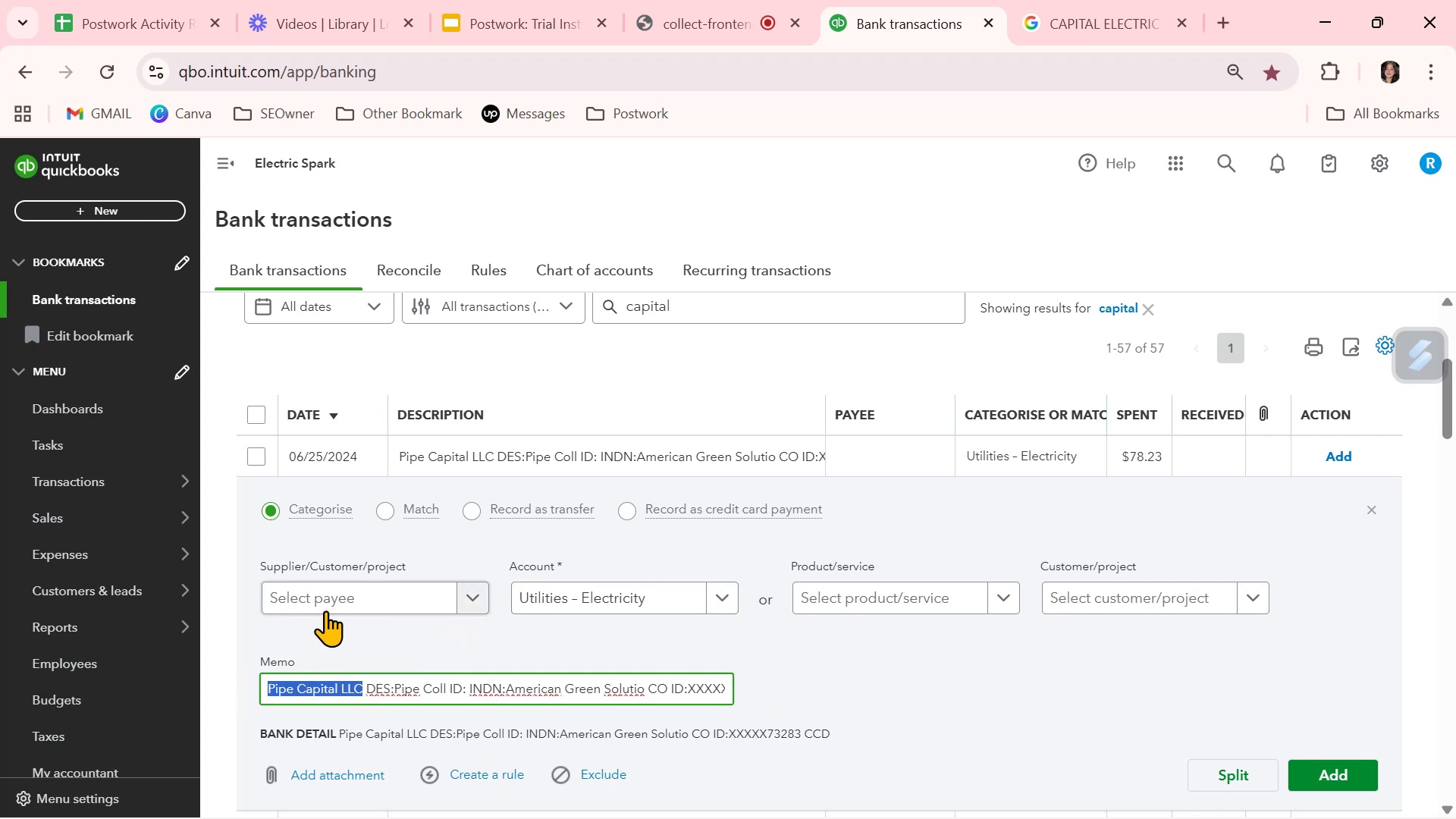 
left_click([331, 598])
 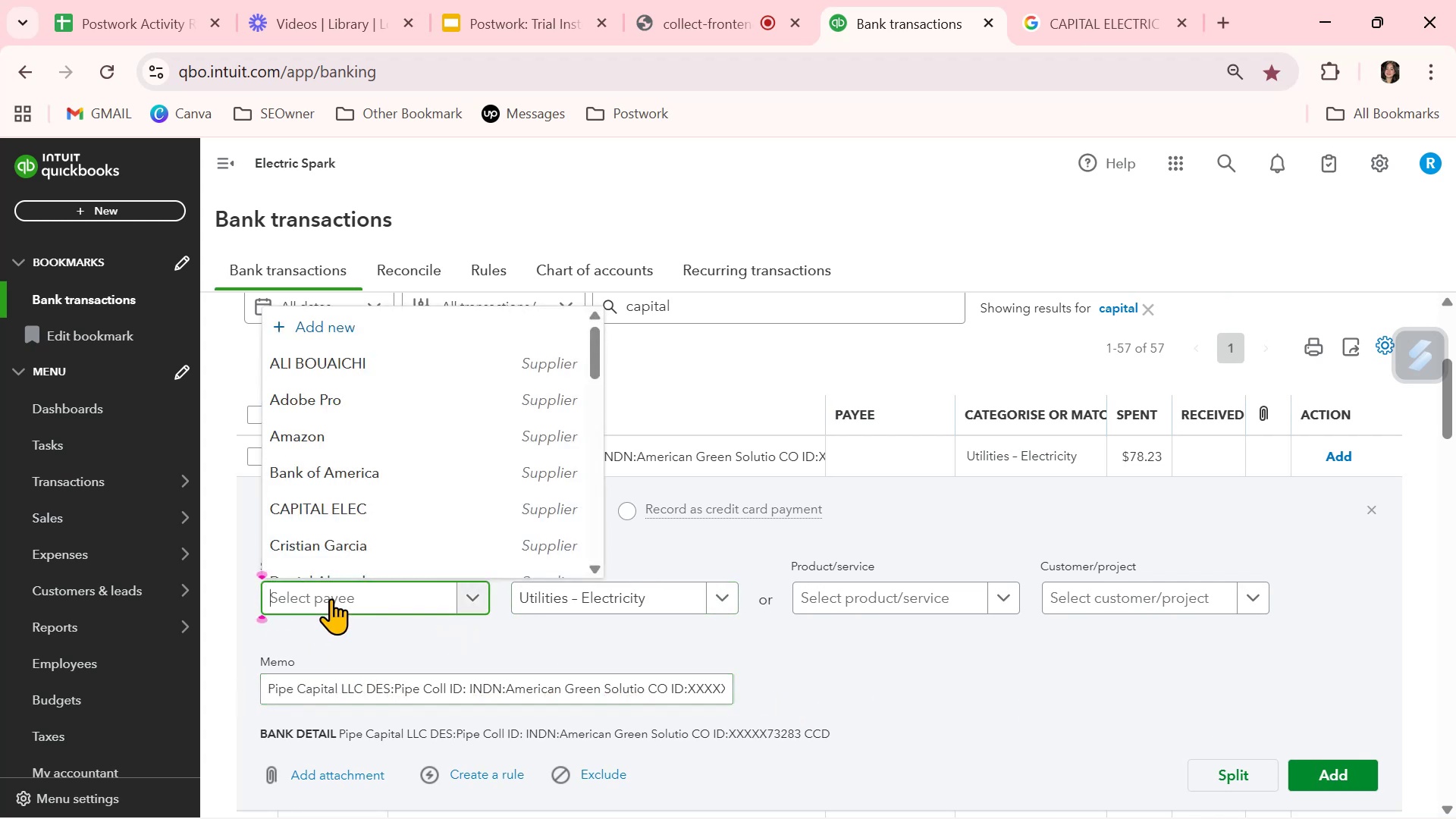 
key(Control+ControlLeft)
 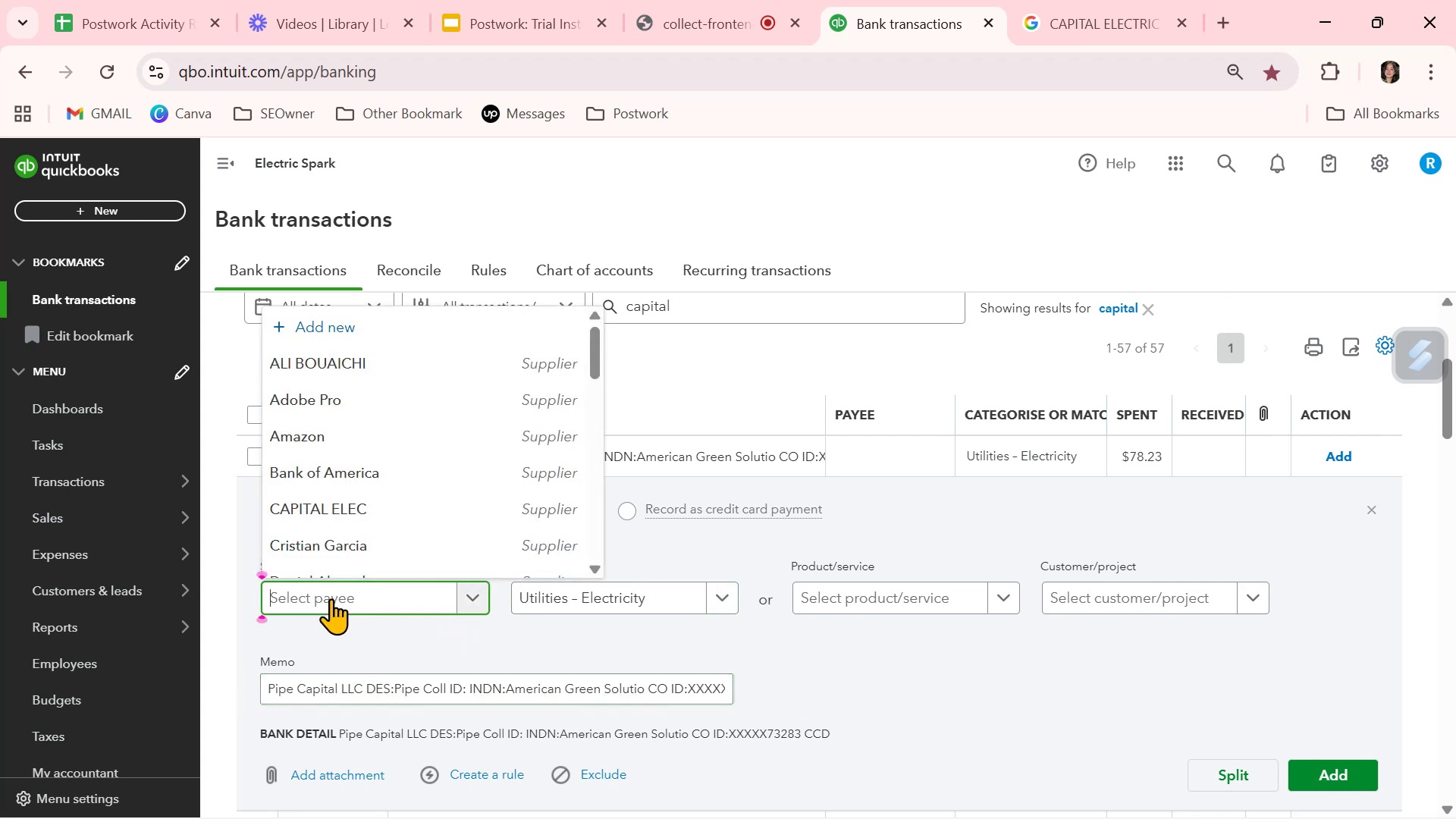 
key(Control+V)
 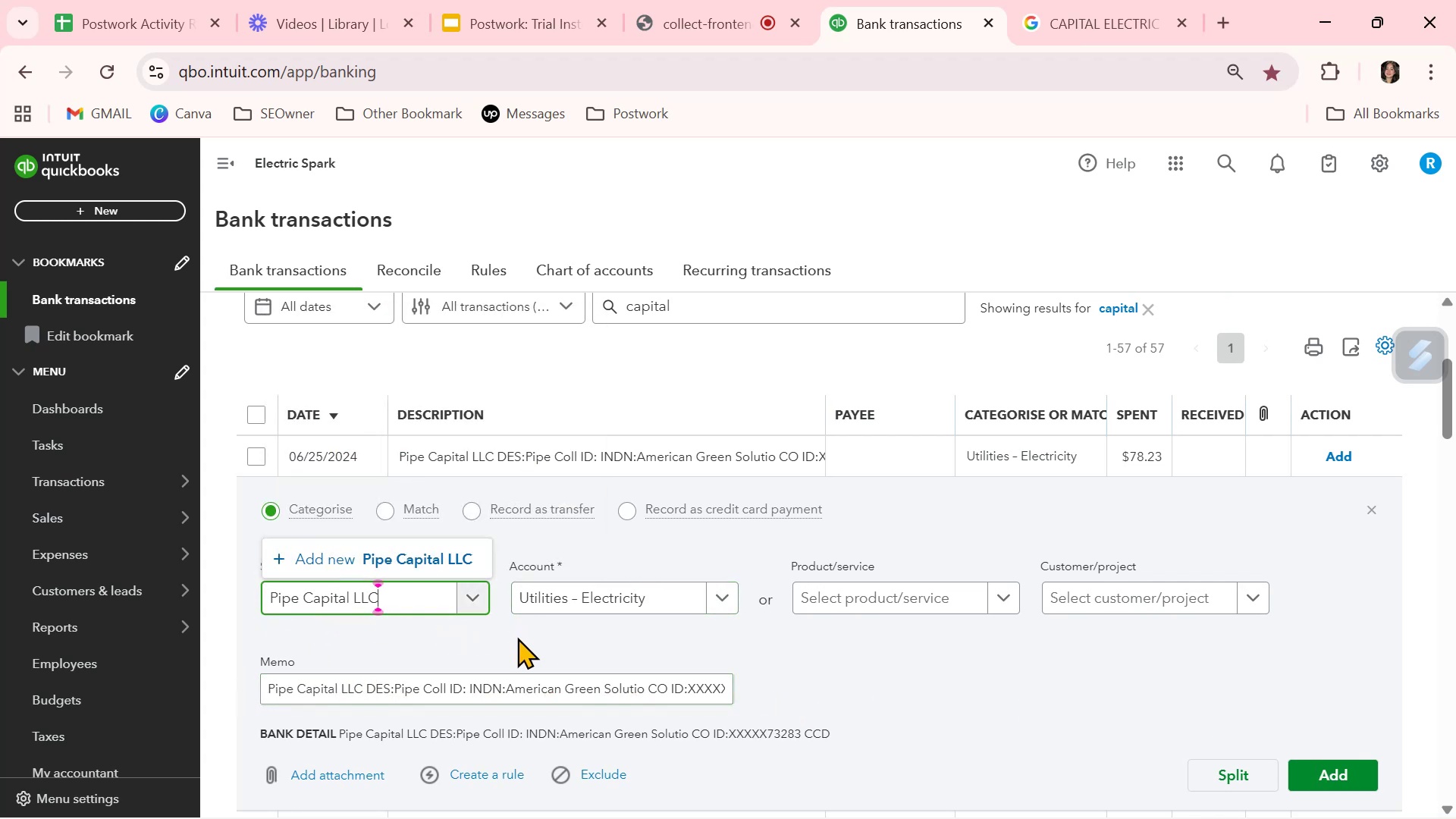 
left_click([517, 638])
 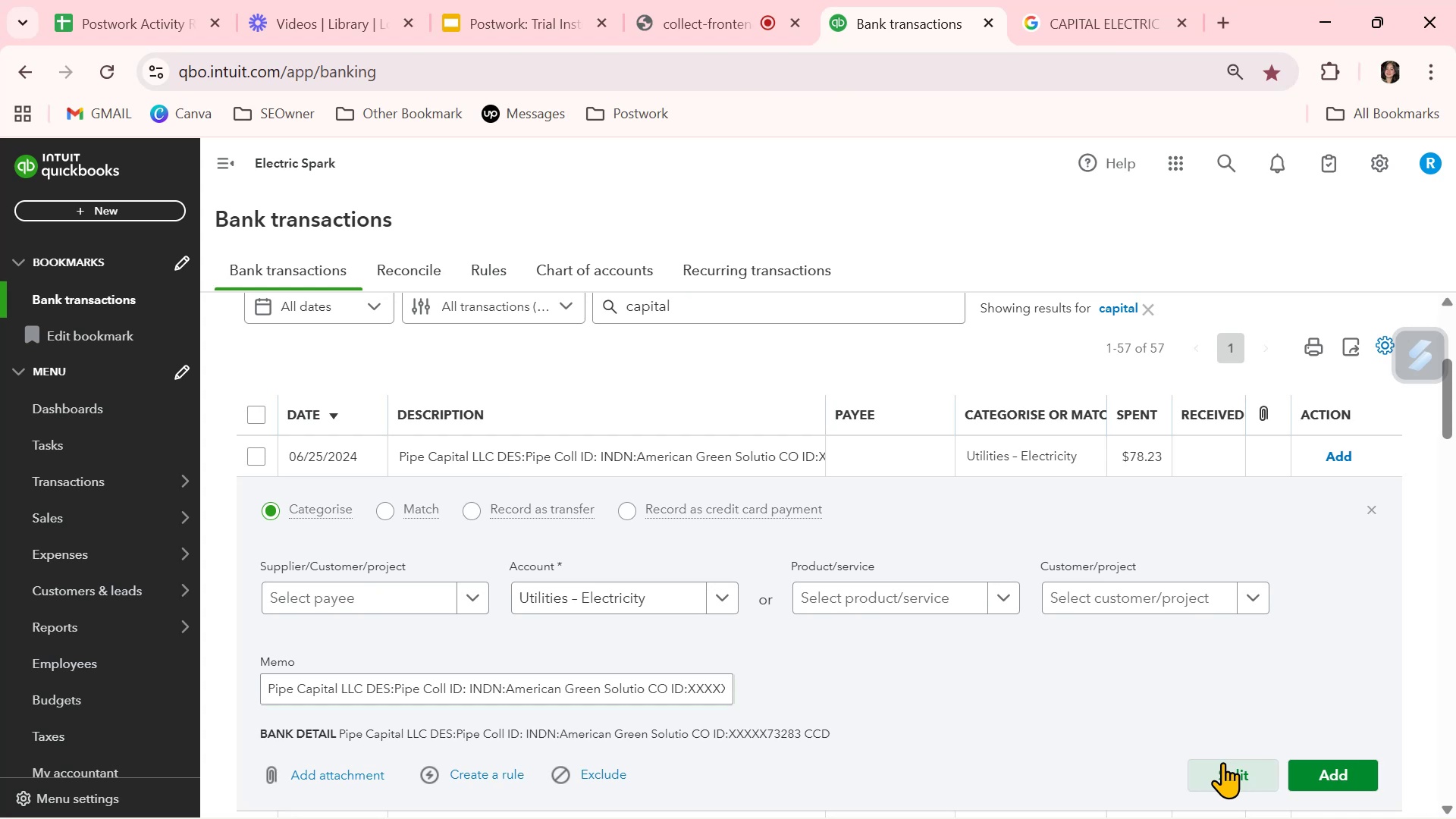 
wait(9.62)
 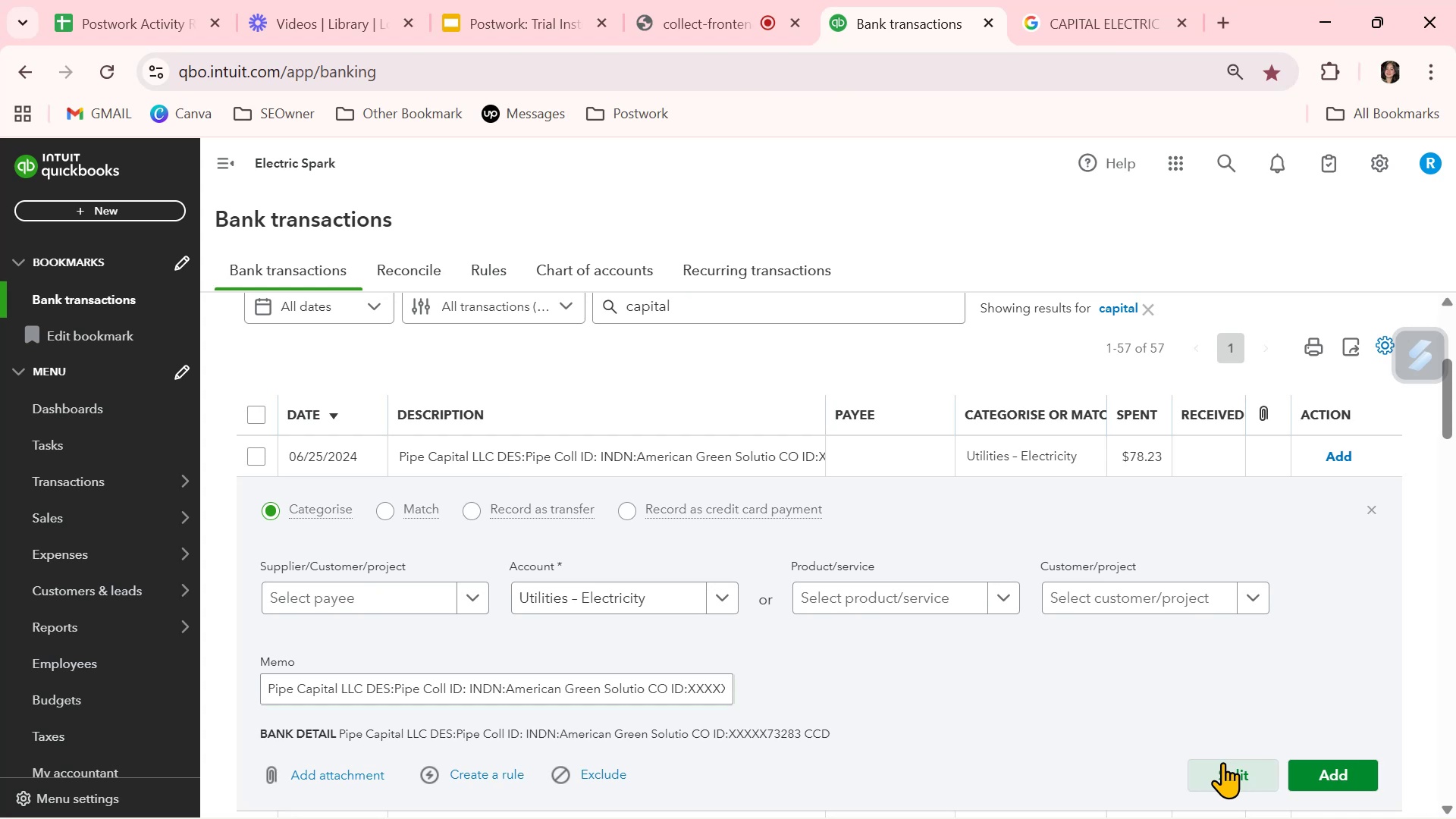 
left_click([419, 596])
 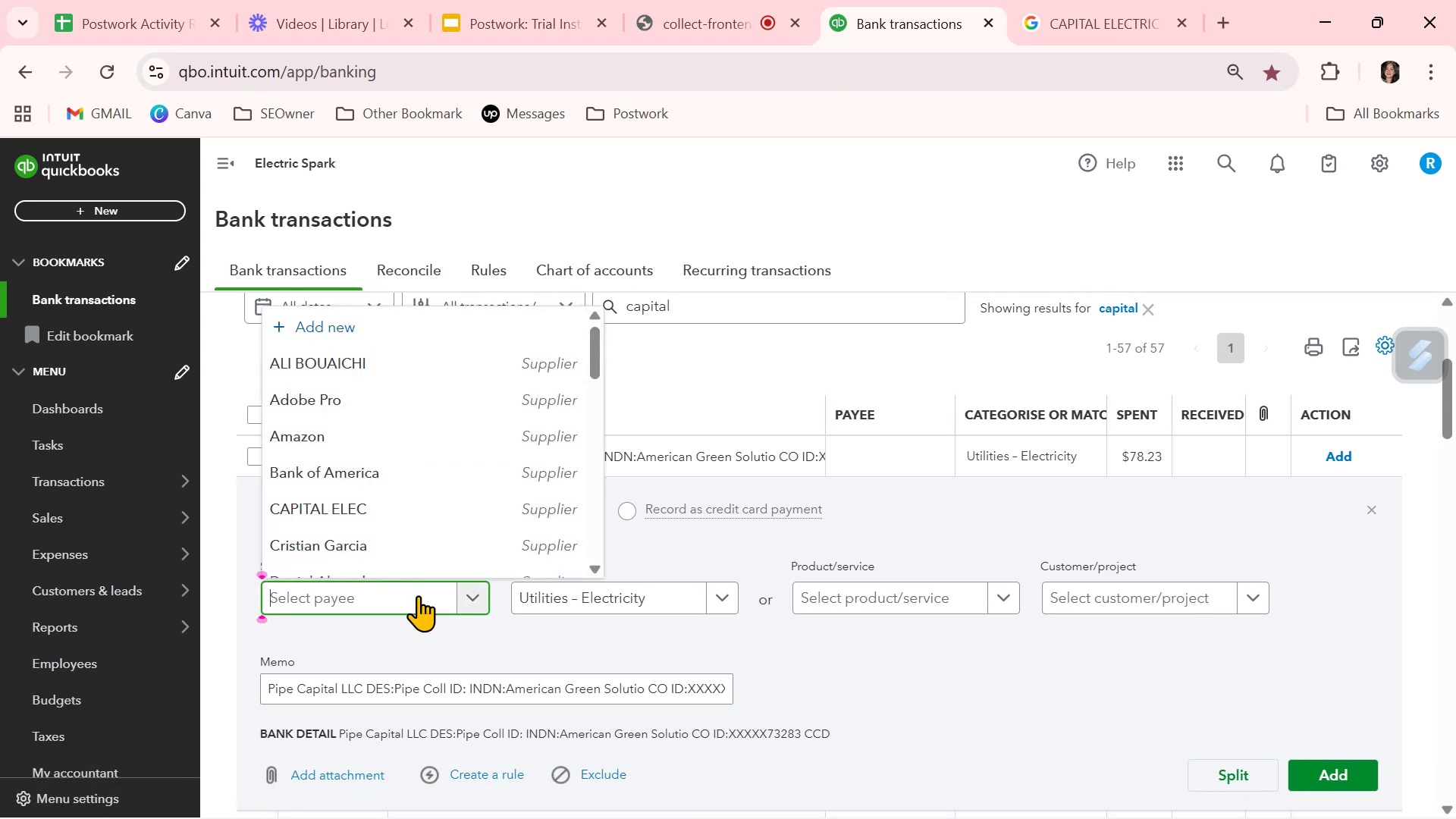 
key(Control+ControlLeft)
 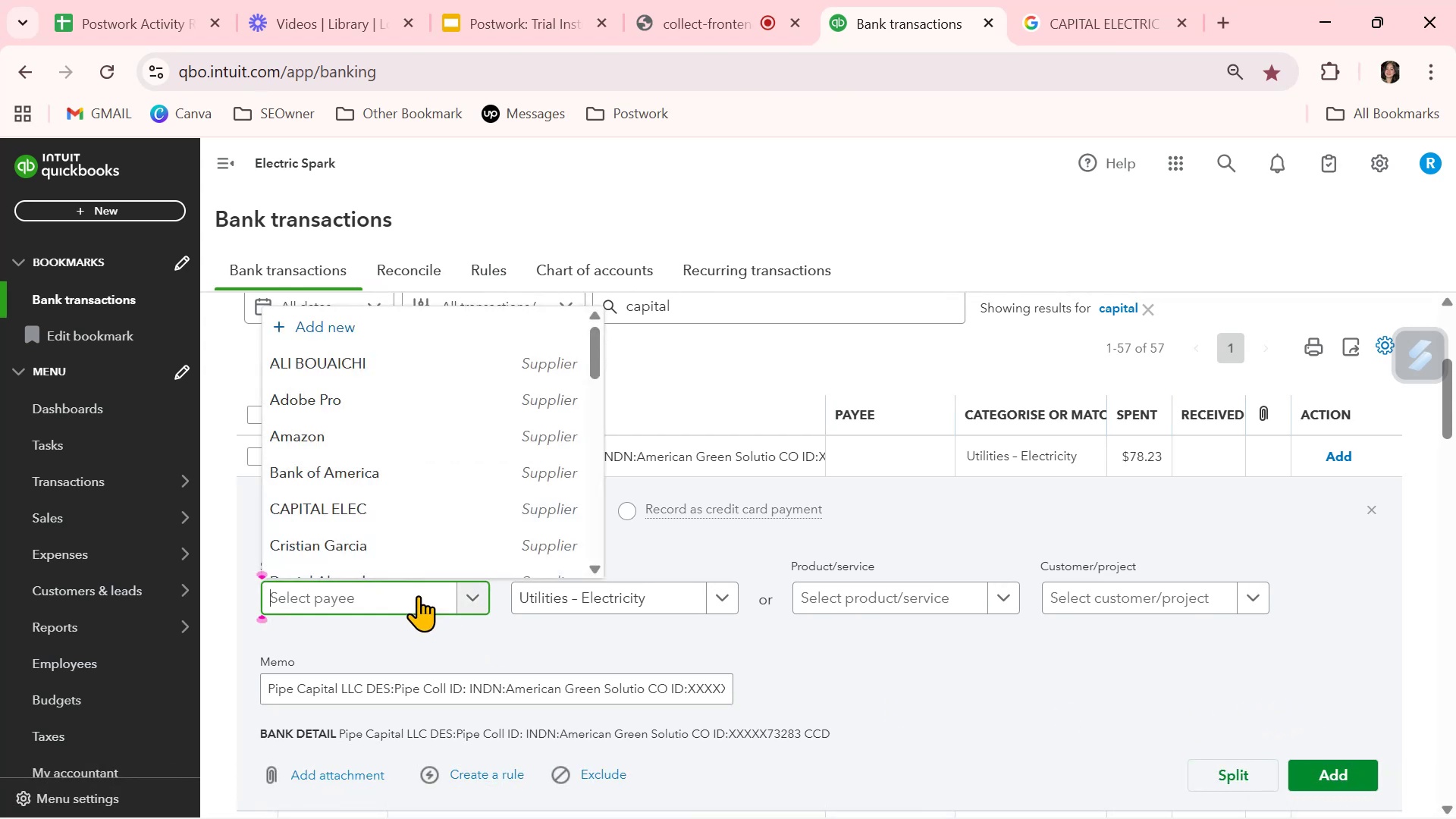 
key(Control+V)
 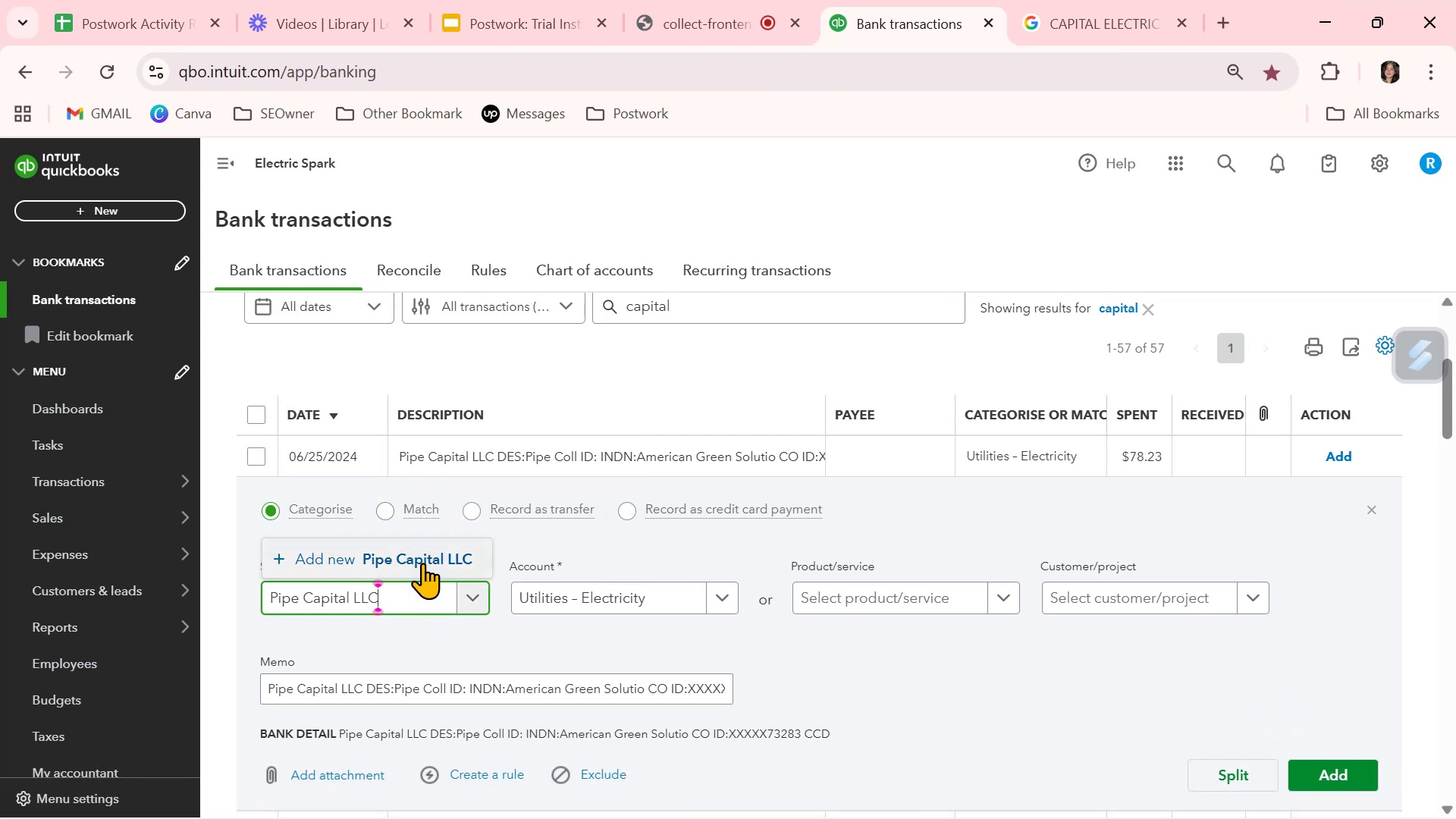 
left_click([422, 563])
 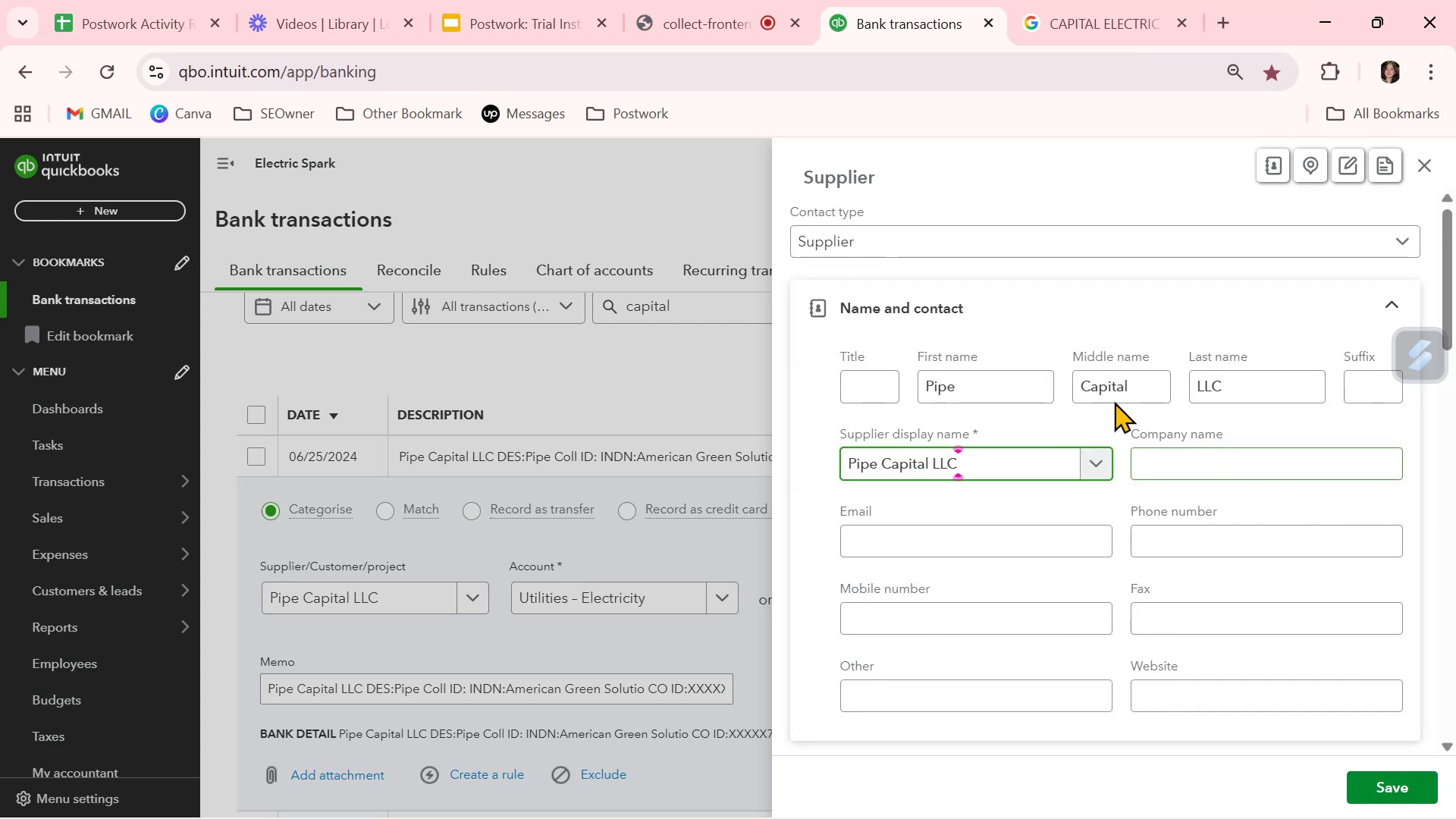 
left_click_drag(start_coordinate=[1144, 388], to_coordinate=[1029, 378])
 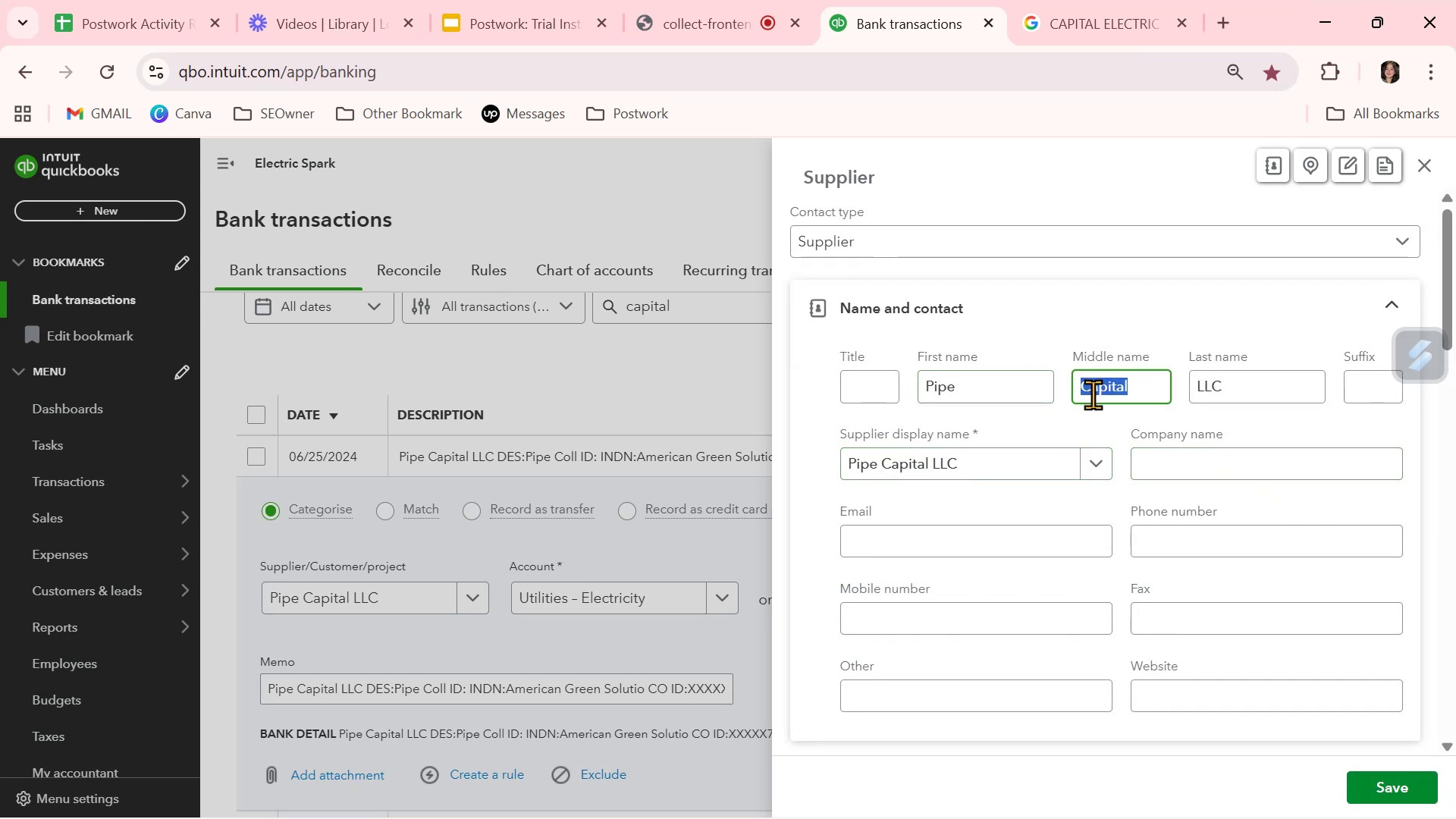 
key(Backspace)
 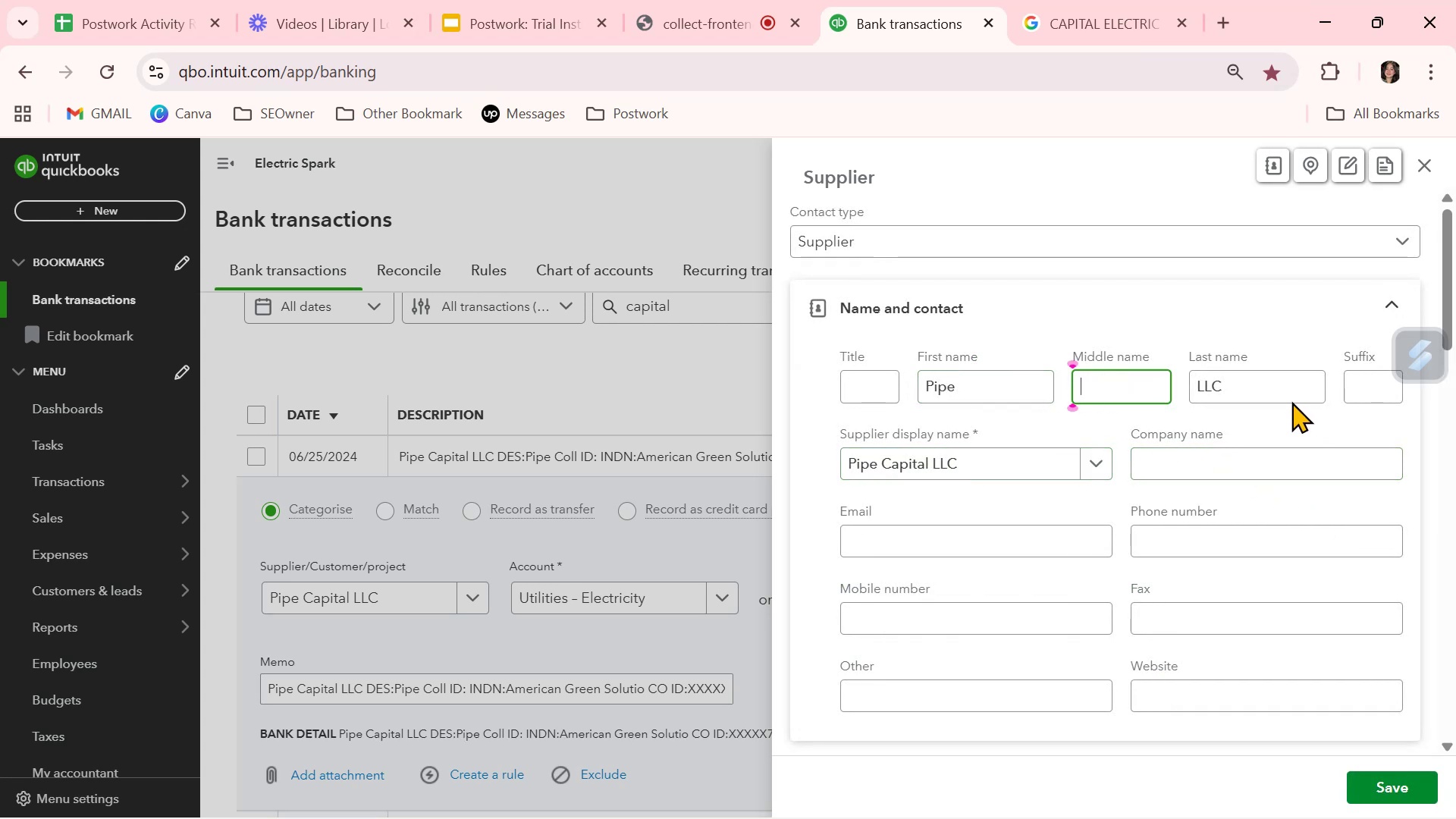 
left_click_drag(start_coordinate=[1284, 391], to_coordinate=[1138, 380])
 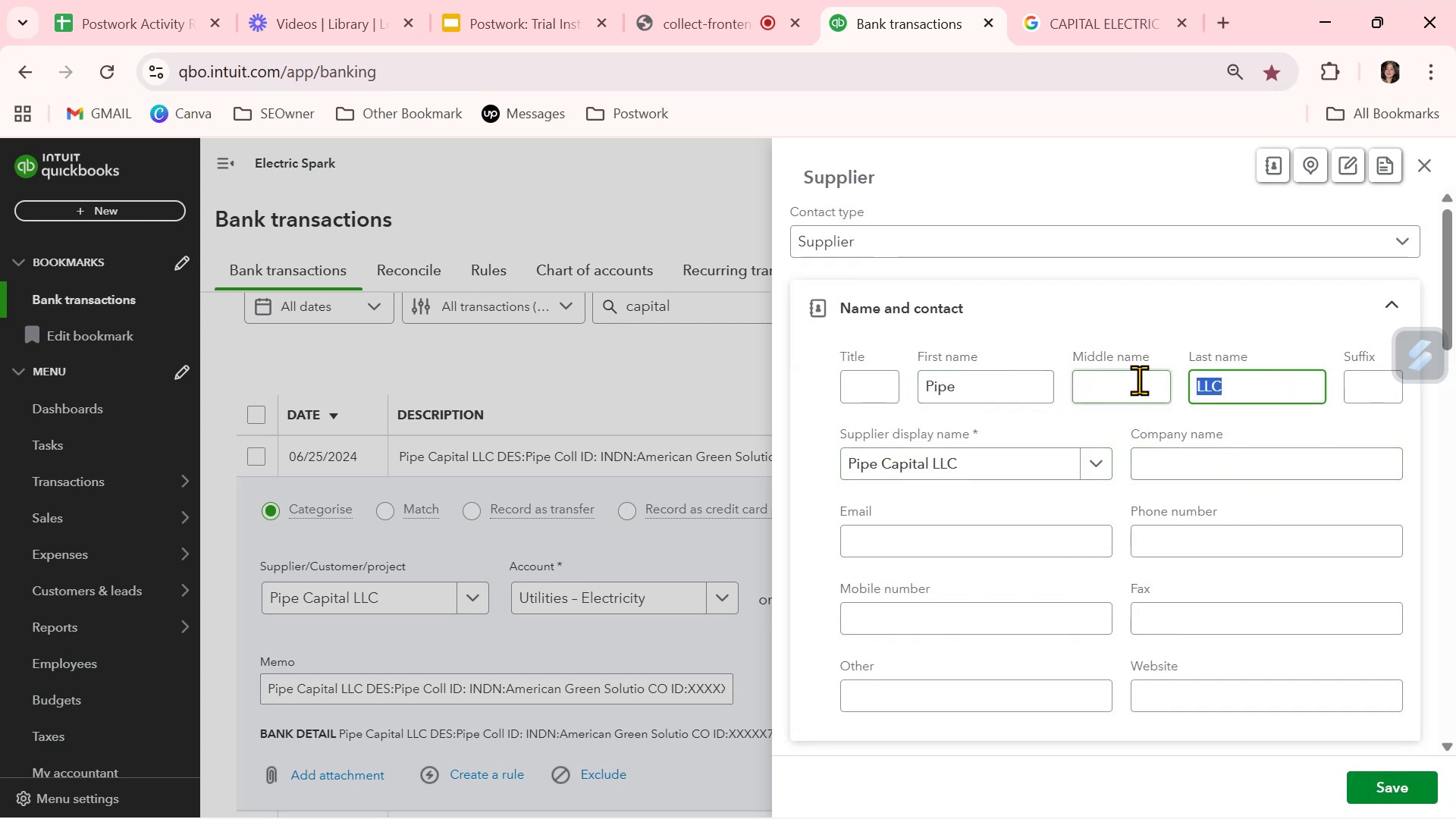 
key(Backspace)
 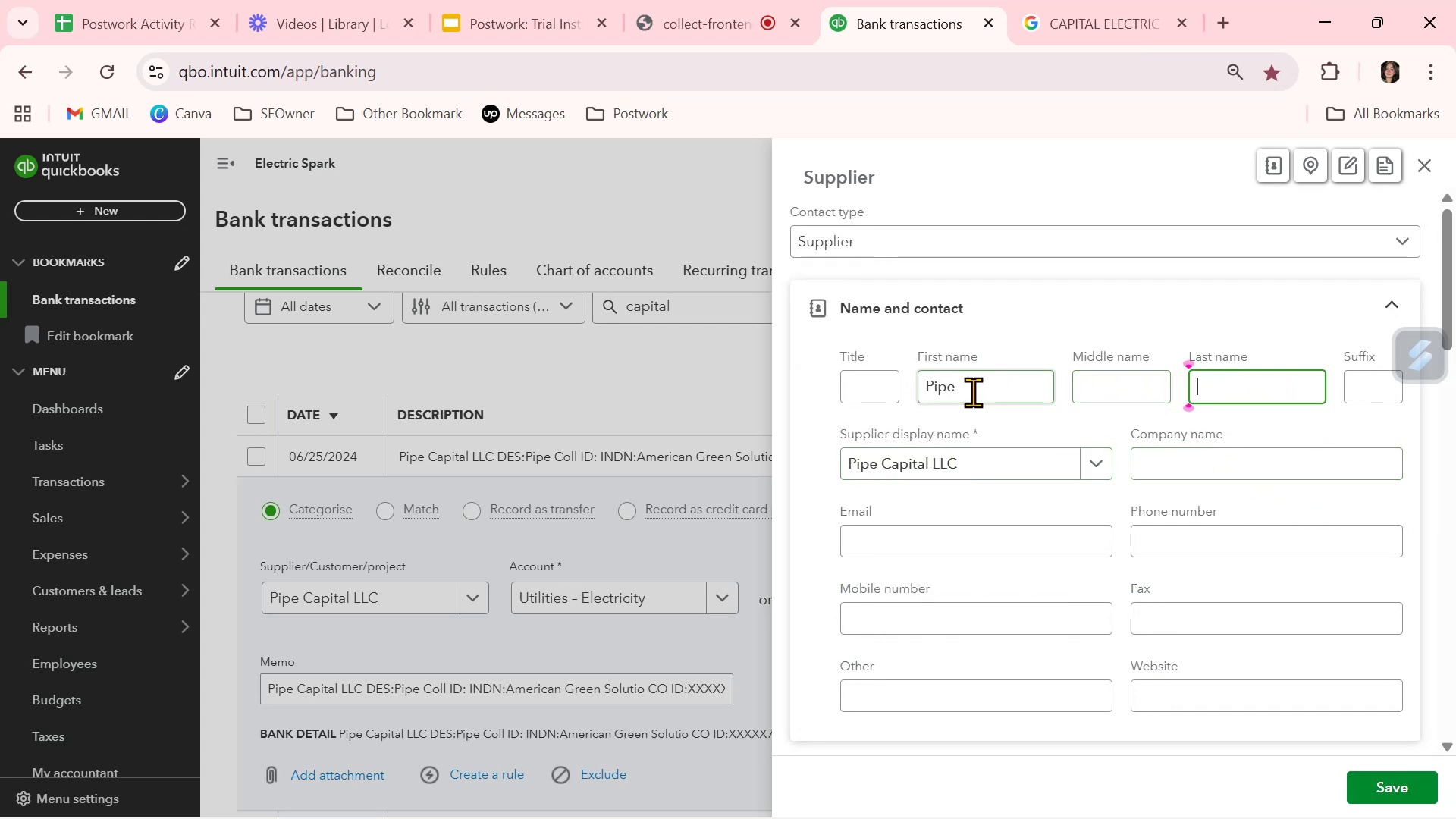 
left_click_drag(start_coordinate=[972, 393], to_coordinate=[886, 396])
 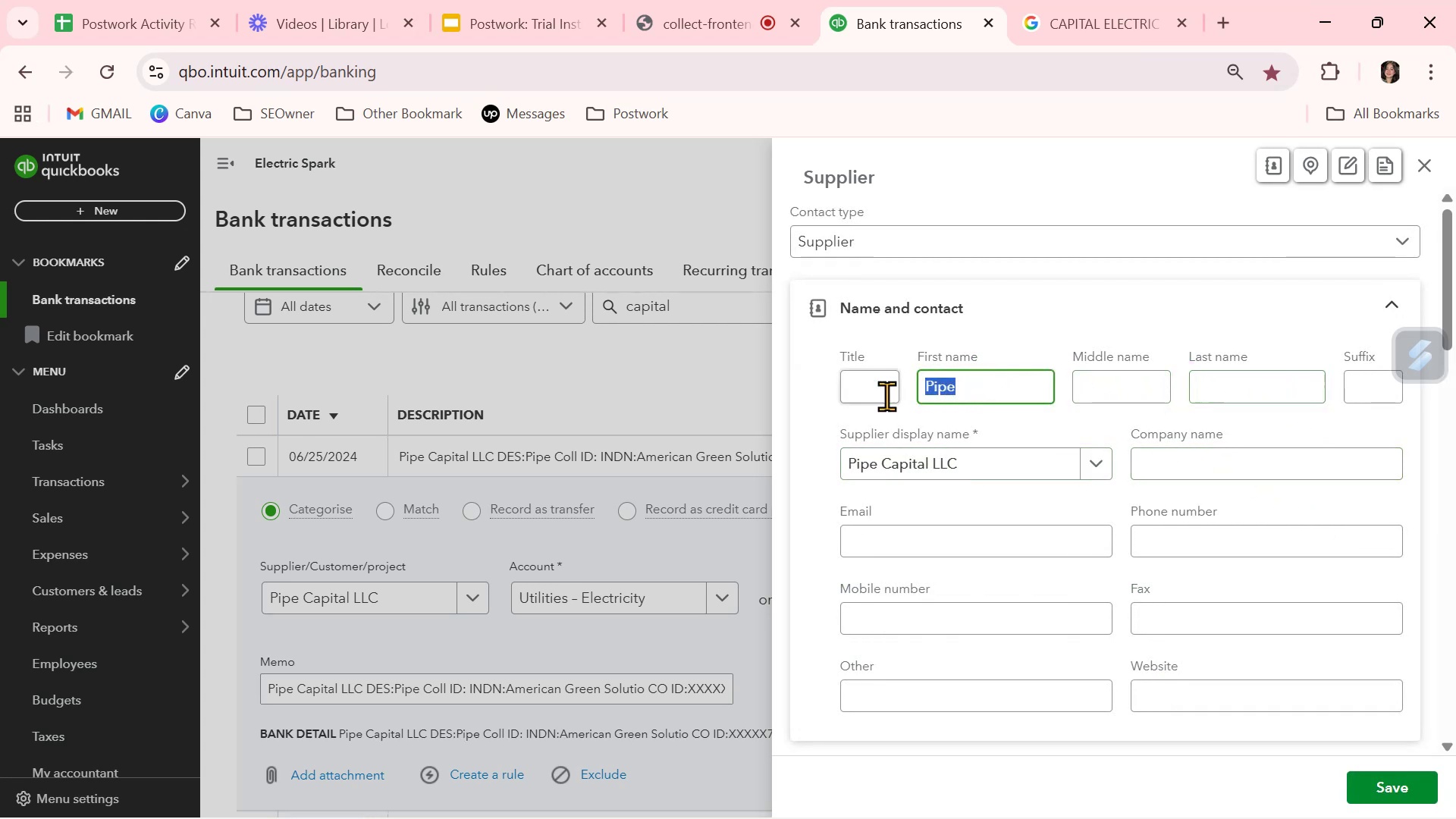 
key(Backspace)
 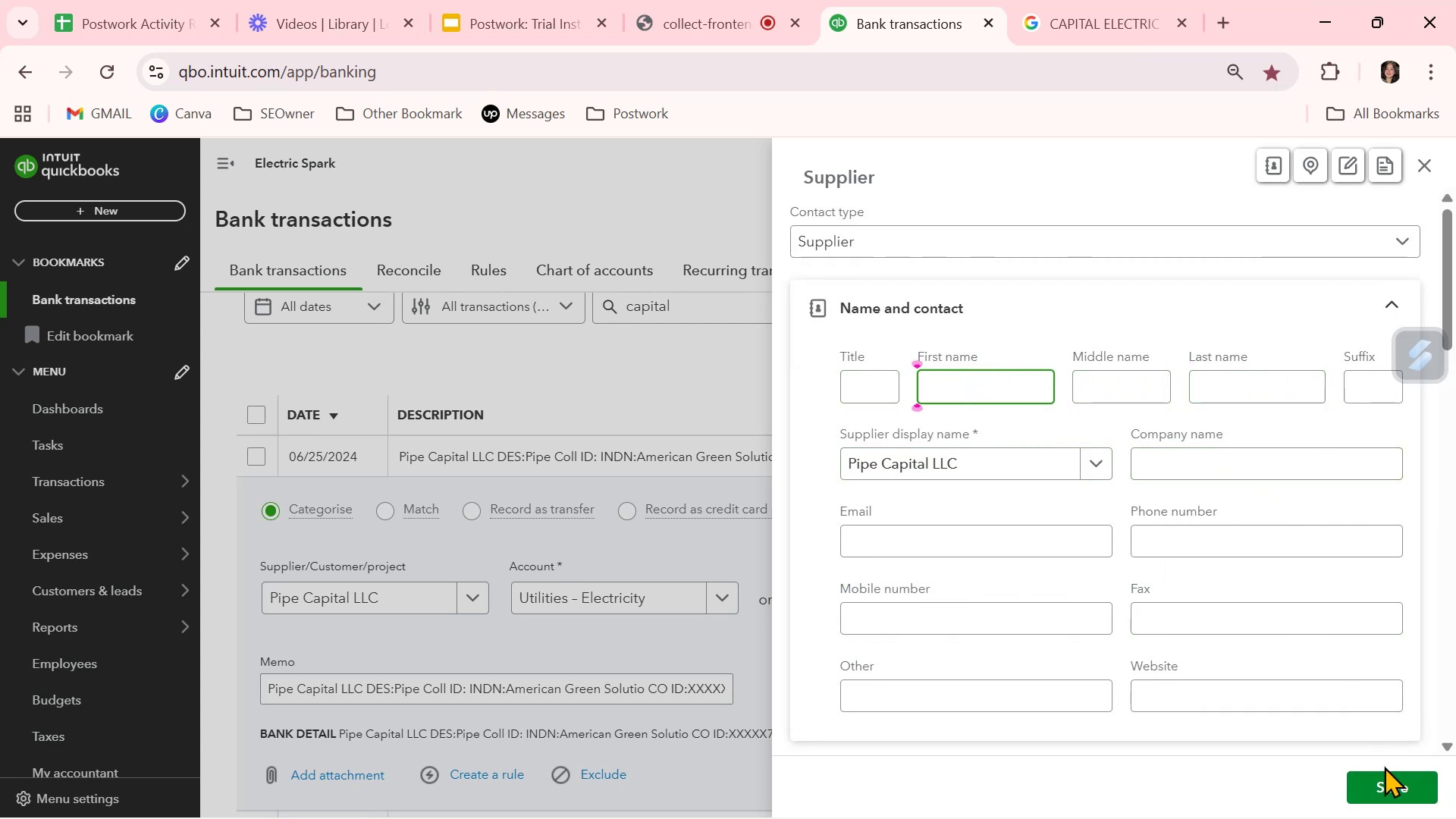 
left_click([1388, 777])
 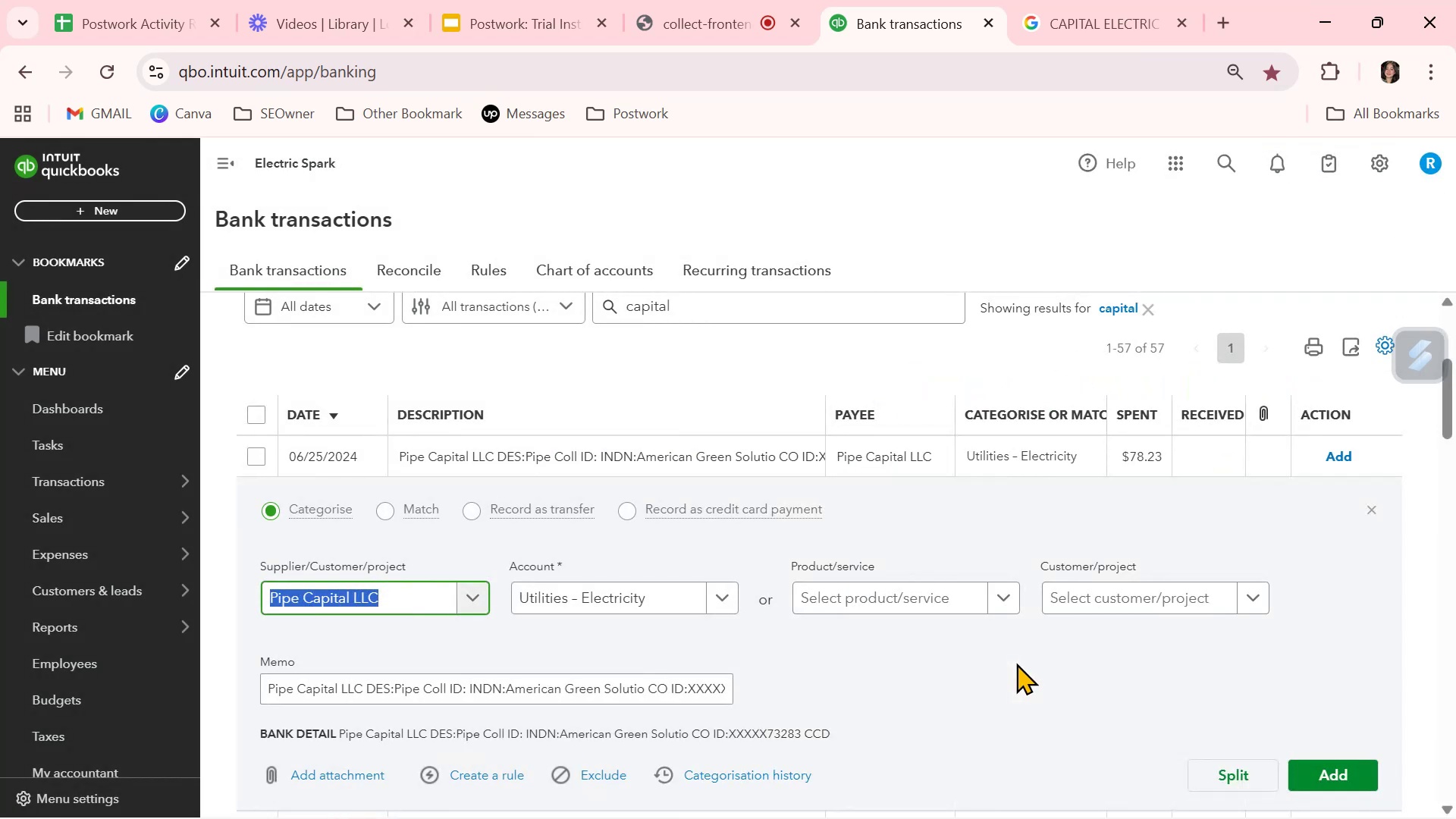 
left_click([955, 660])
 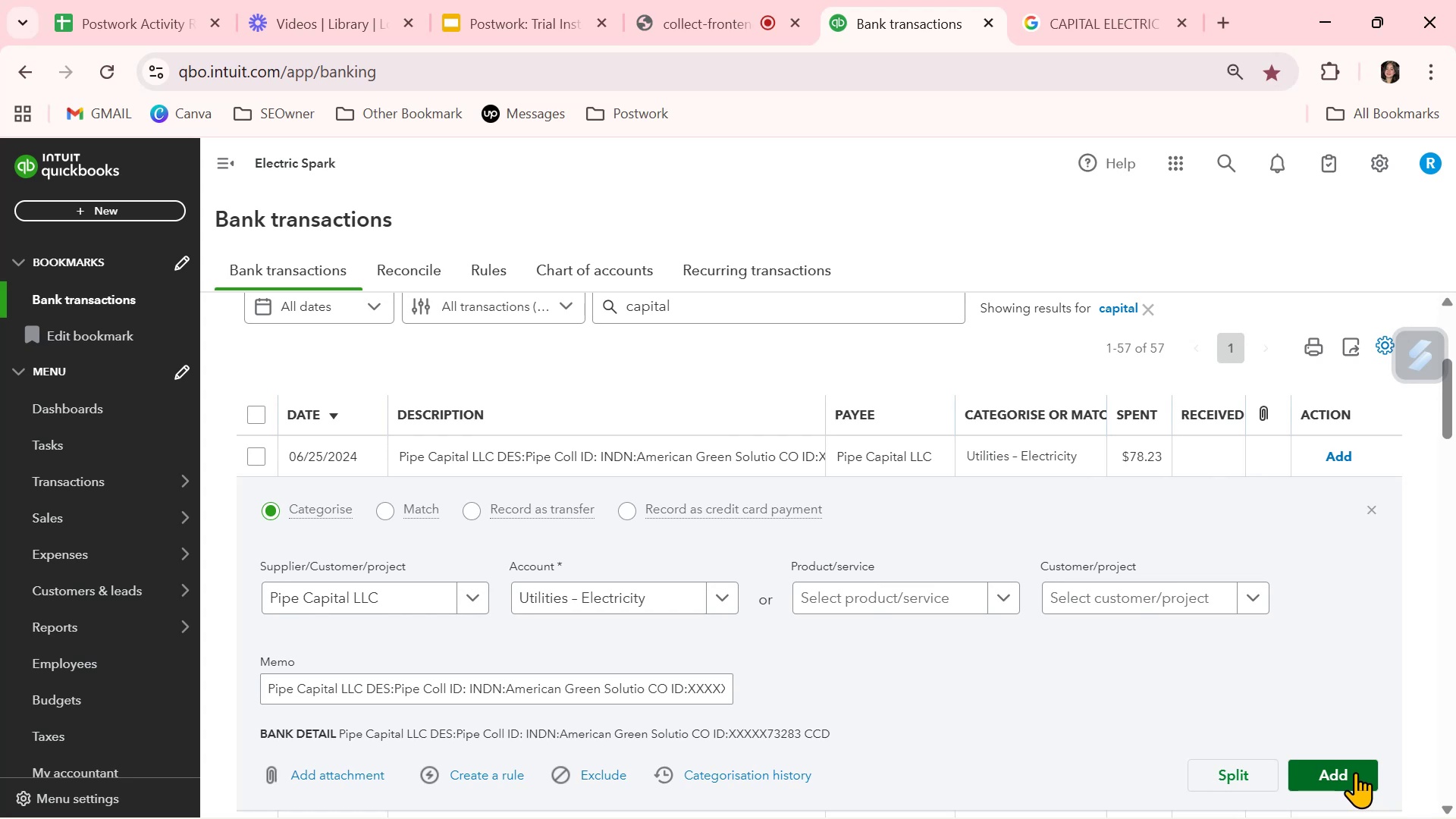 
wait(7.59)
 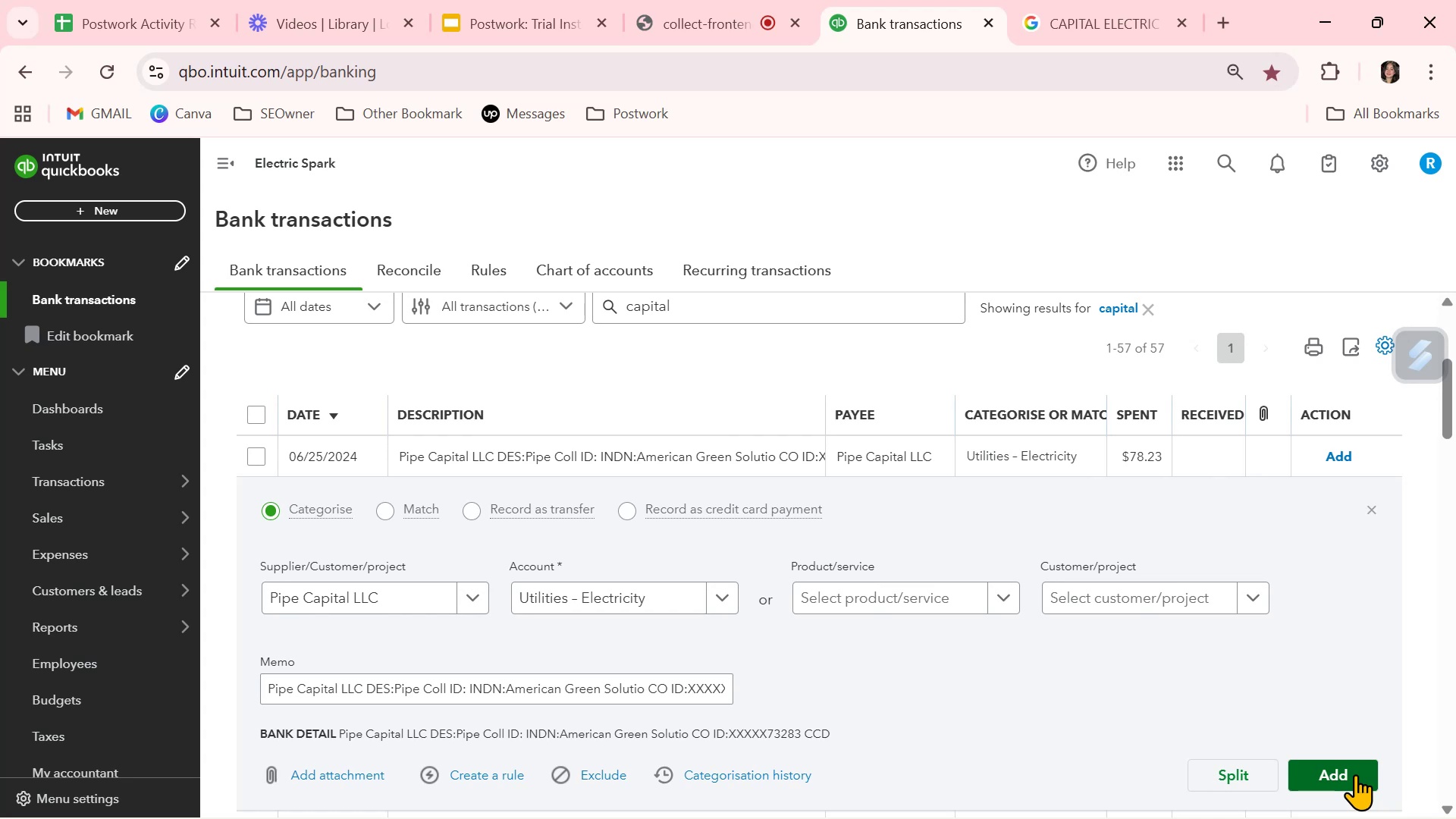 
left_click([1355, 772])
 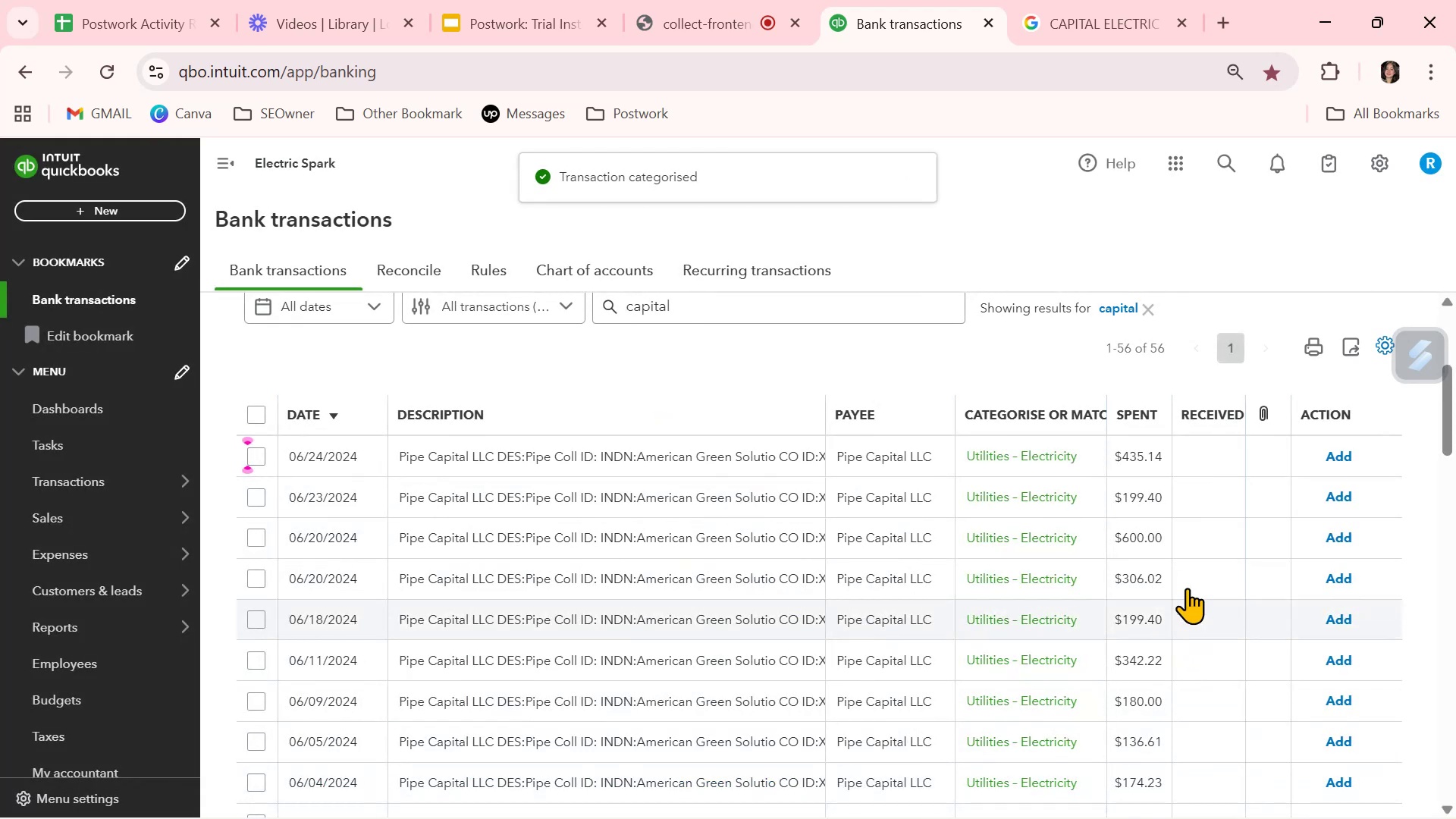 
scroll: coordinate [1225, 605], scroll_direction: down, amount: 19.0
 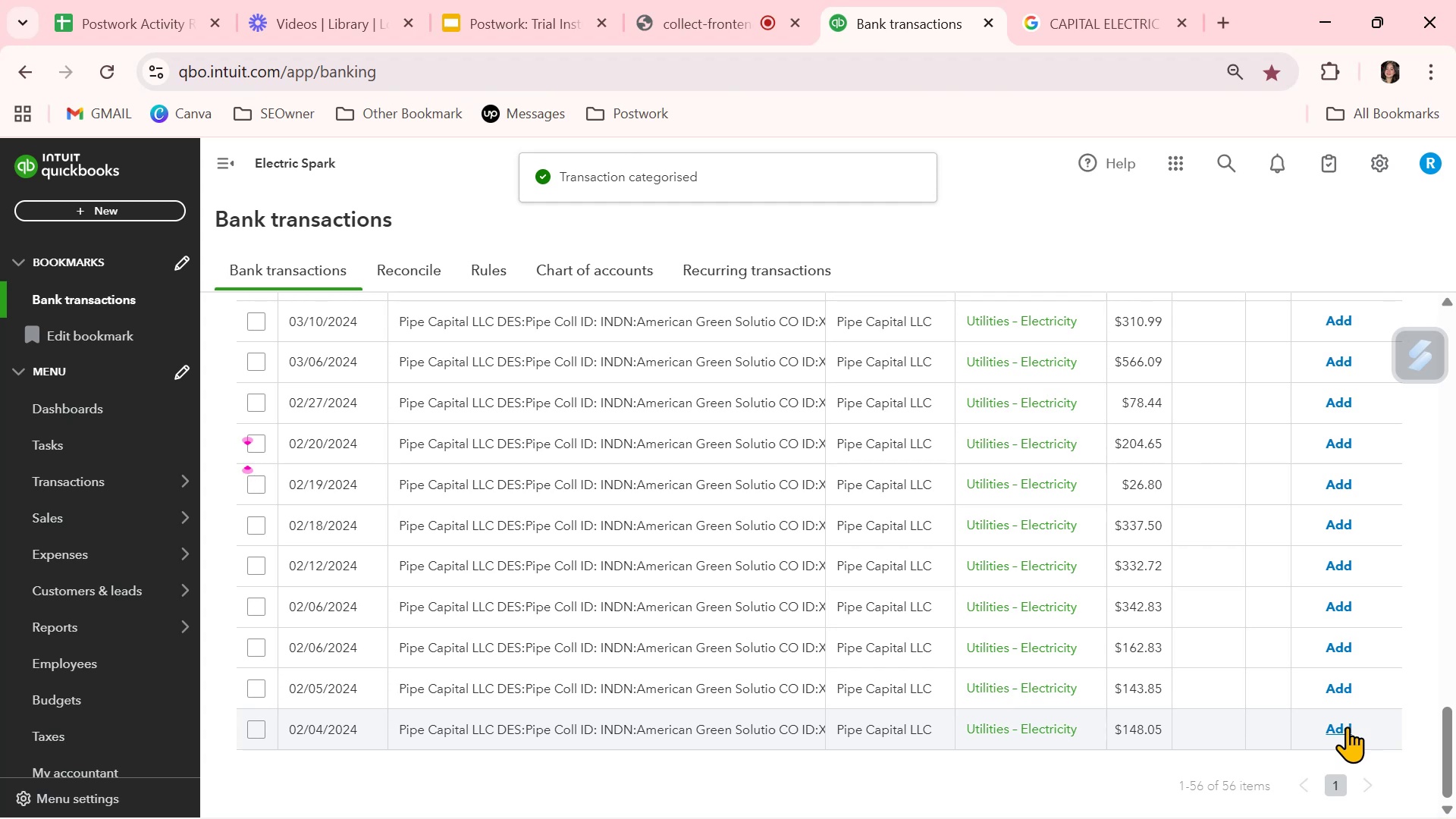 
left_click([1347, 726])
 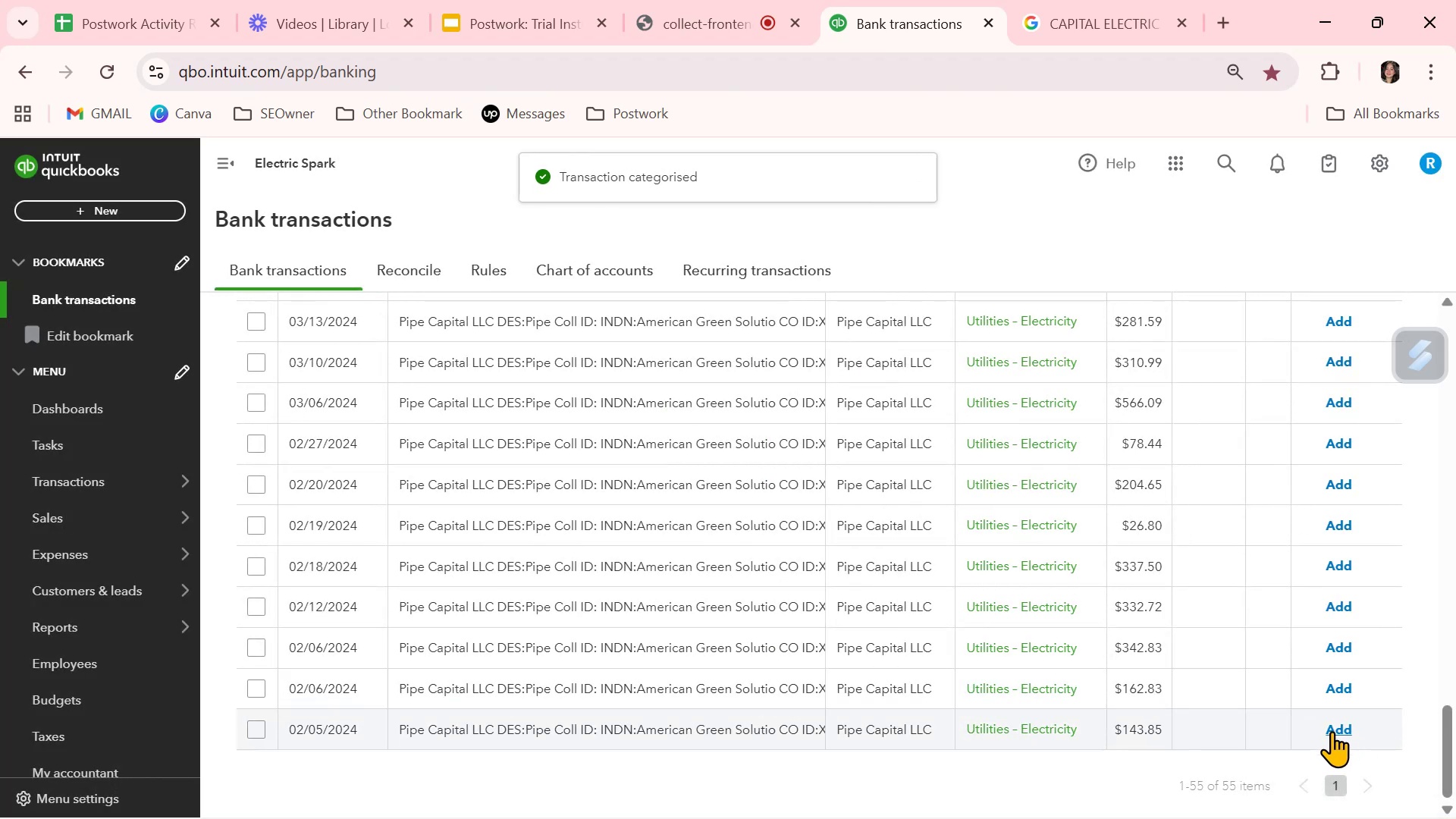 
left_click([1334, 725])
 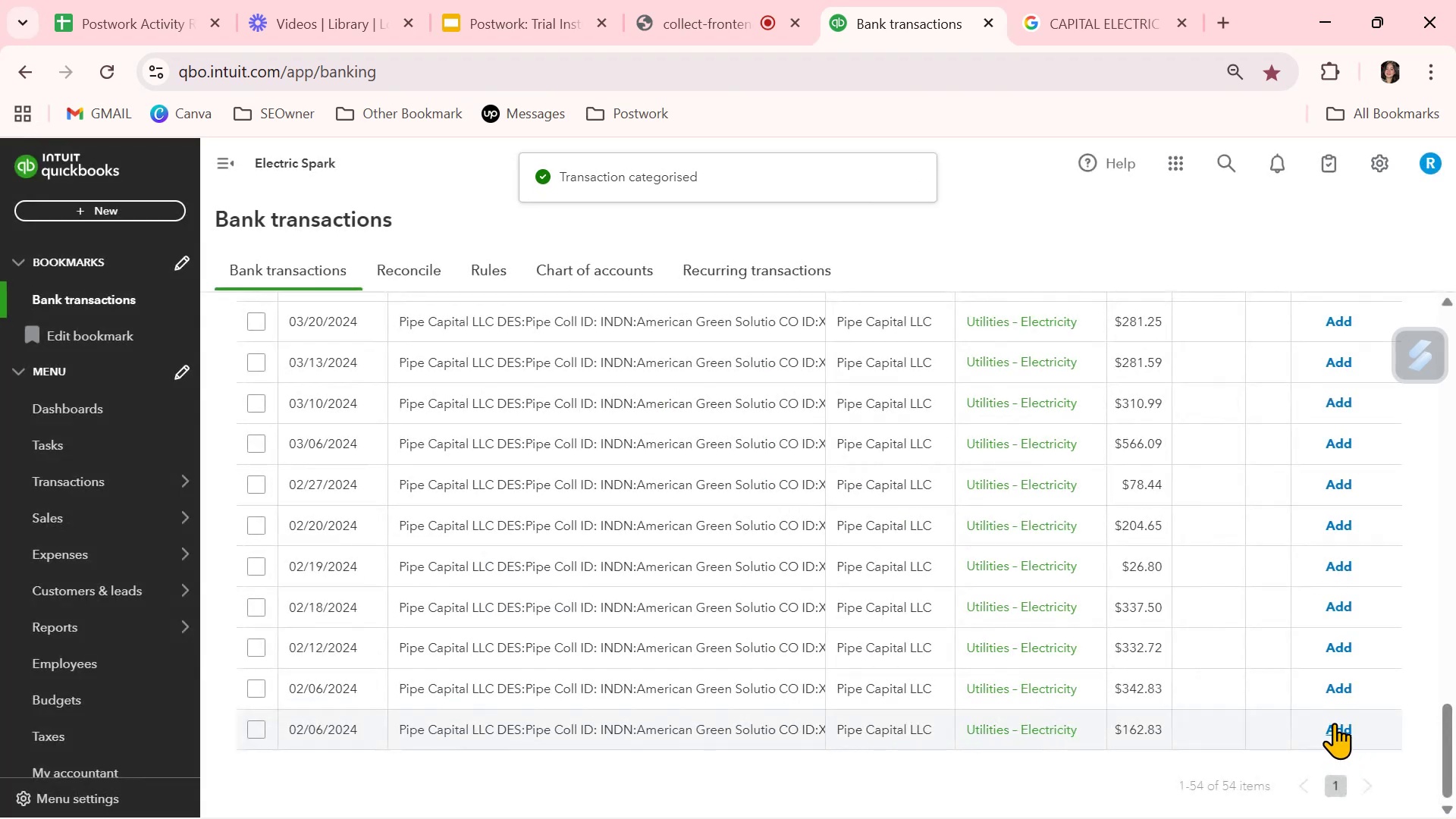 
left_click([1334, 723])
 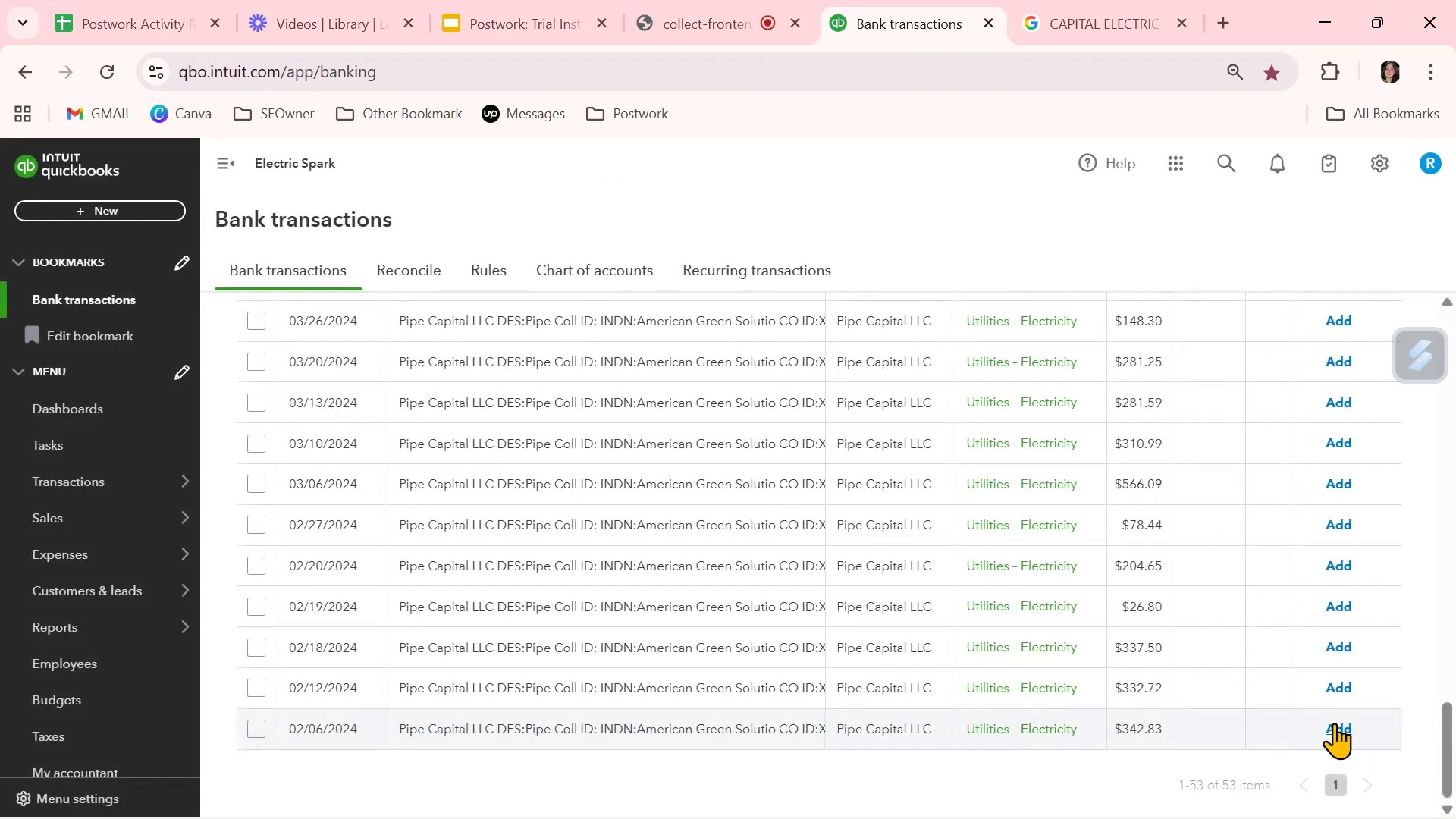 
left_click([1334, 723])
 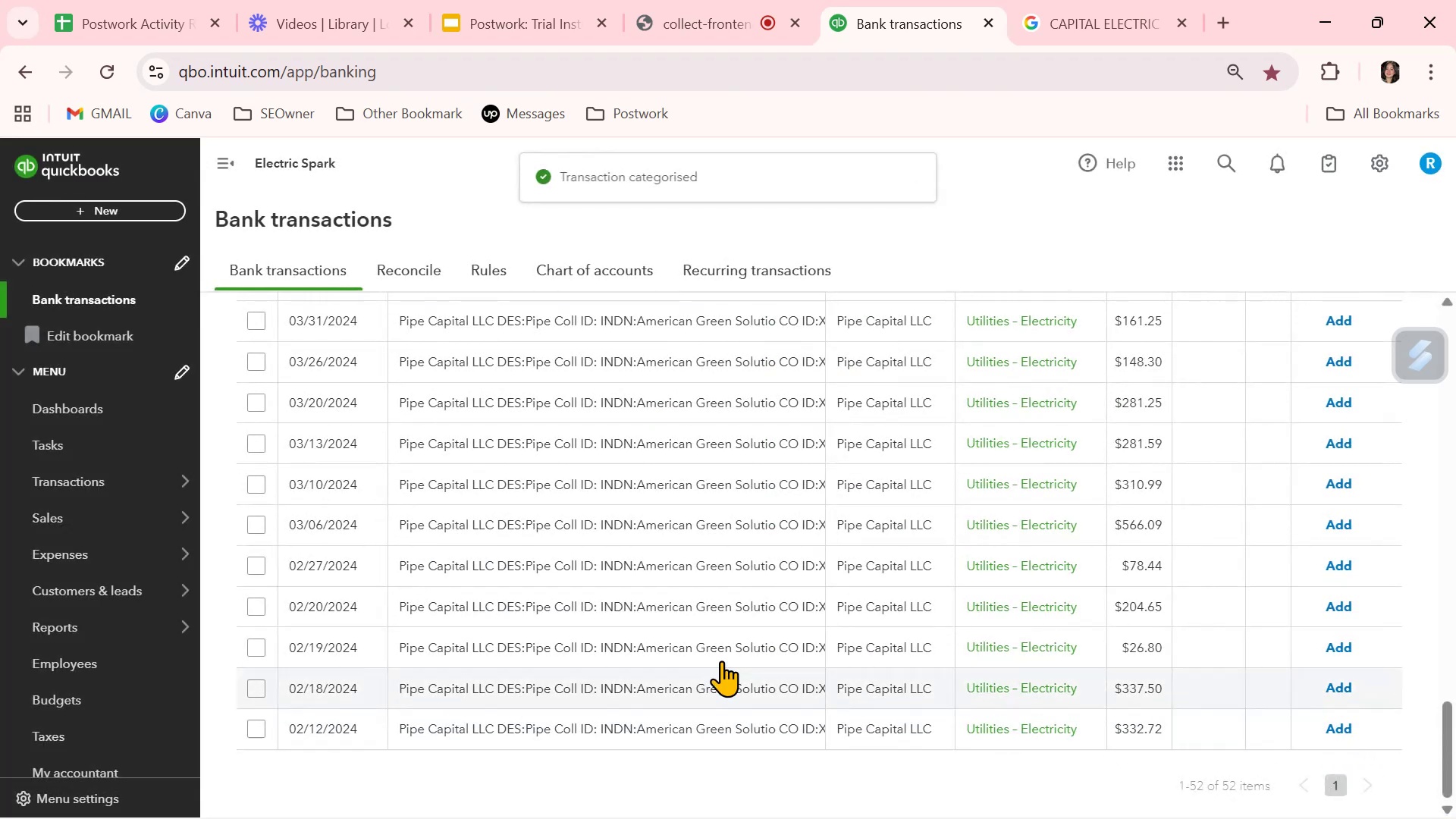 
scroll: coordinate [277, 611], scroll_direction: up, amount: 17.0
 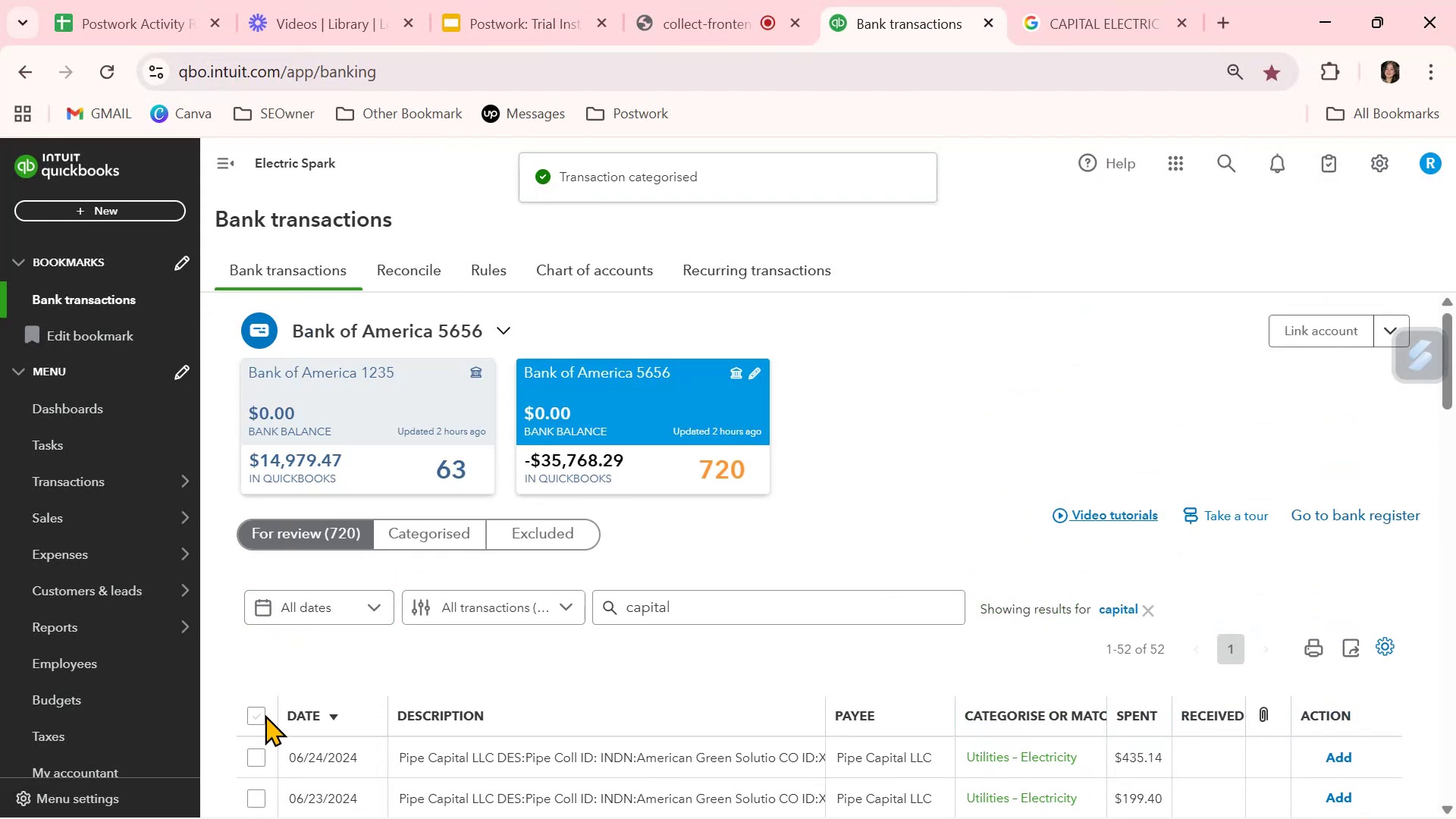 
left_click([262, 714])
 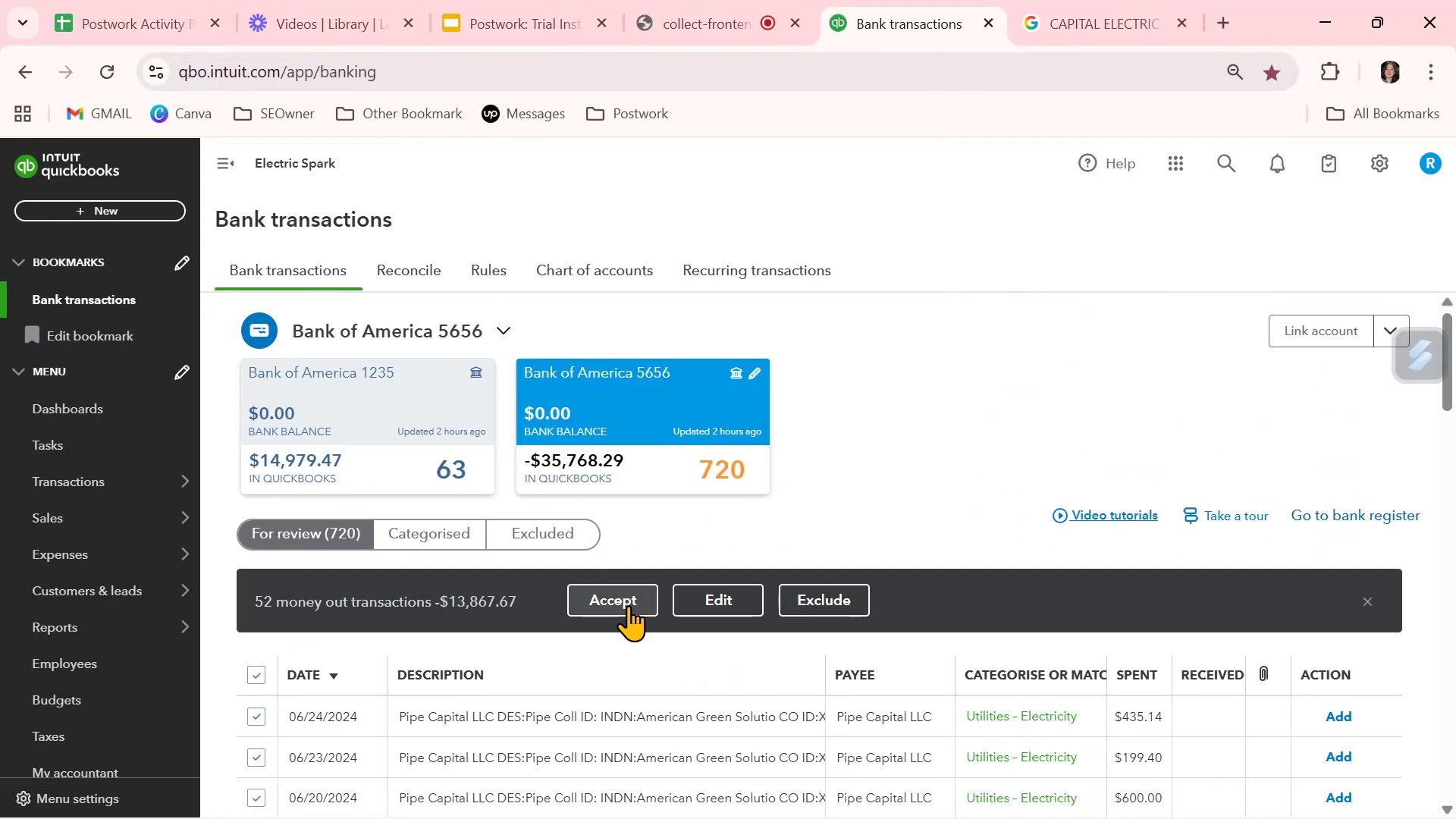 
left_click([628, 605])
 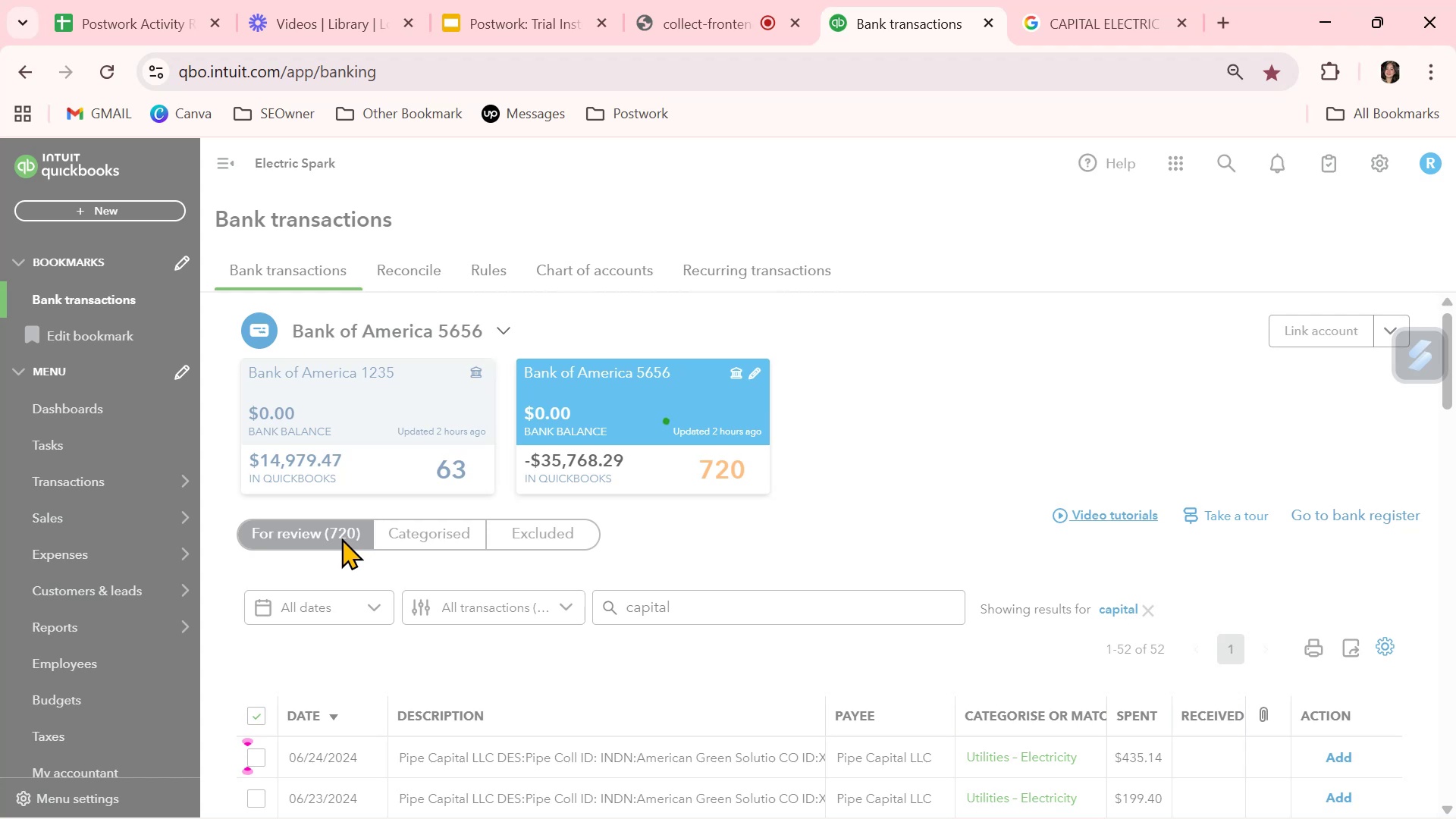 
wait(12.25)
 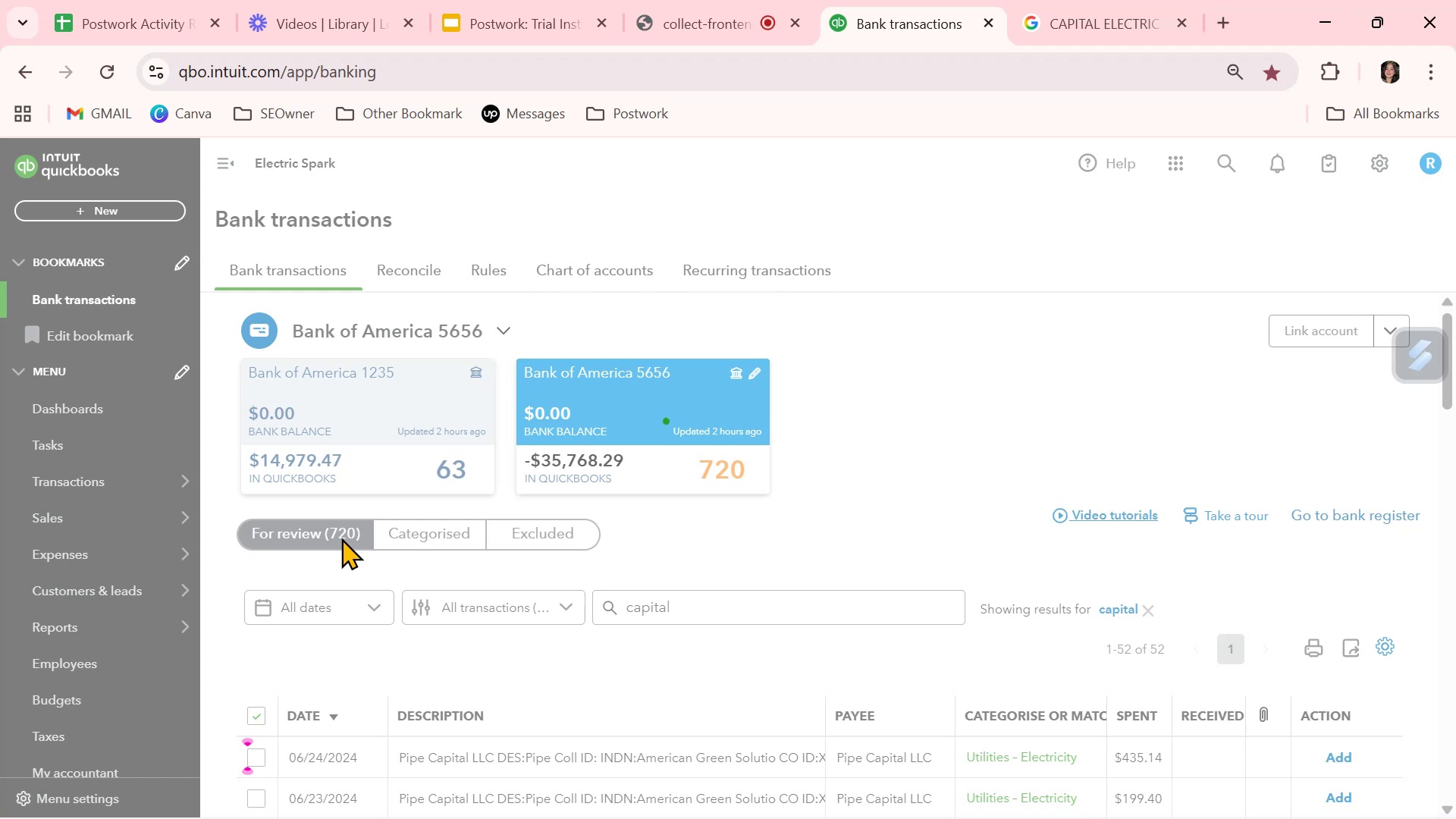 
left_click([345, 538])
 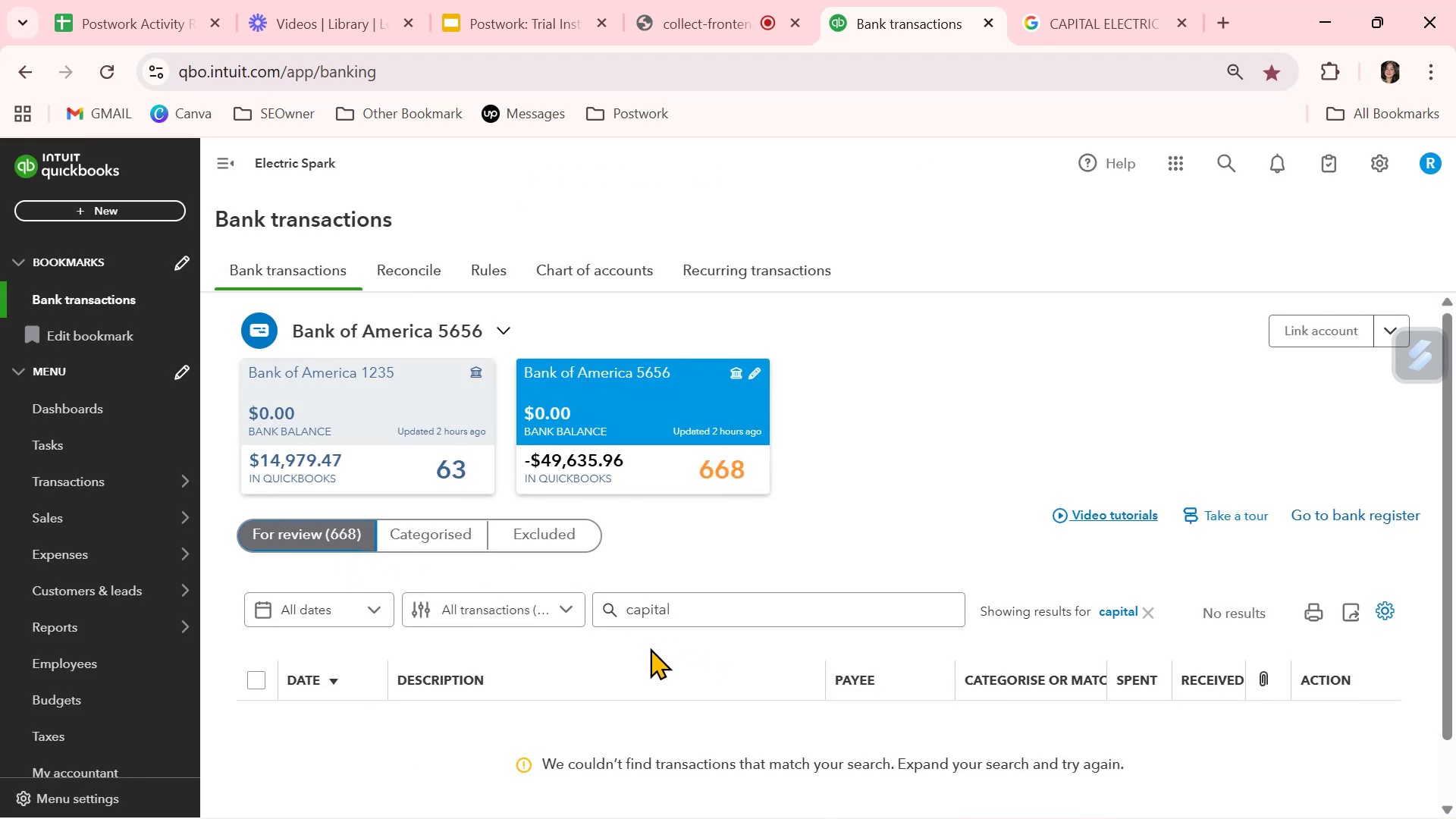 
left_click_drag(start_coordinate=[754, 613], to_coordinate=[544, 608])
 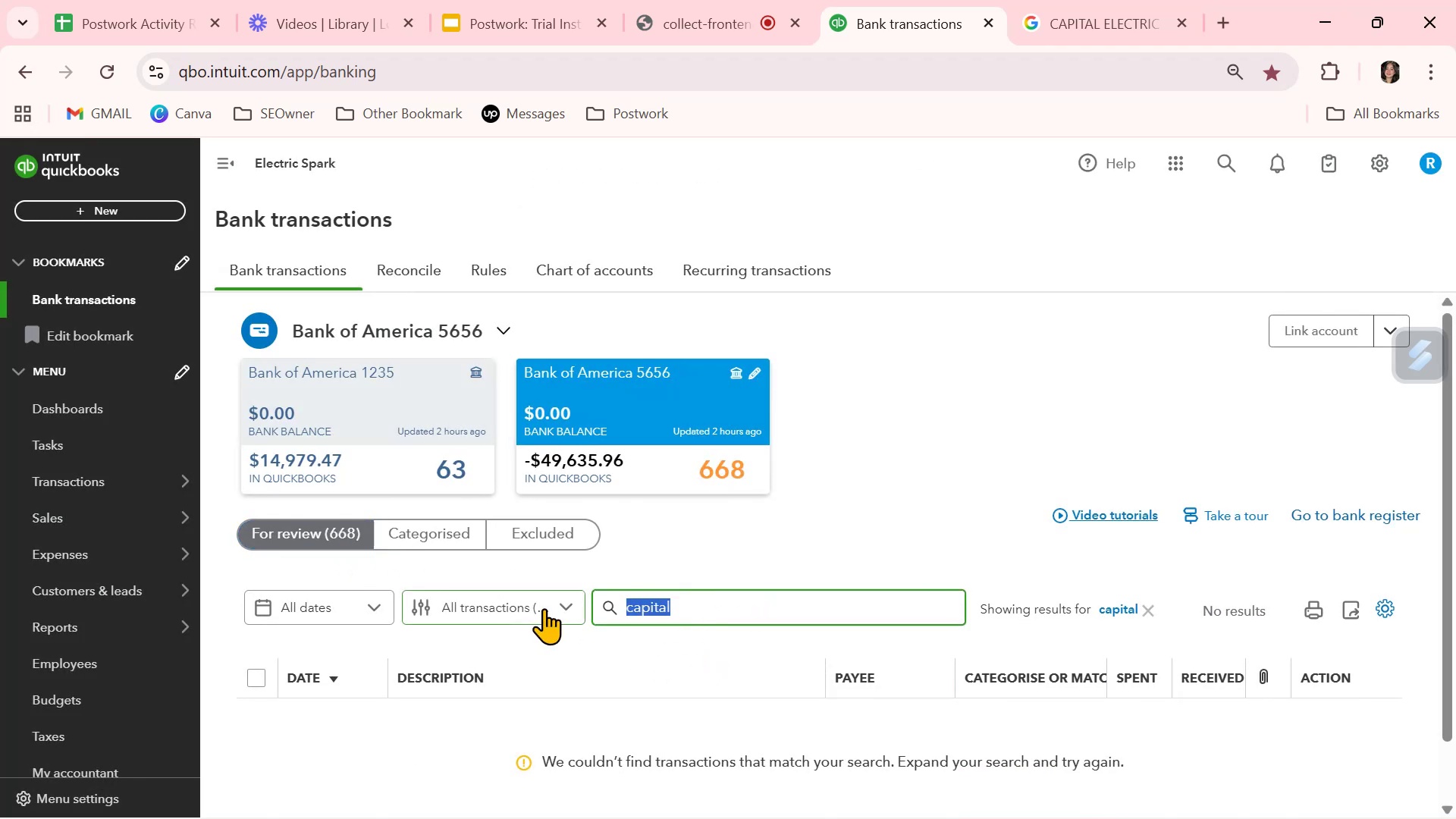 
key(Backspace)
 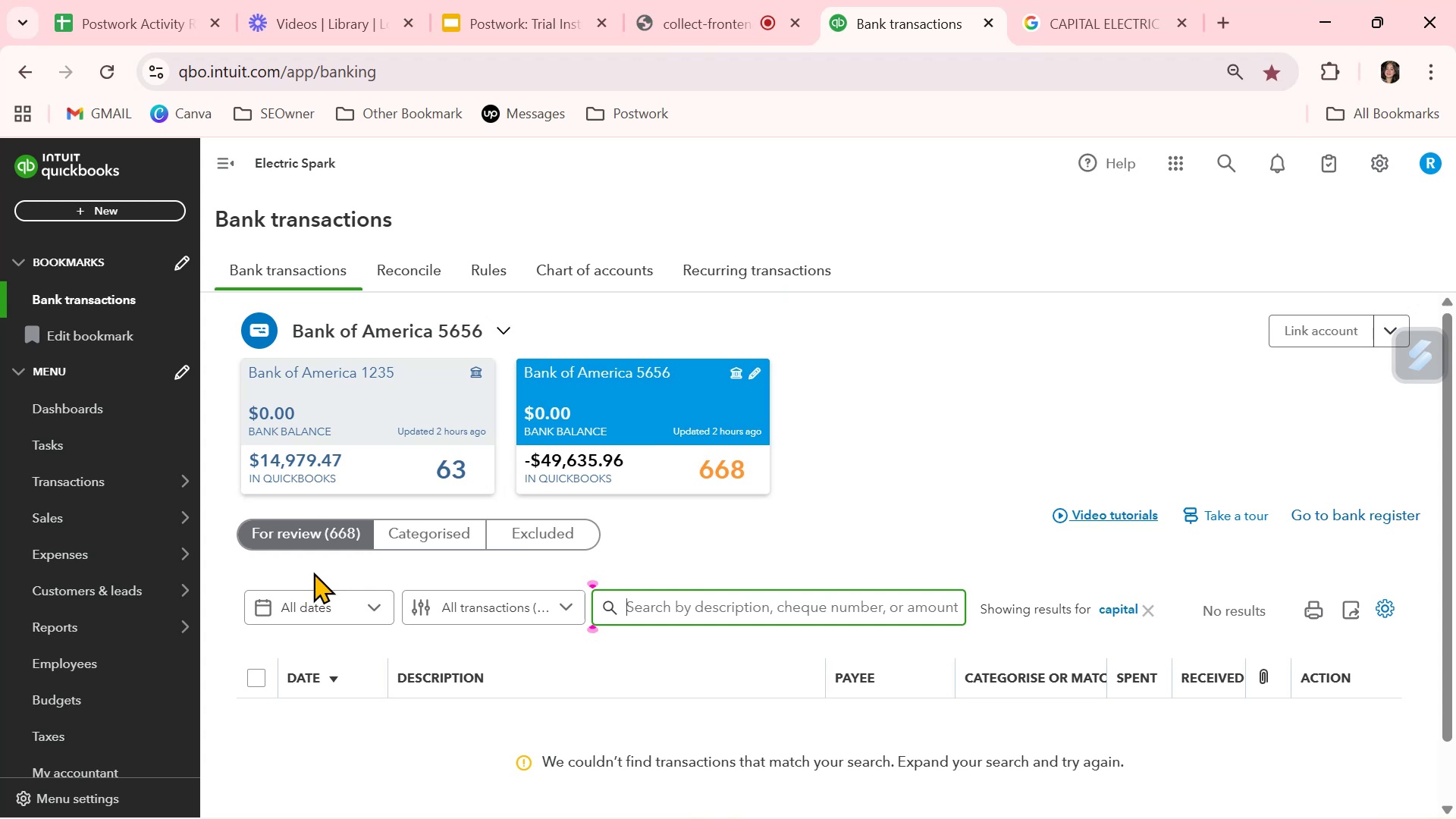 
left_click([334, 531])
 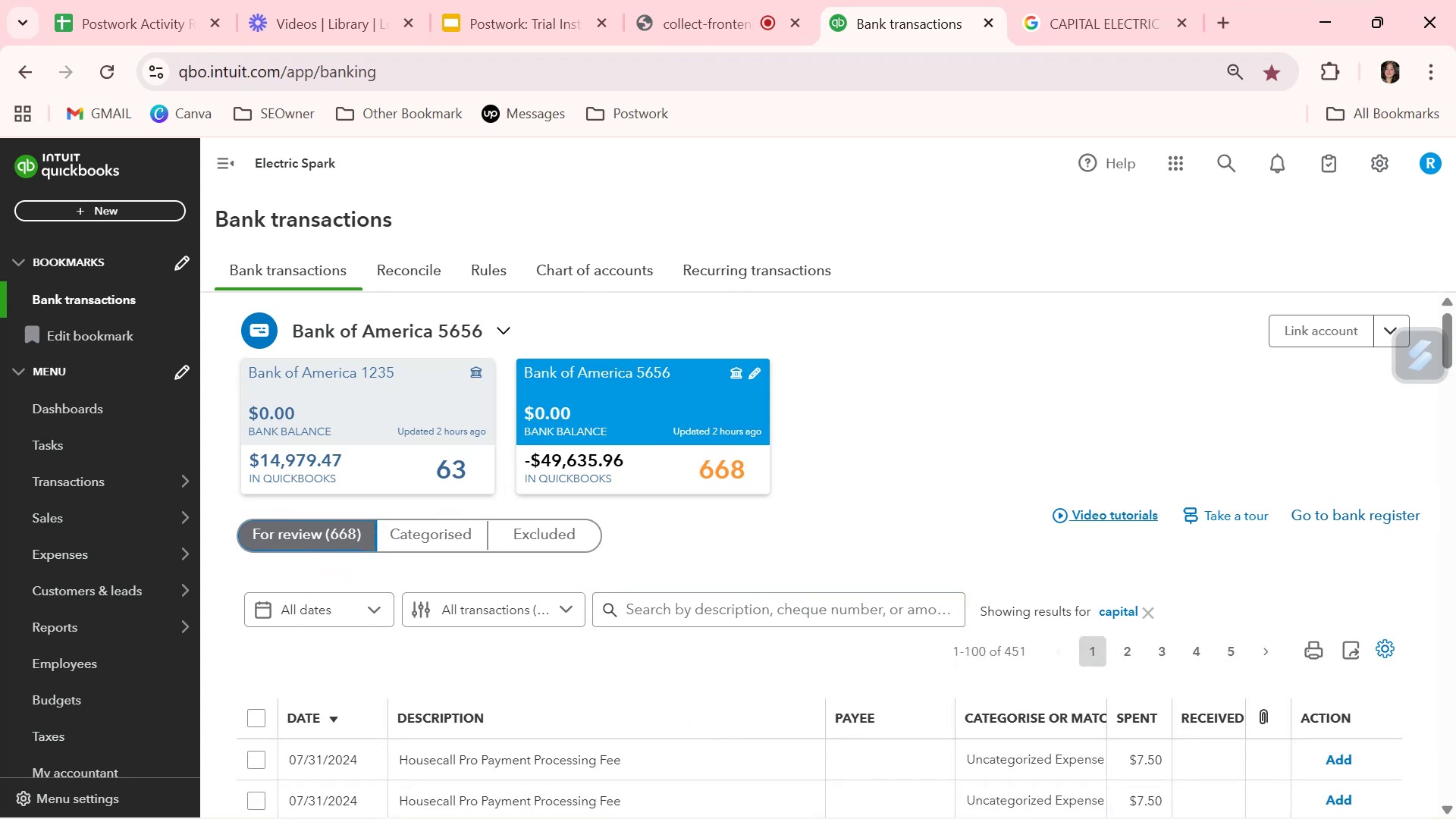 
scroll: coordinate [874, 775], scroll_direction: down, amount: 16.0
 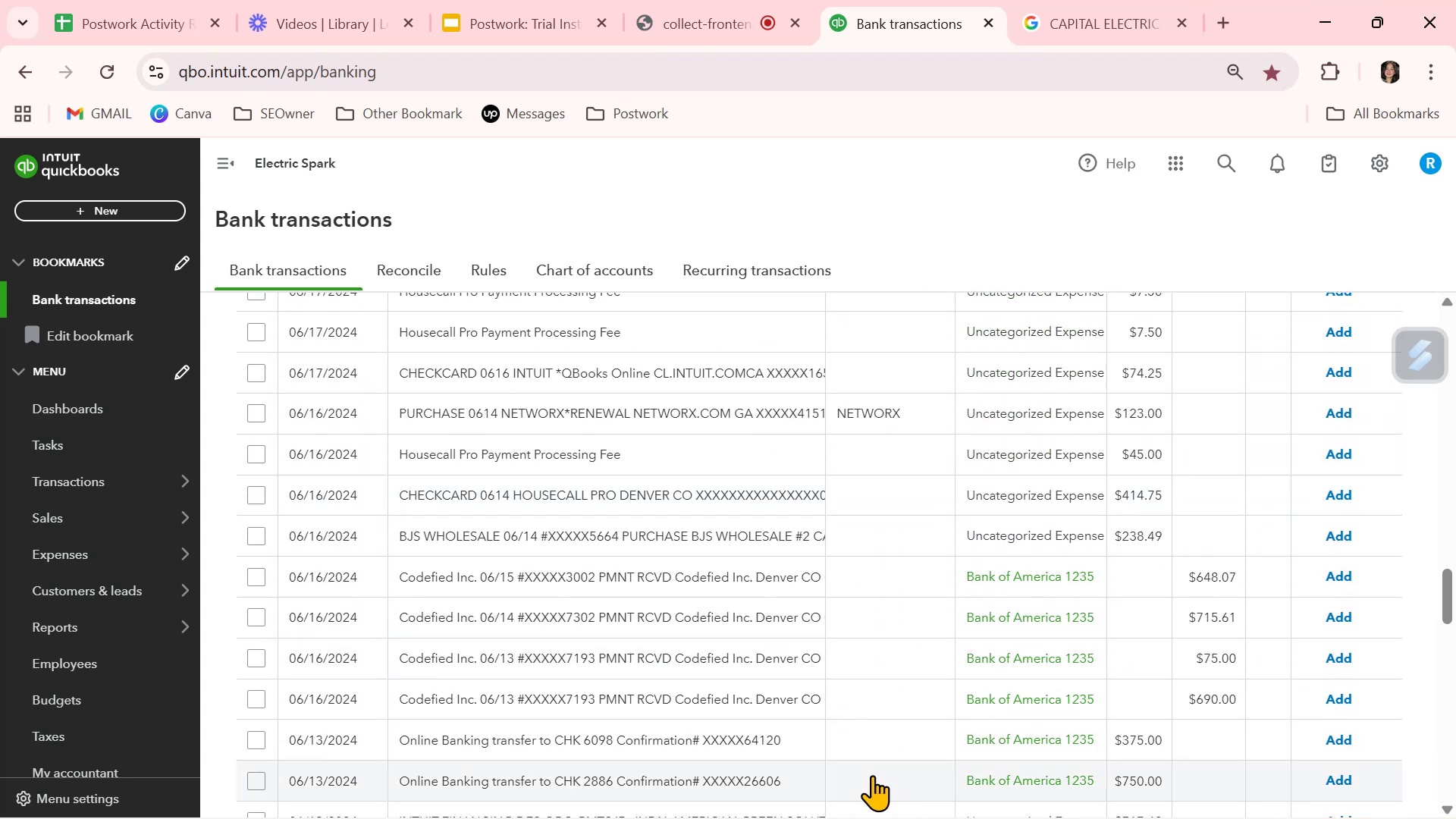 
left_click([1001, 414])
 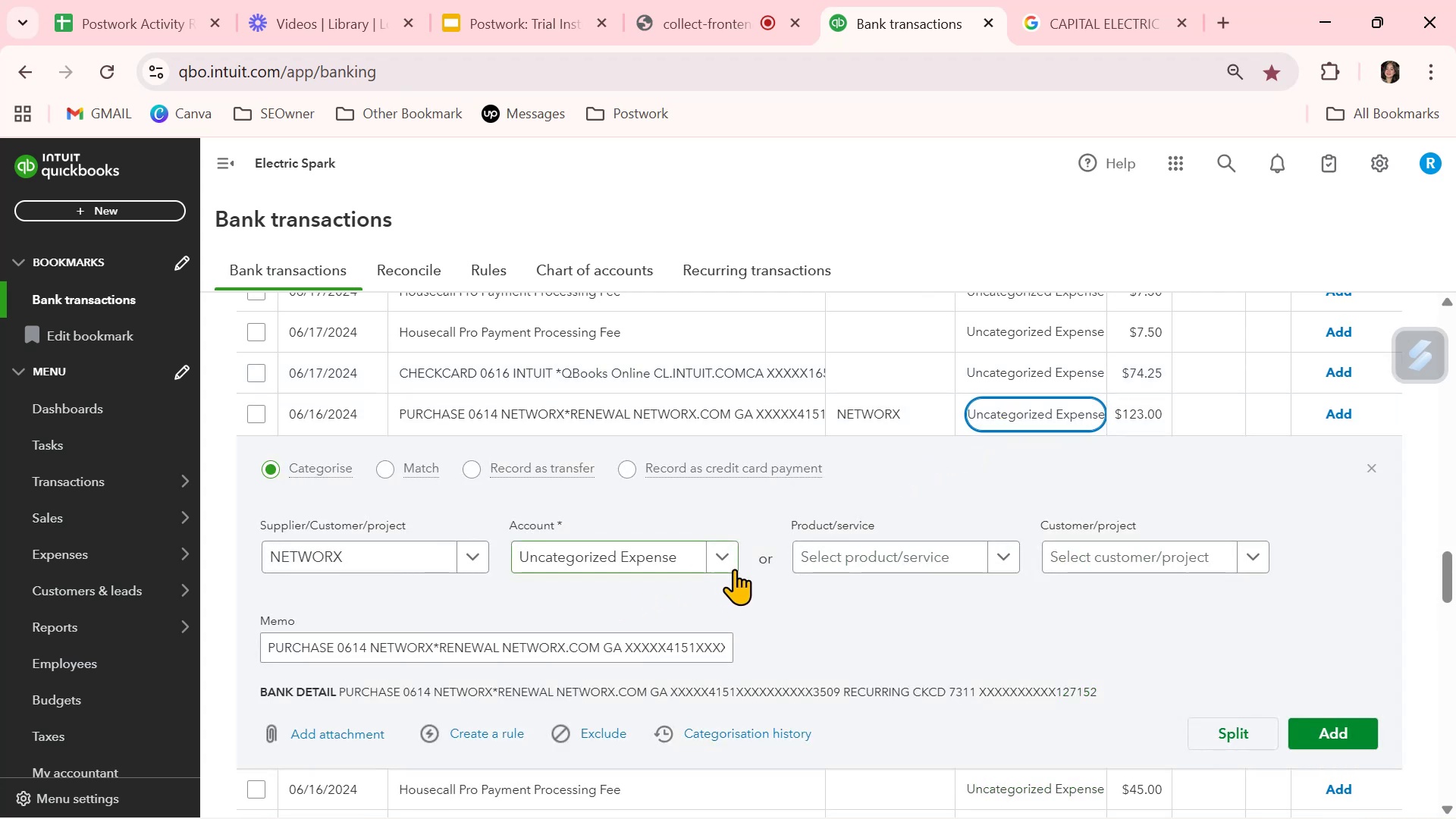 
left_click([729, 565])
 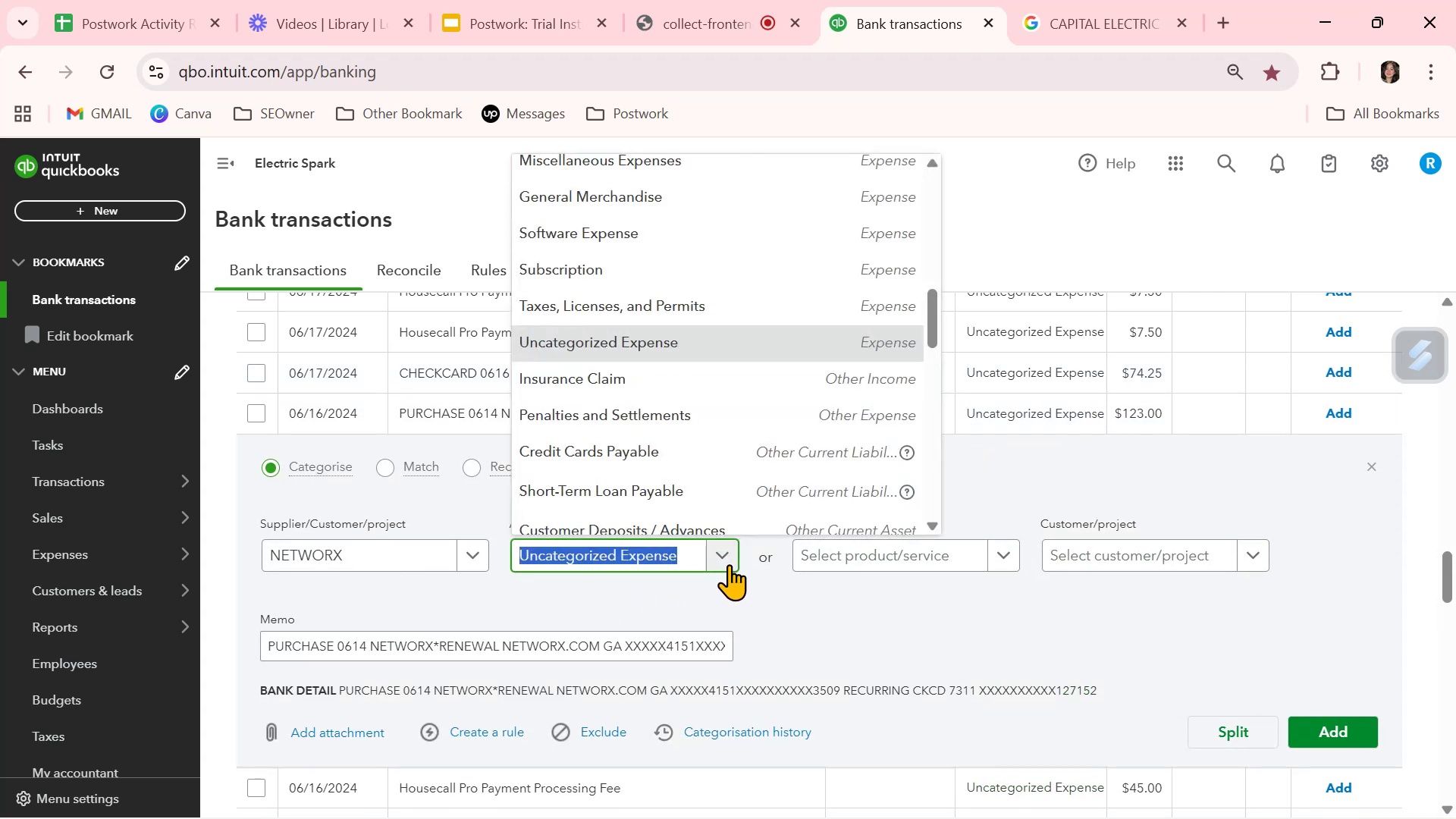 
type(in)
key(Backspace)
key(Backspace)
key(Backspace)
key(Backspace)
type(soft)
 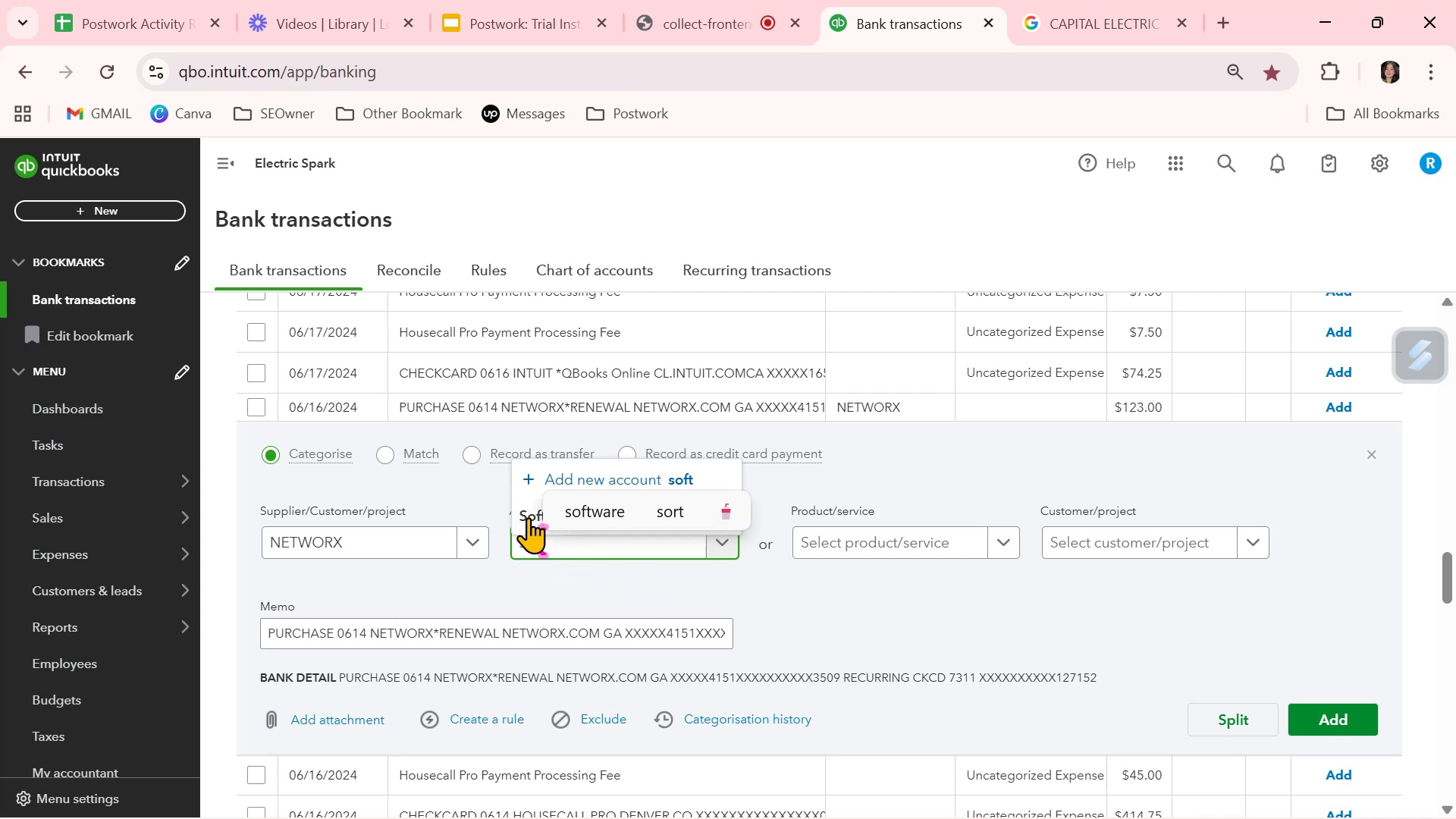 
wait(14.46)
 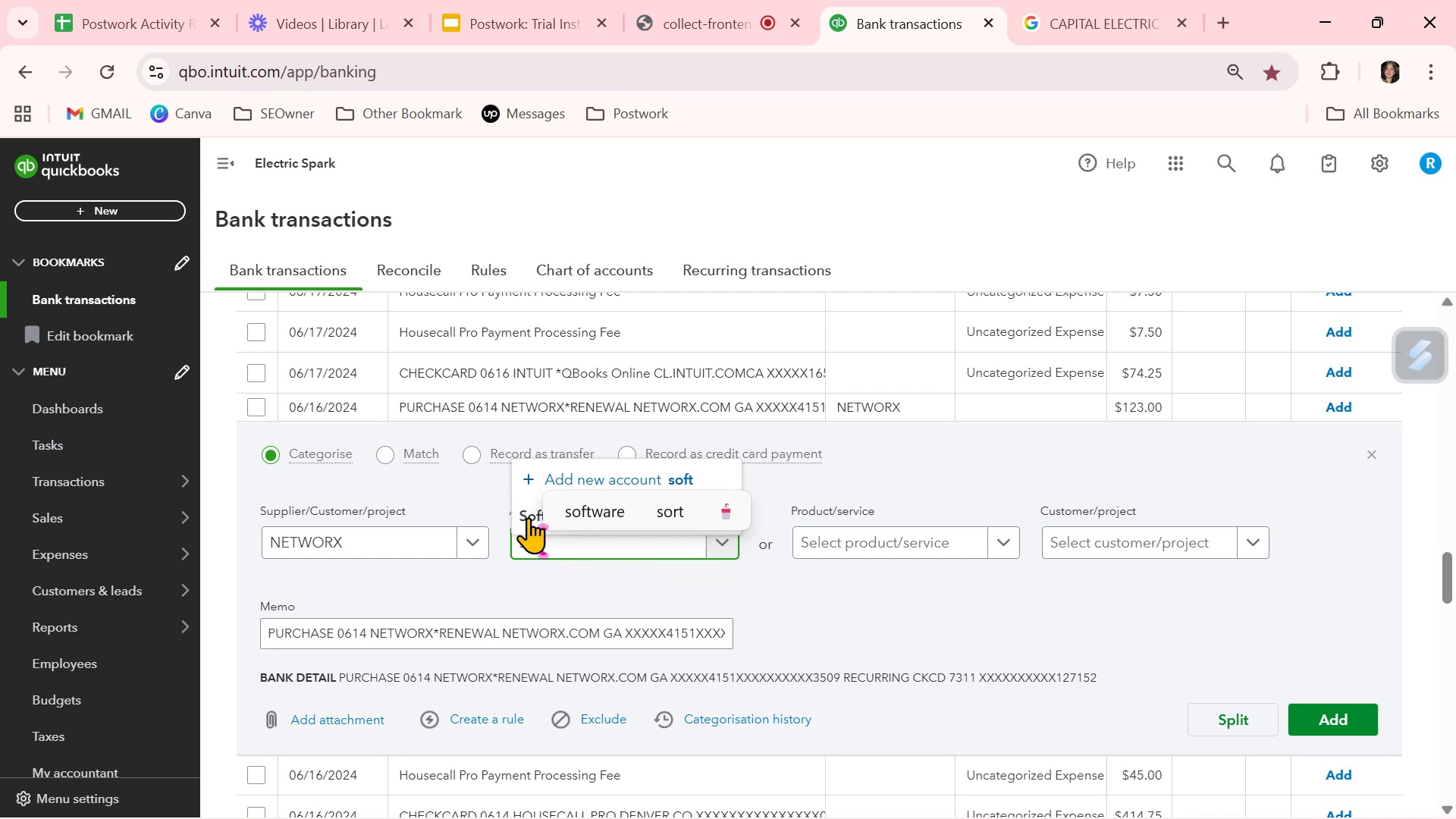 
left_click([1375, 460])
 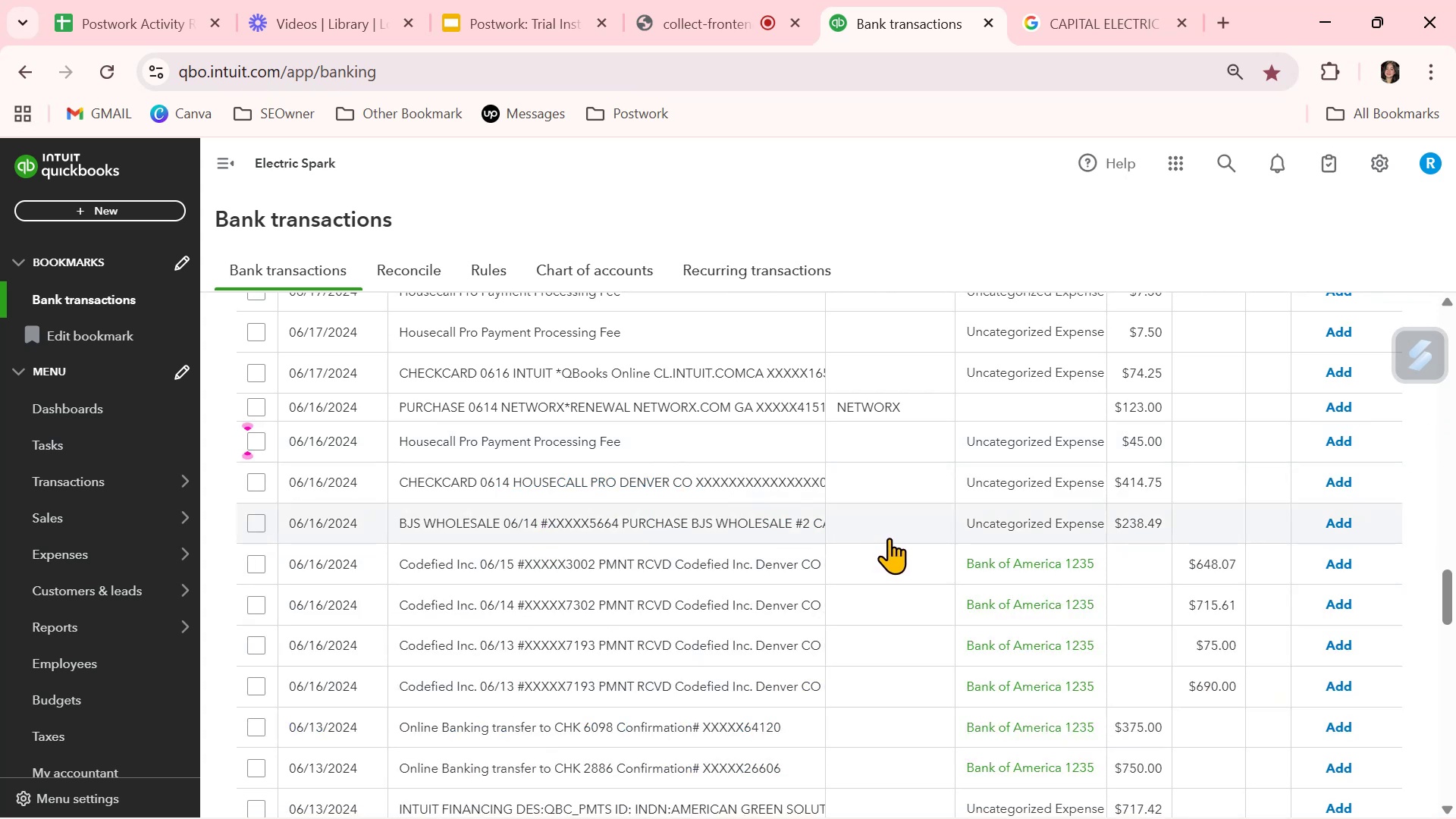 
scroll: coordinate [919, 497], scroll_direction: down, amount: 6.0
 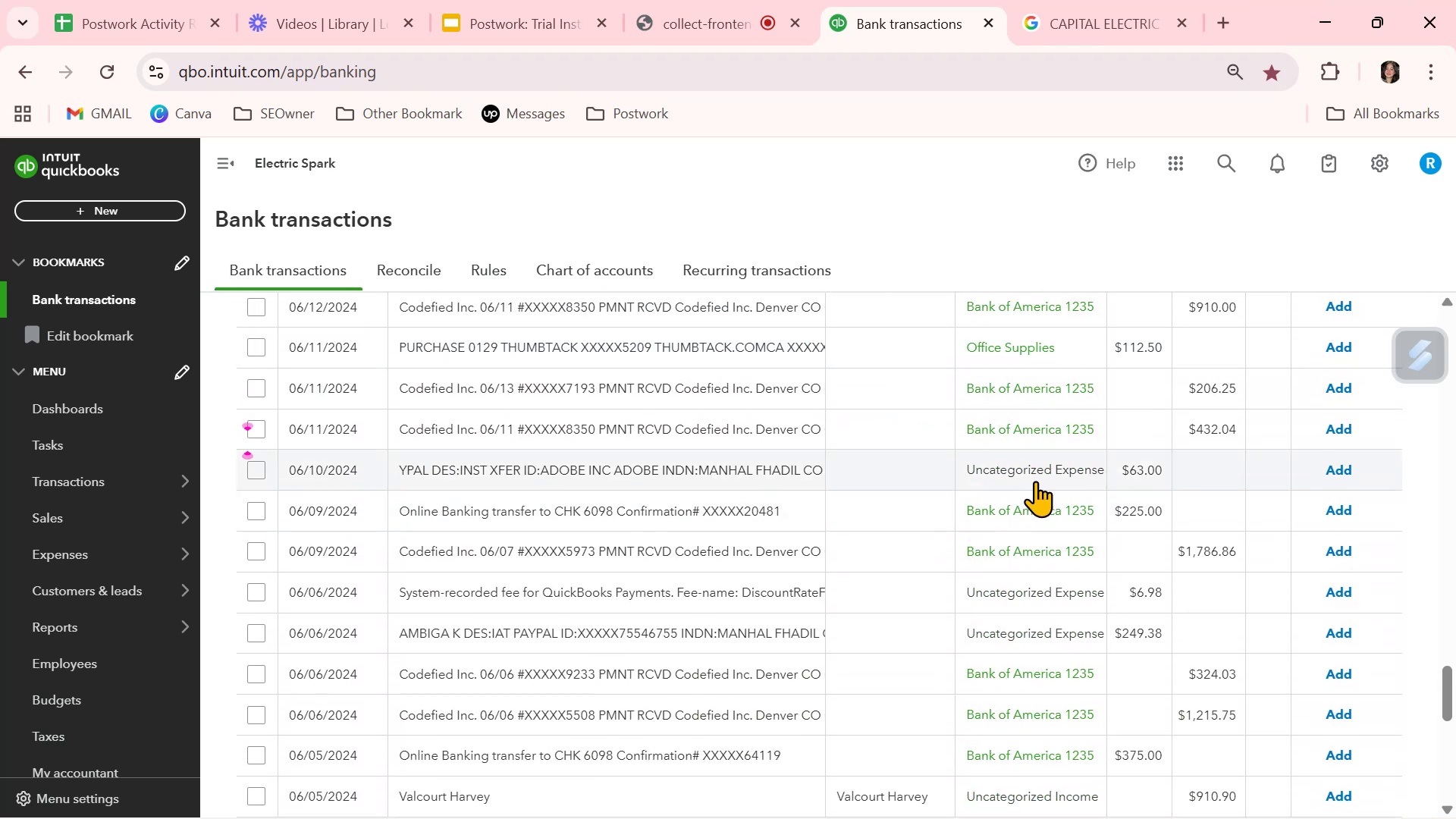 
wait(7.72)
 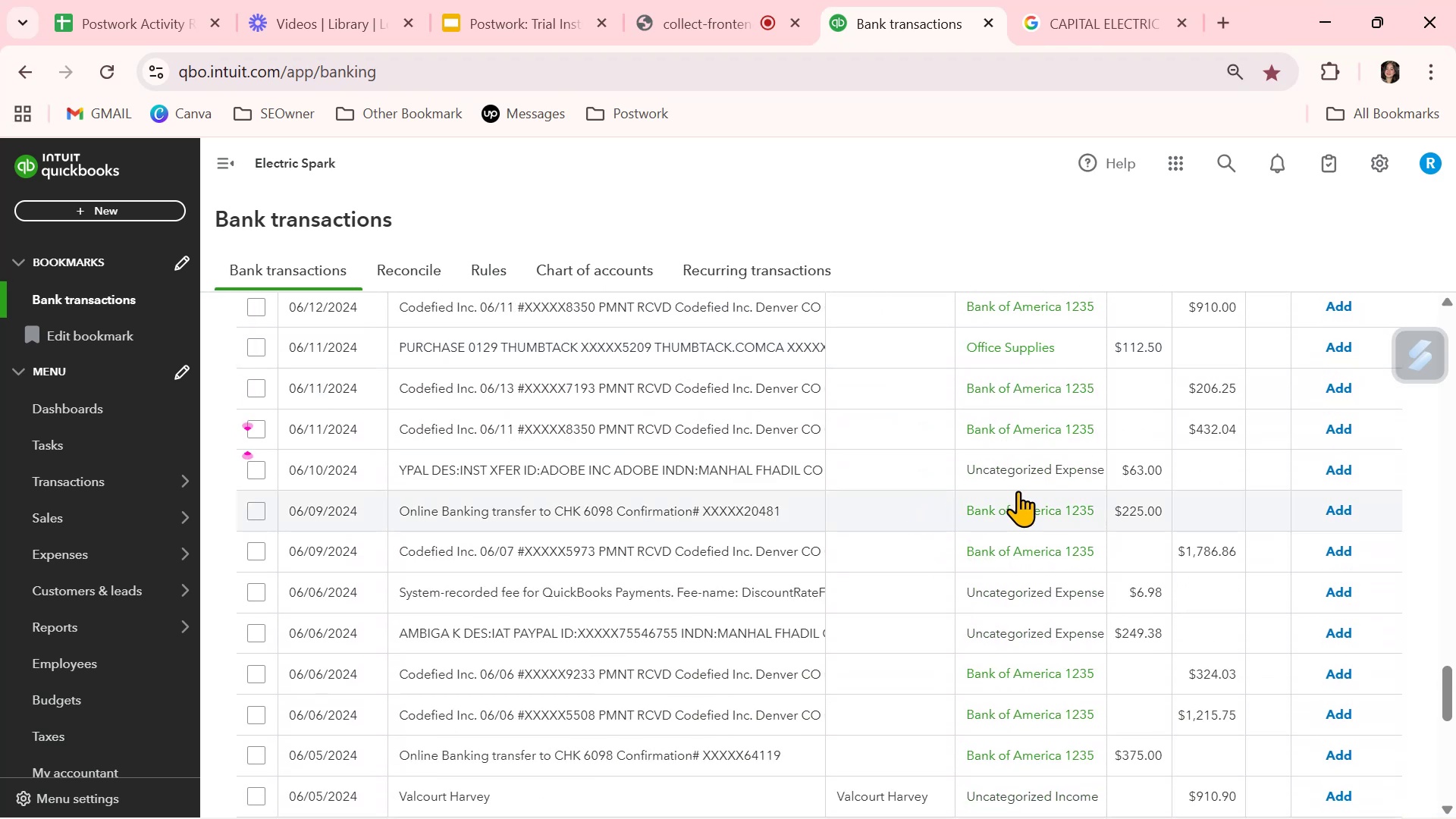 
mouse_move([1019, 478])
 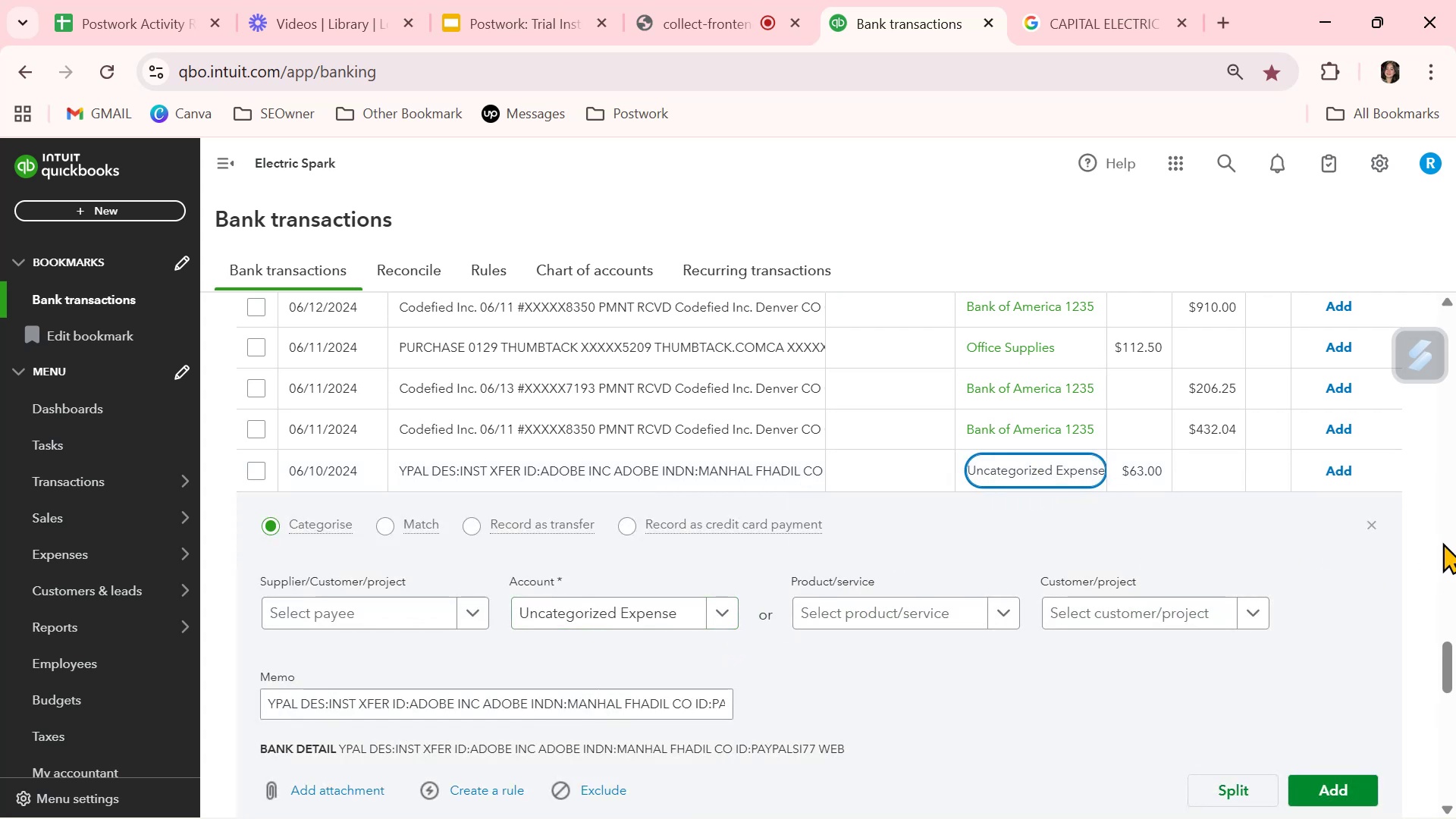 
left_click([1369, 526])
 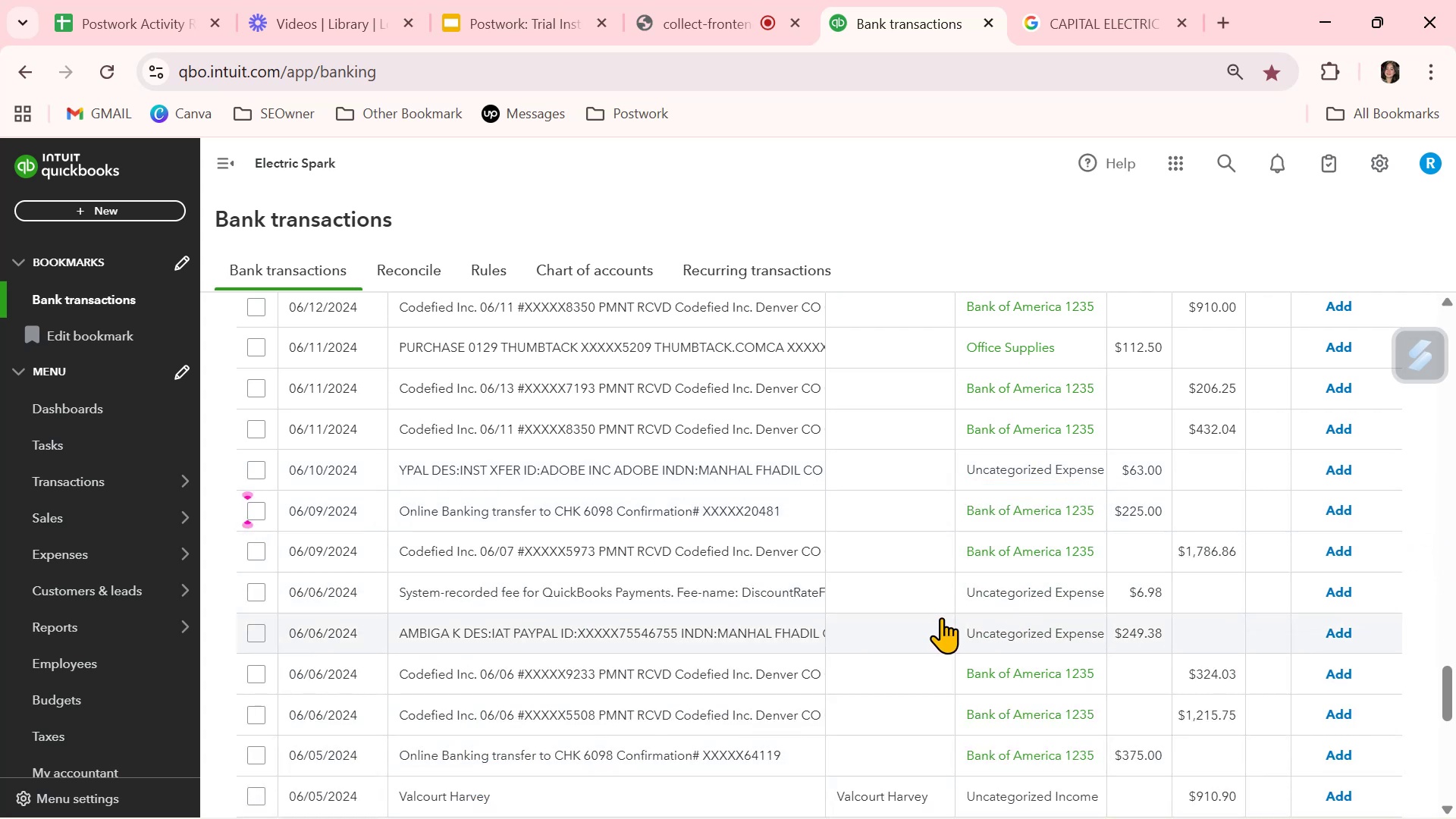 
scroll: coordinate [950, 613], scroll_direction: down, amount: 4.0
 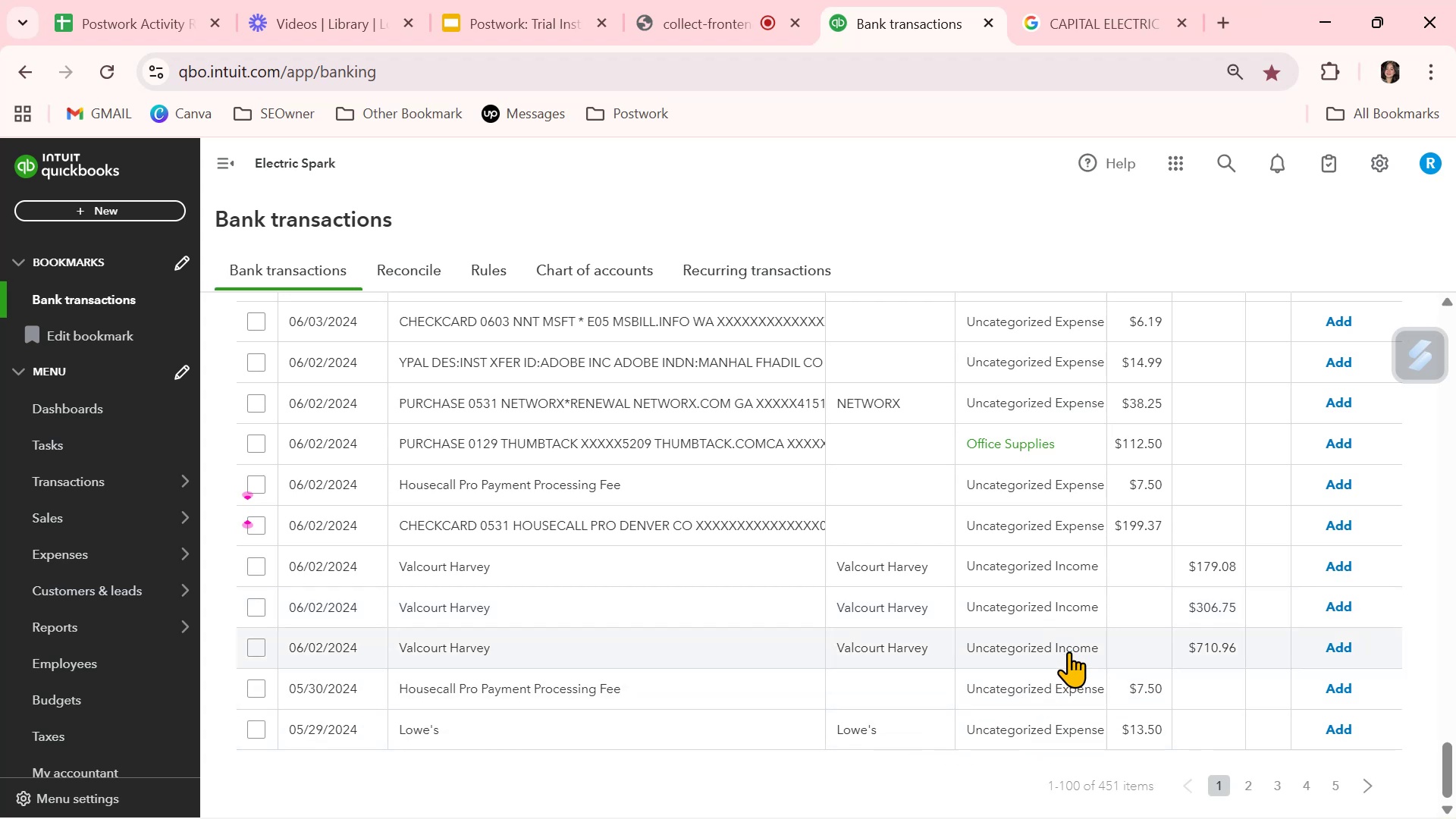 
wait(10.43)
 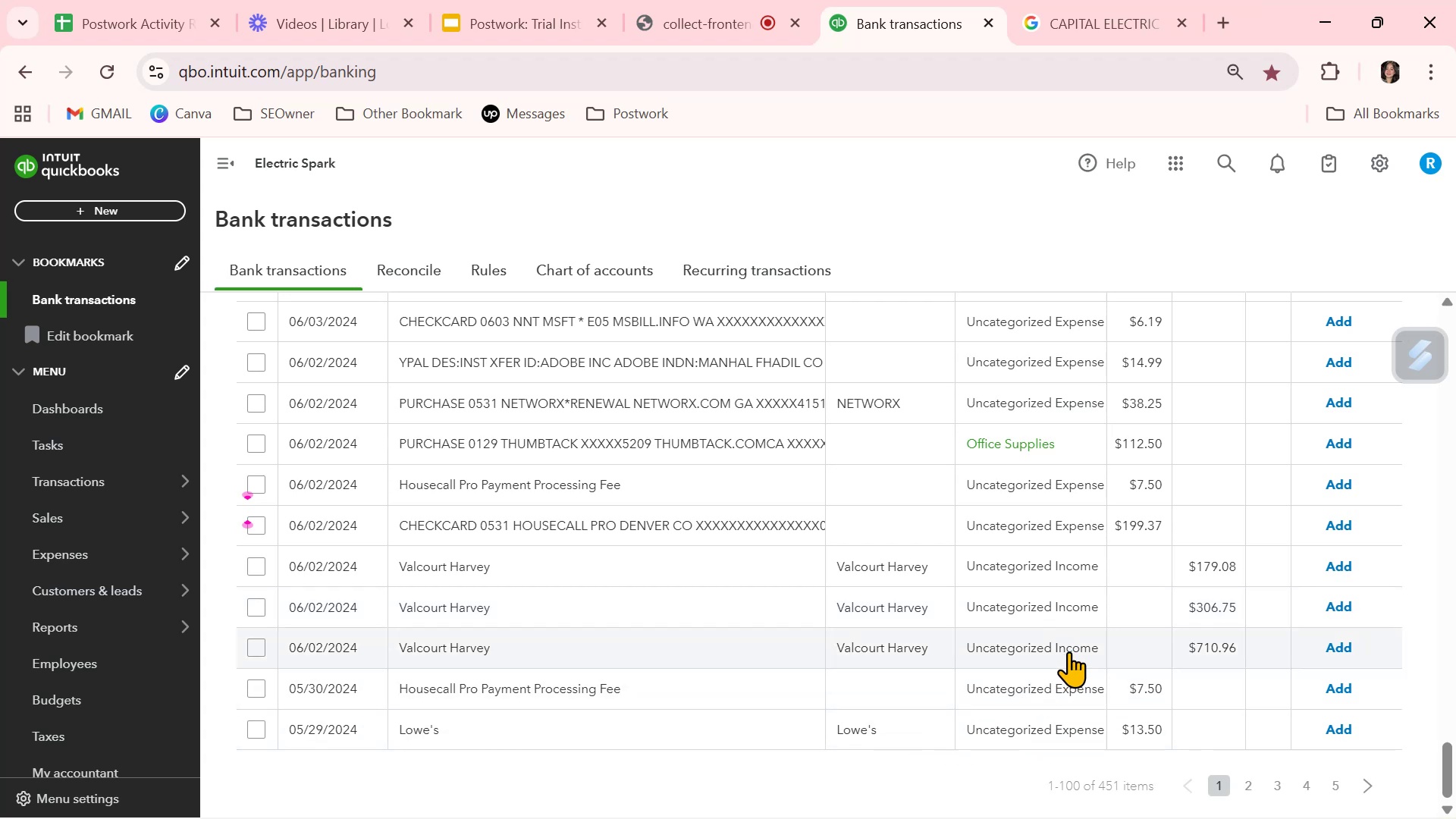 
left_click([1252, 783])
 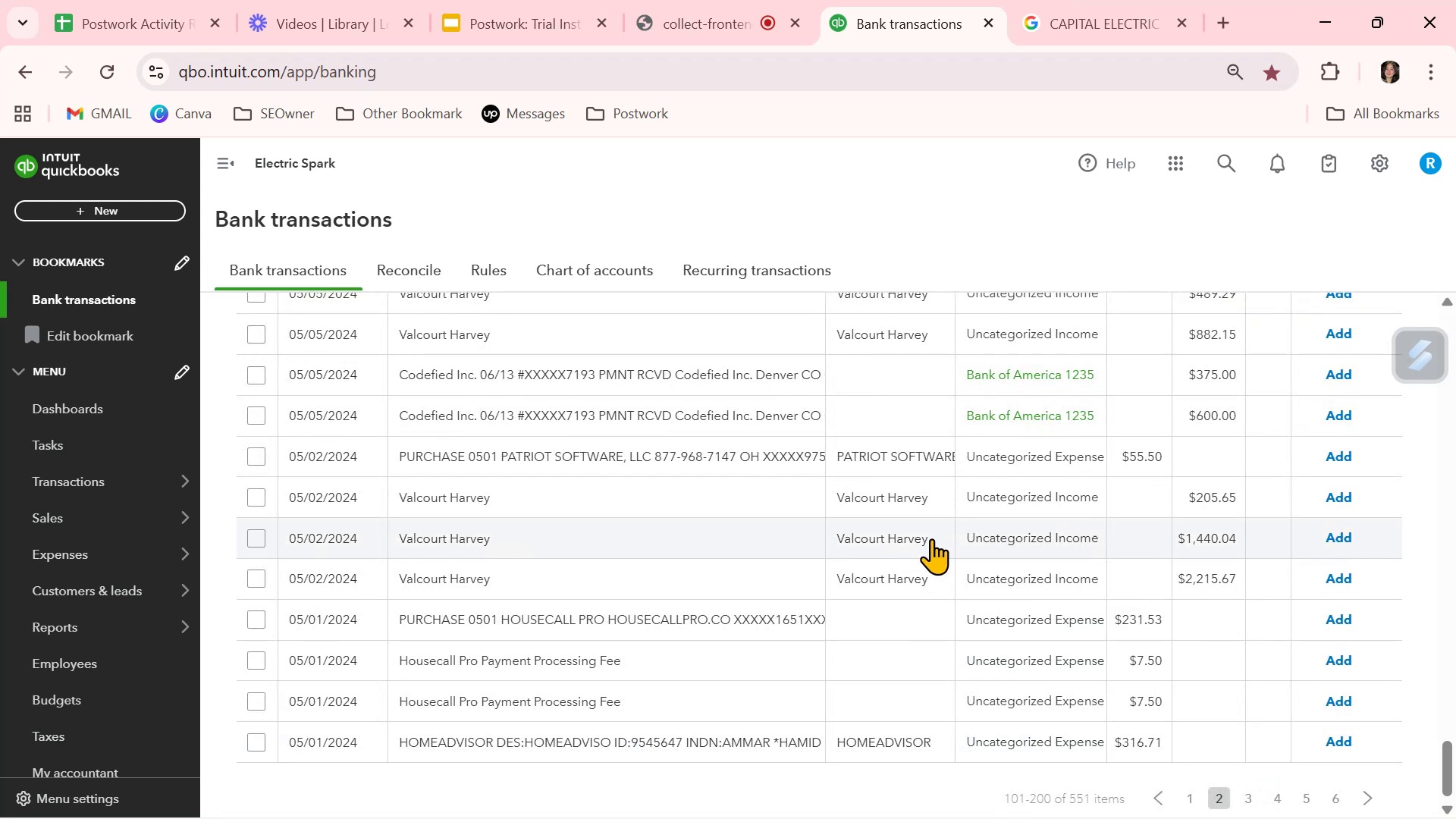 
wait(10.91)
 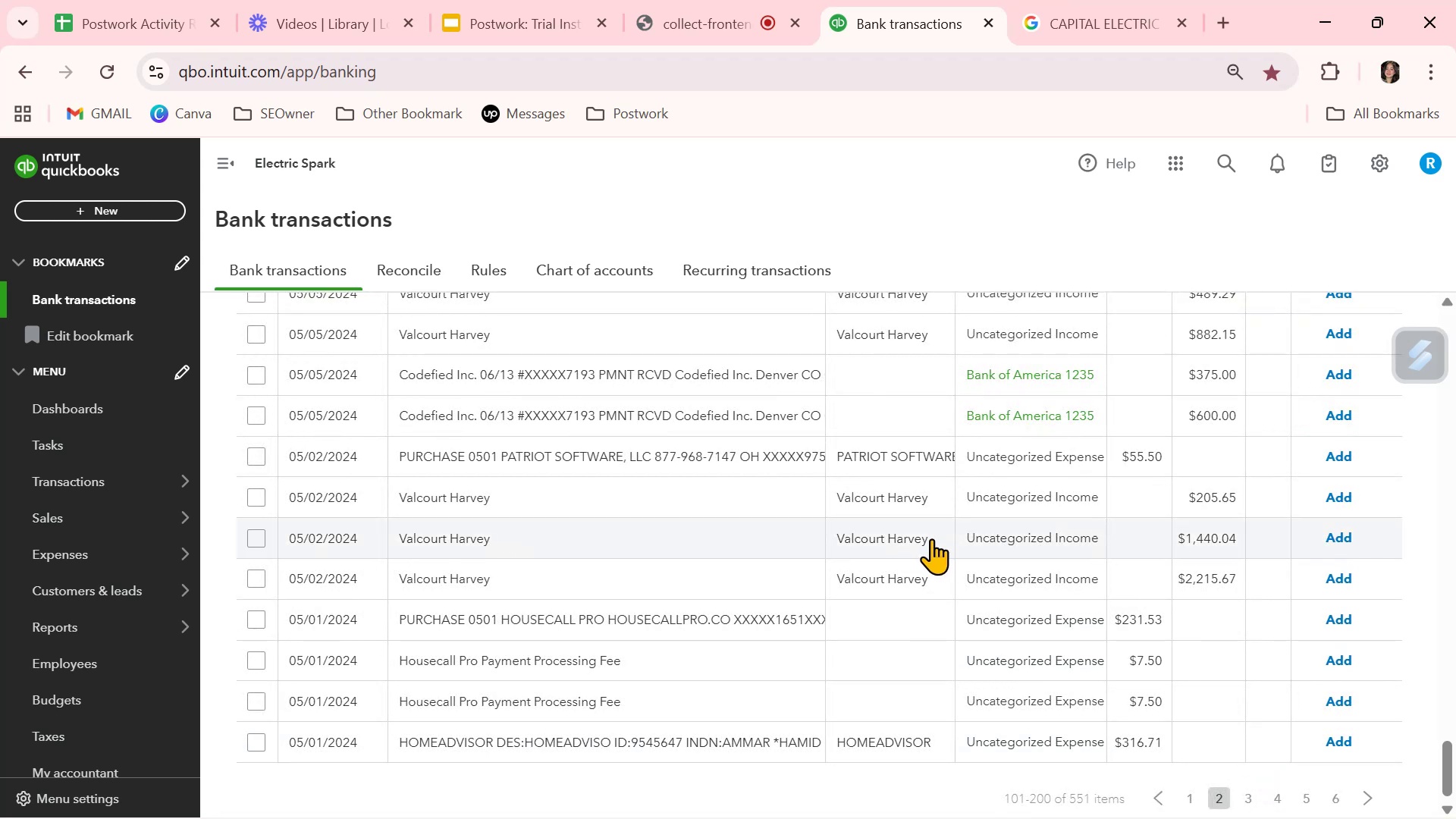 
scroll: coordinate [1031, 561], scroll_direction: down, amount: 1.0
 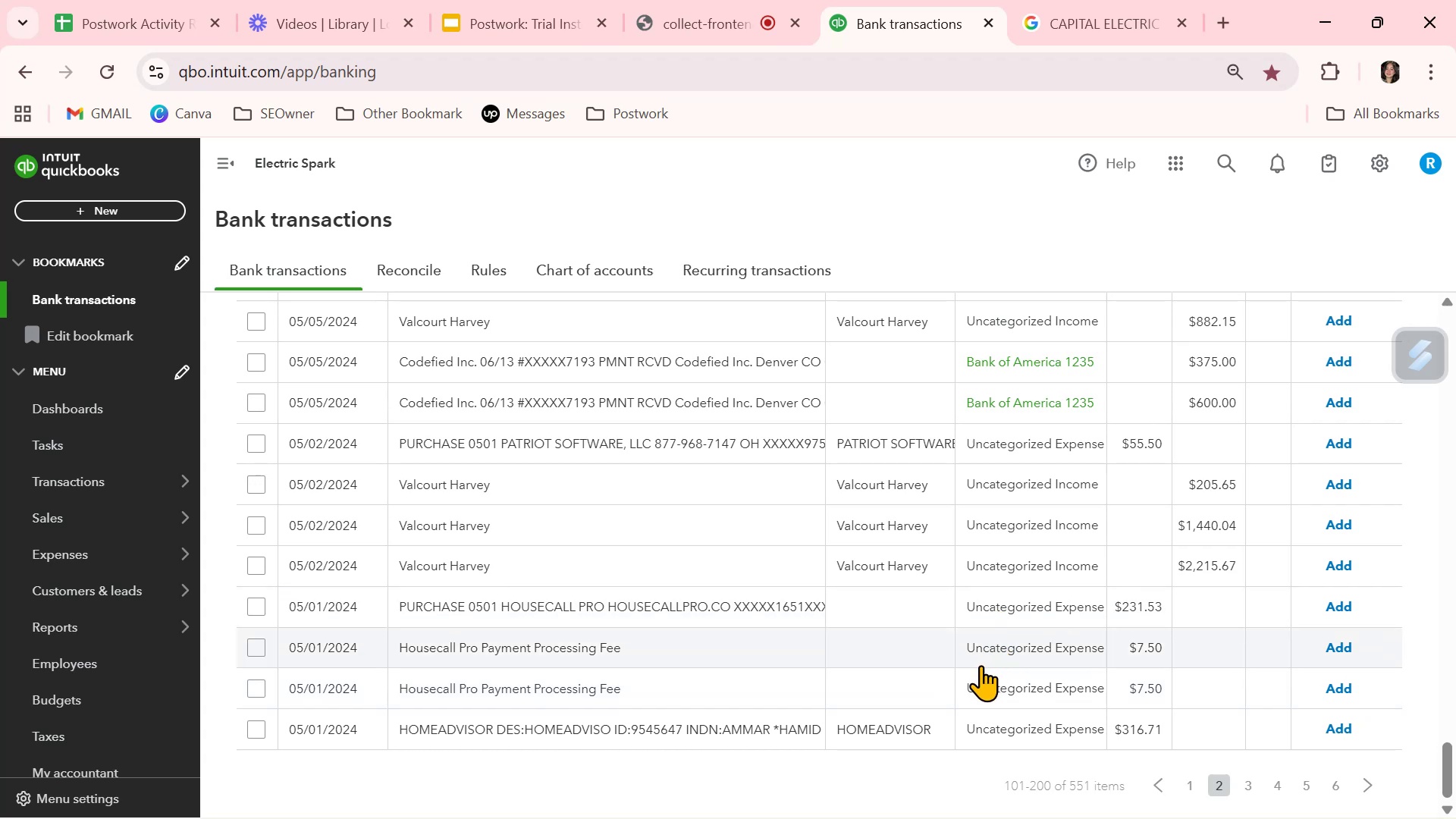 
wait(7.15)
 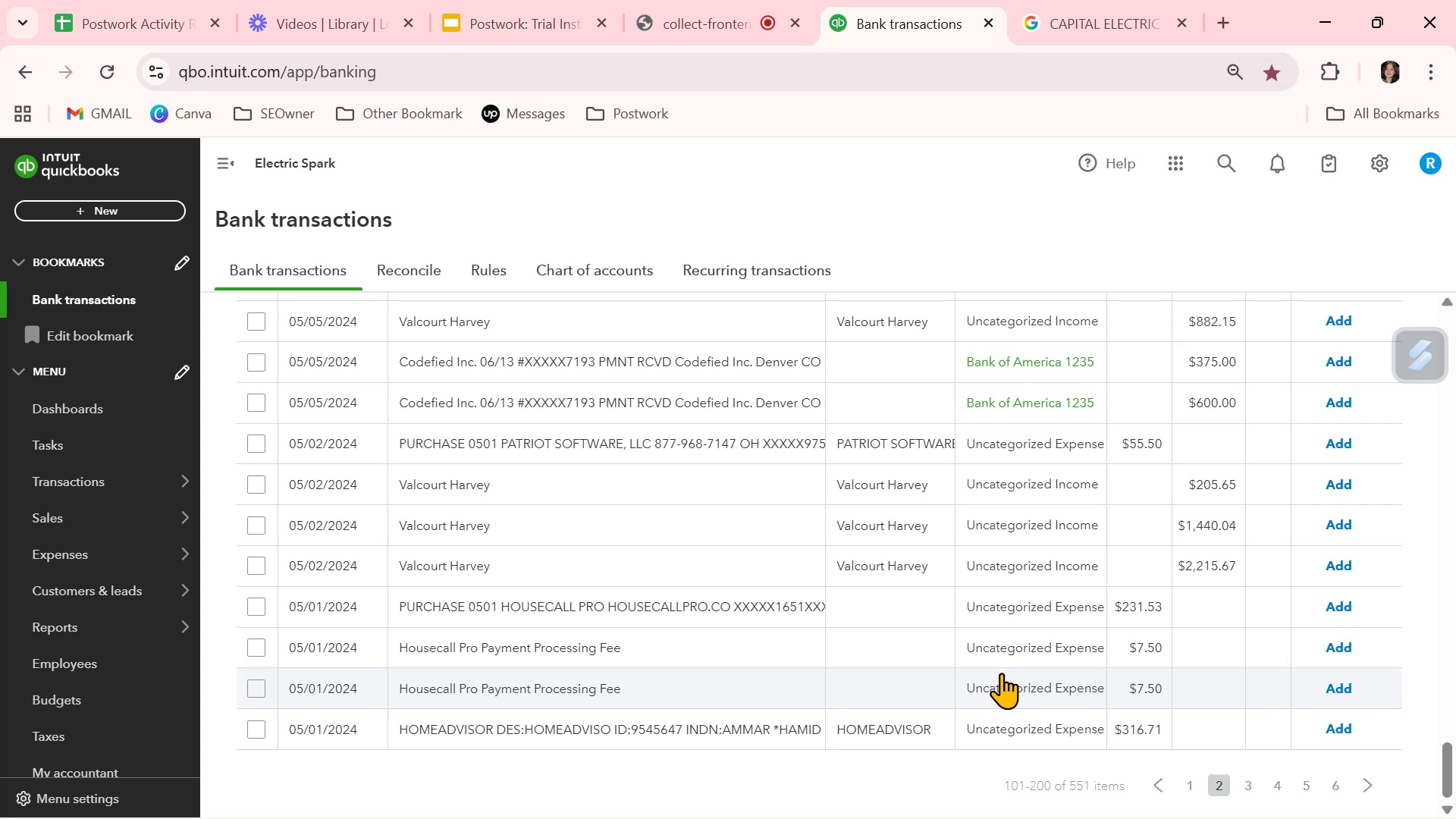 
scroll: coordinate [948, 642], scroll_direction: down, amount: 1.0
 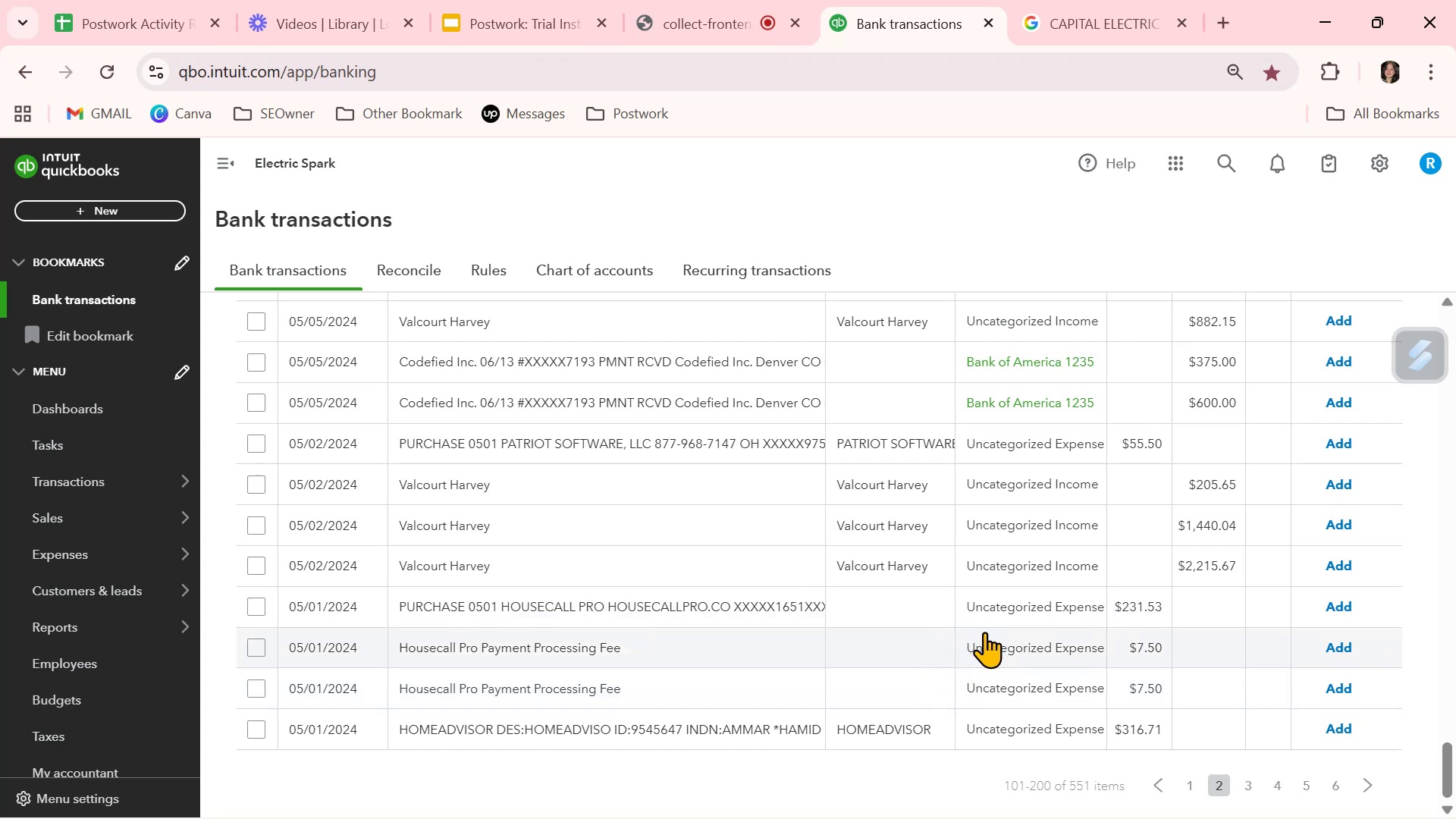 
scroll: coordinate [985, 632], scroll_direction: up, amount: 1.0
 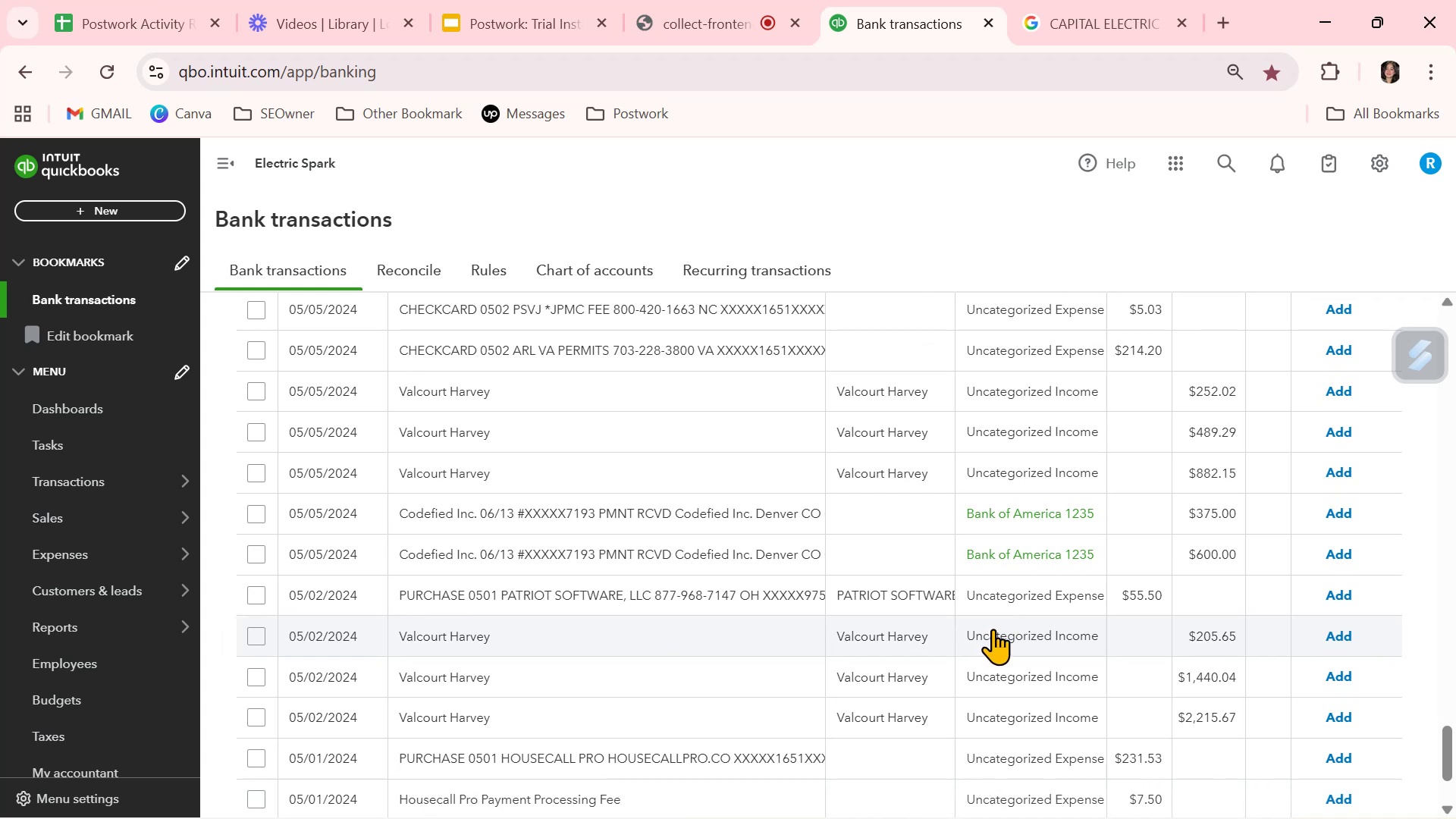 
left_click([1022, 591])
 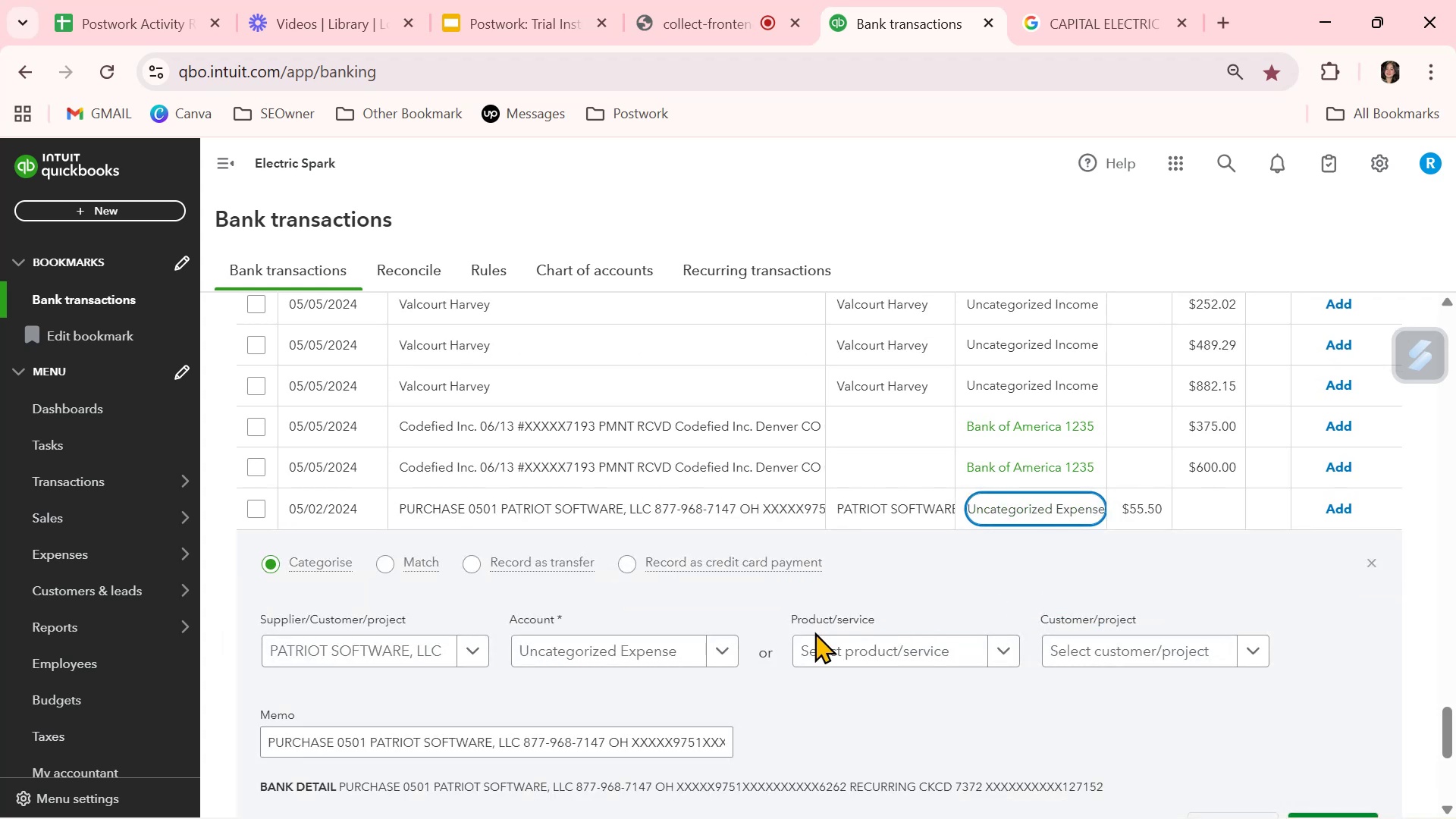 
mouse_move([724, 641])
 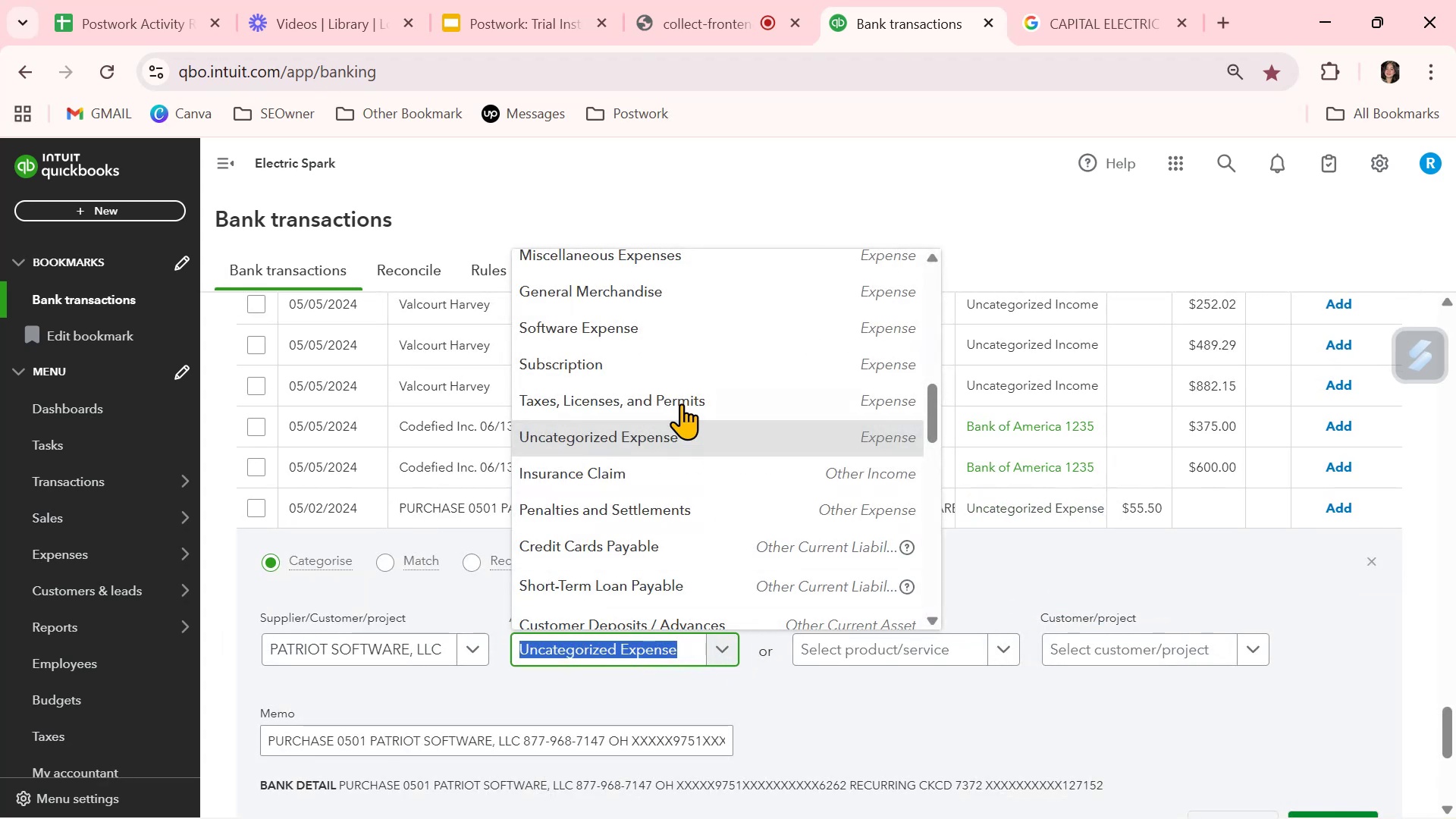 
left_click([675, 330])
 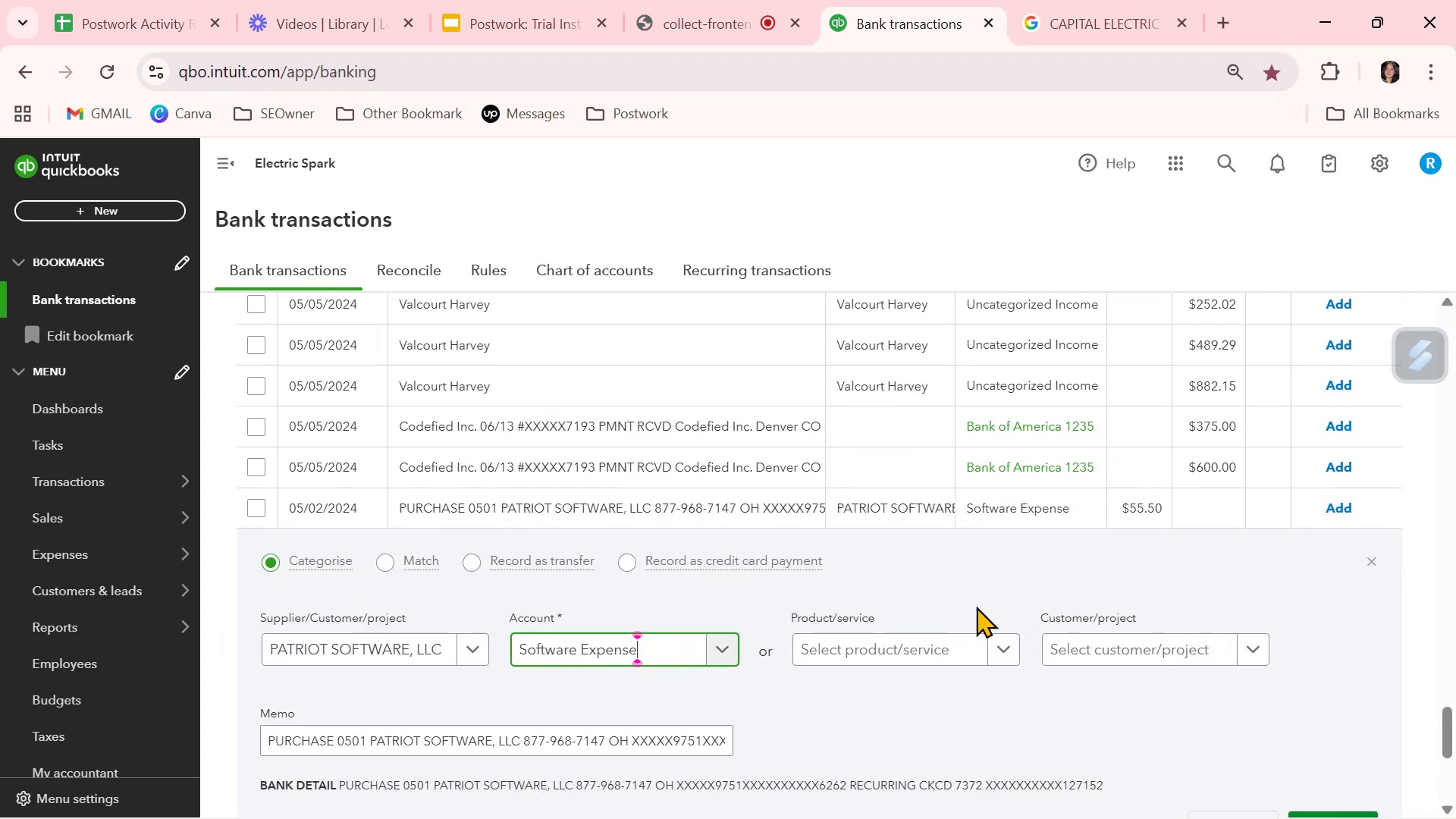 
scroll: coordinate [1001, 620], scroll_direction: down, amount: 2.0
 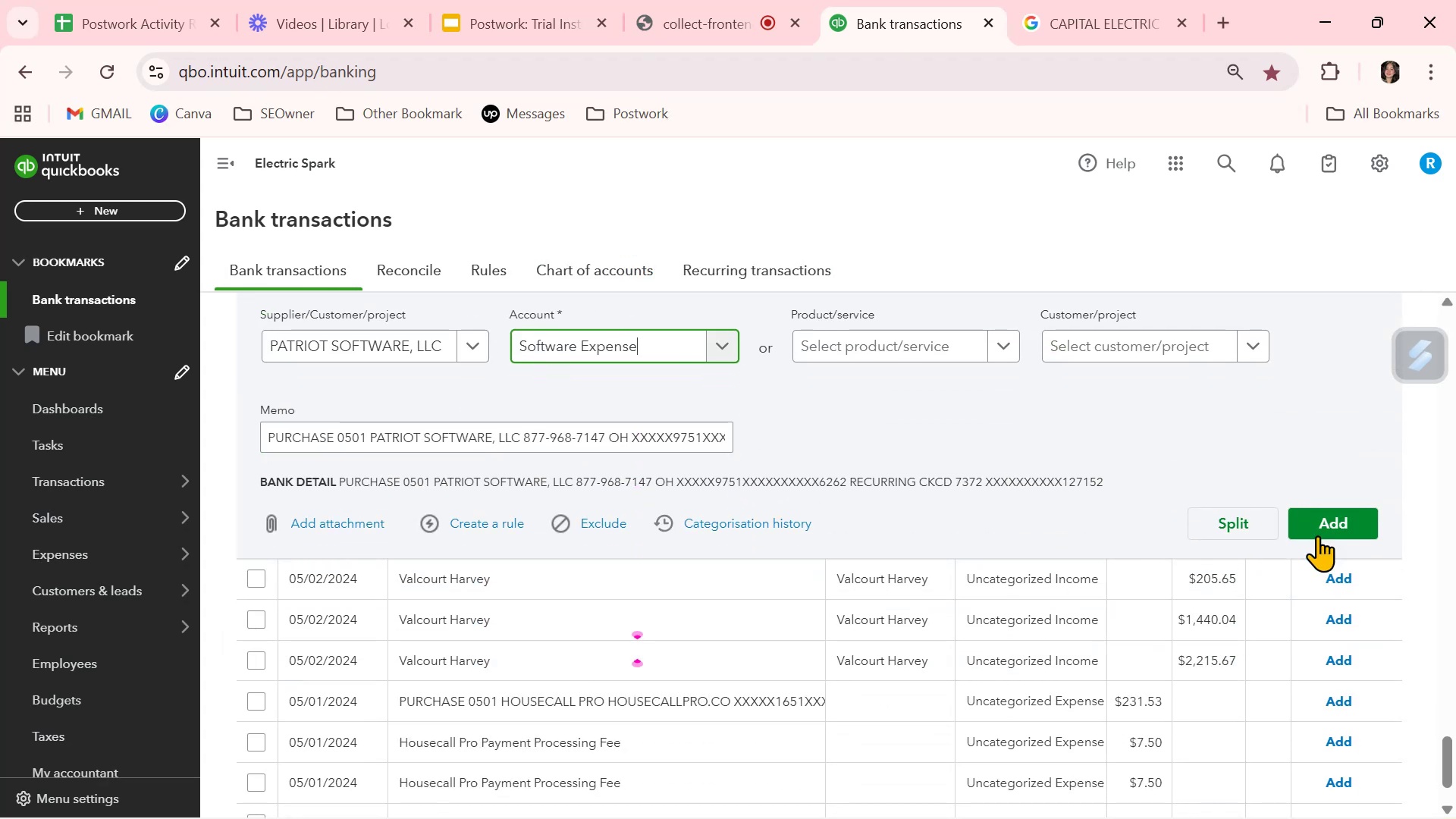 
left_click([1330, 521])
 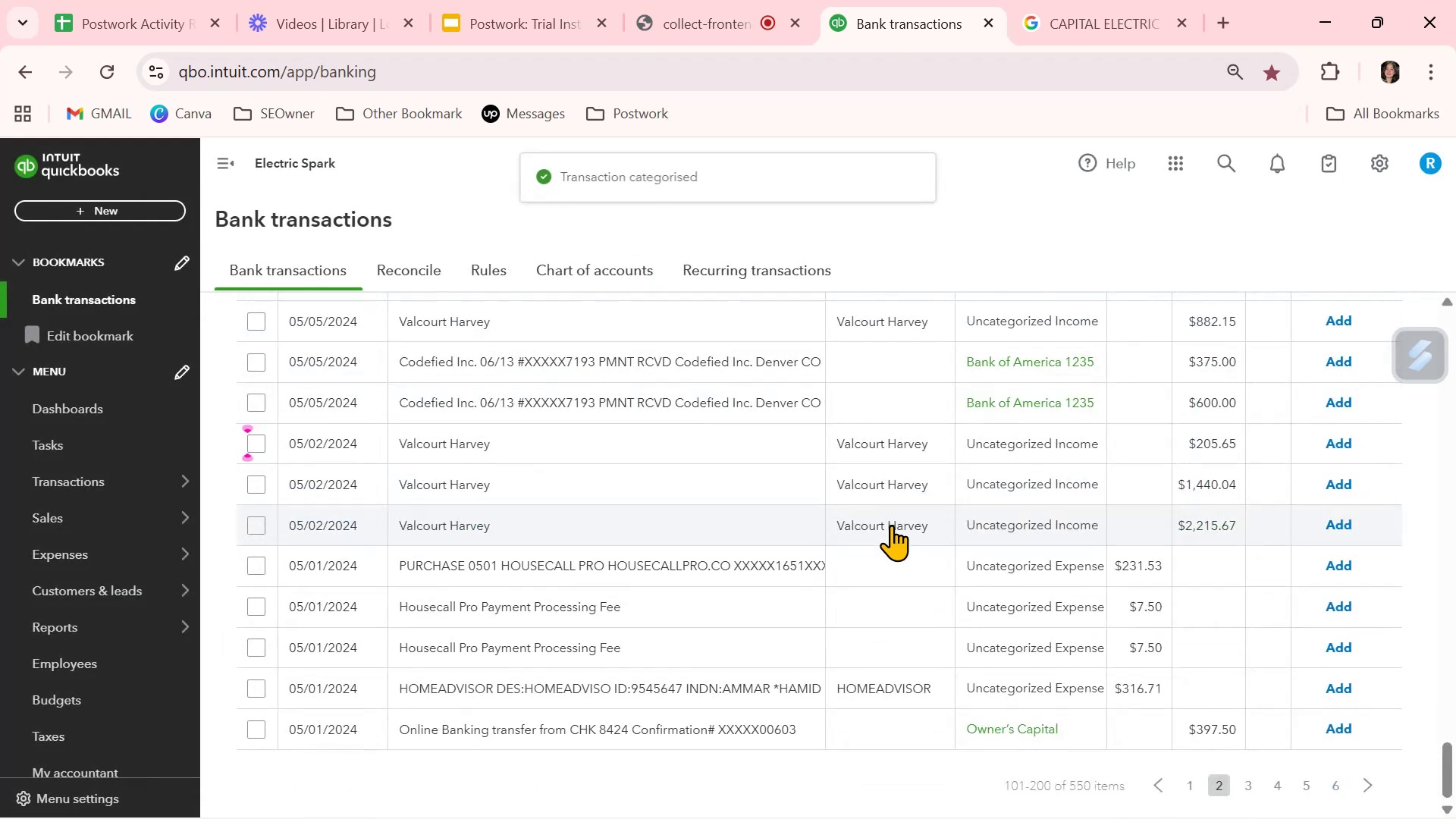 
scroll: coordinate [900, 521], scroll_direction: up, amount: 4.0
 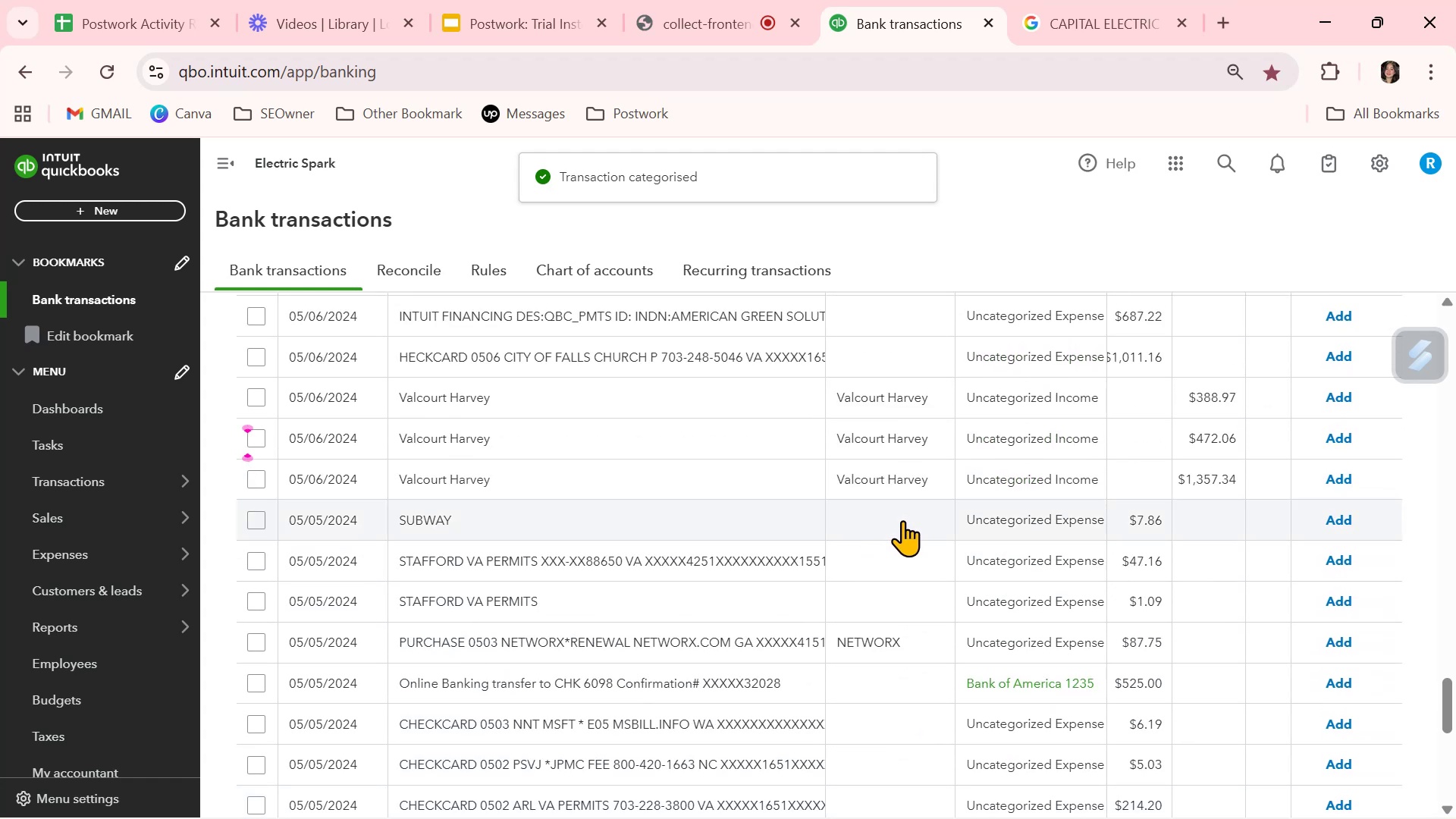 
left_click([932, 522])
 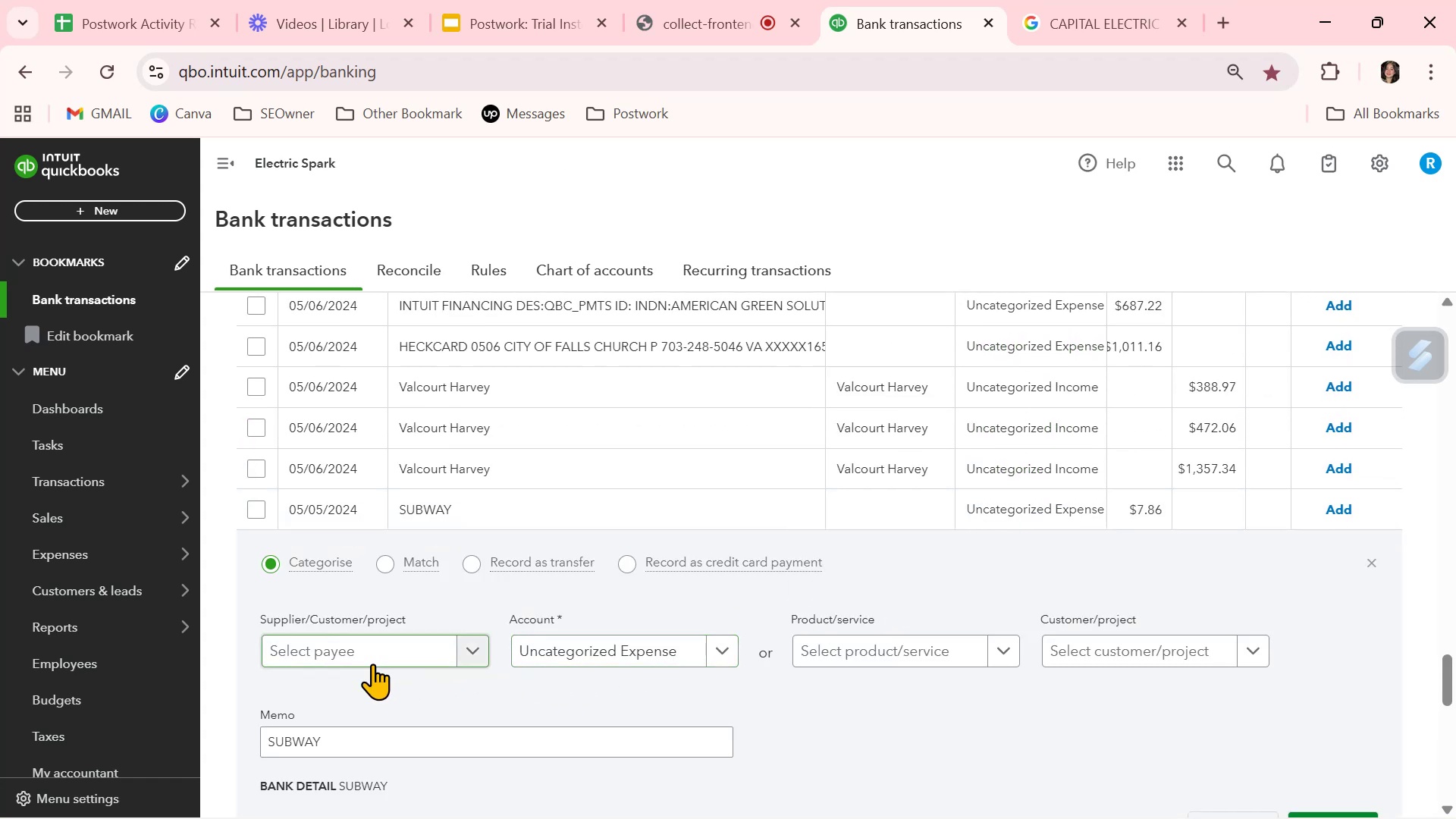 
left_click_drag(start_coordinate=[344, 755], to_coordinate=[253, 746])
 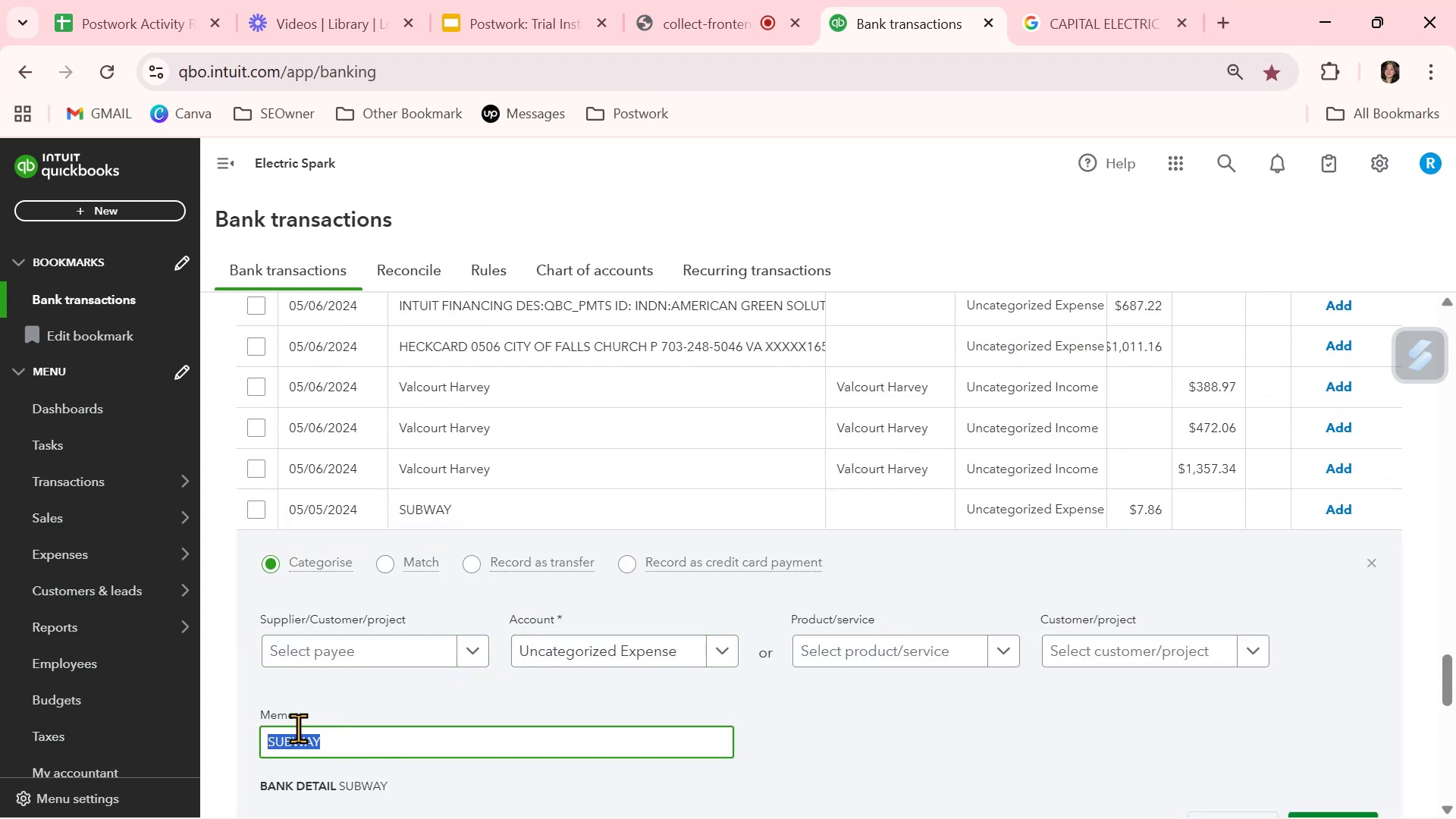 
key(Control+ControlLeft)
 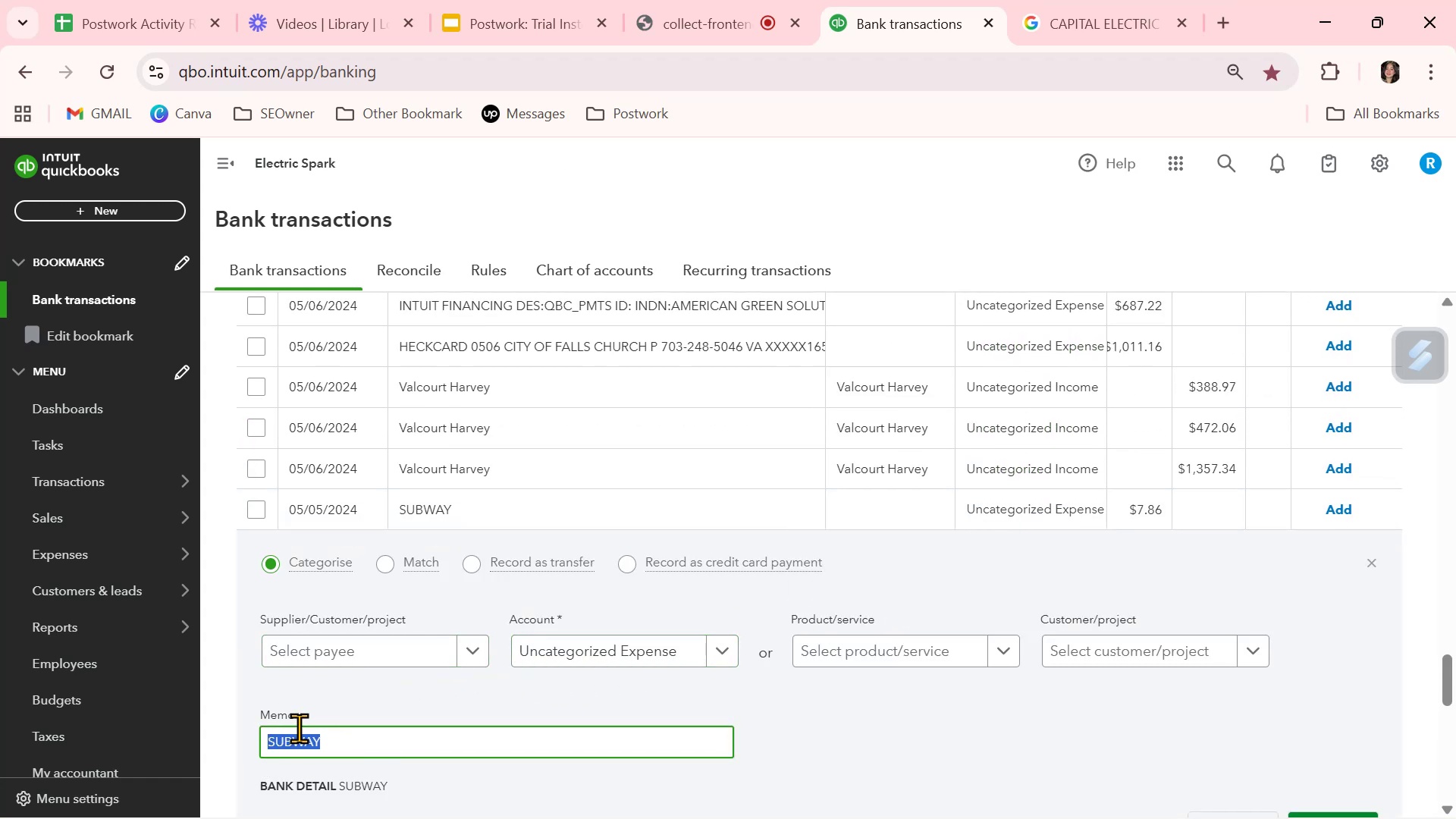 
key(Control+C)
 